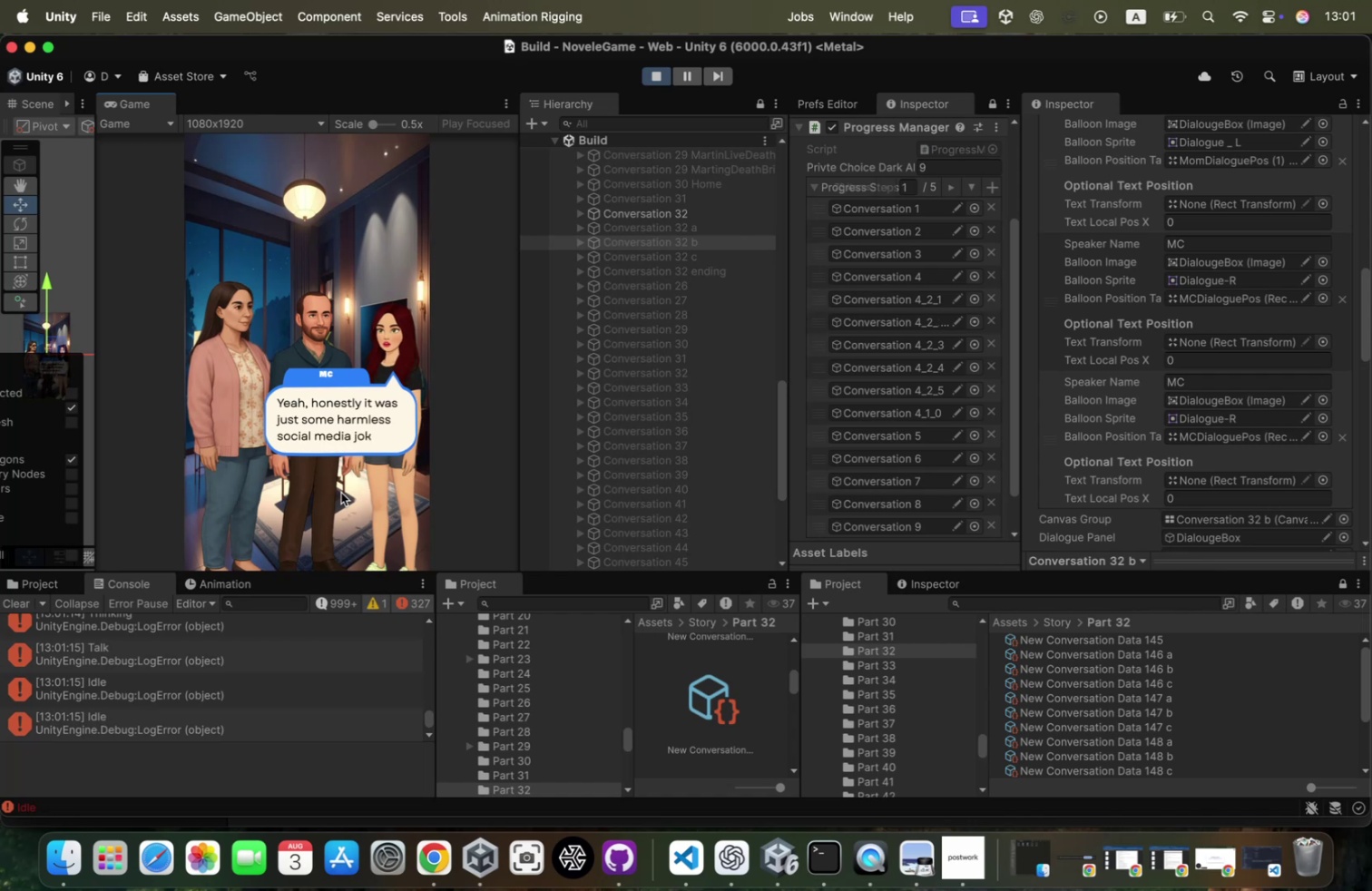 
left_click([341, 492])
 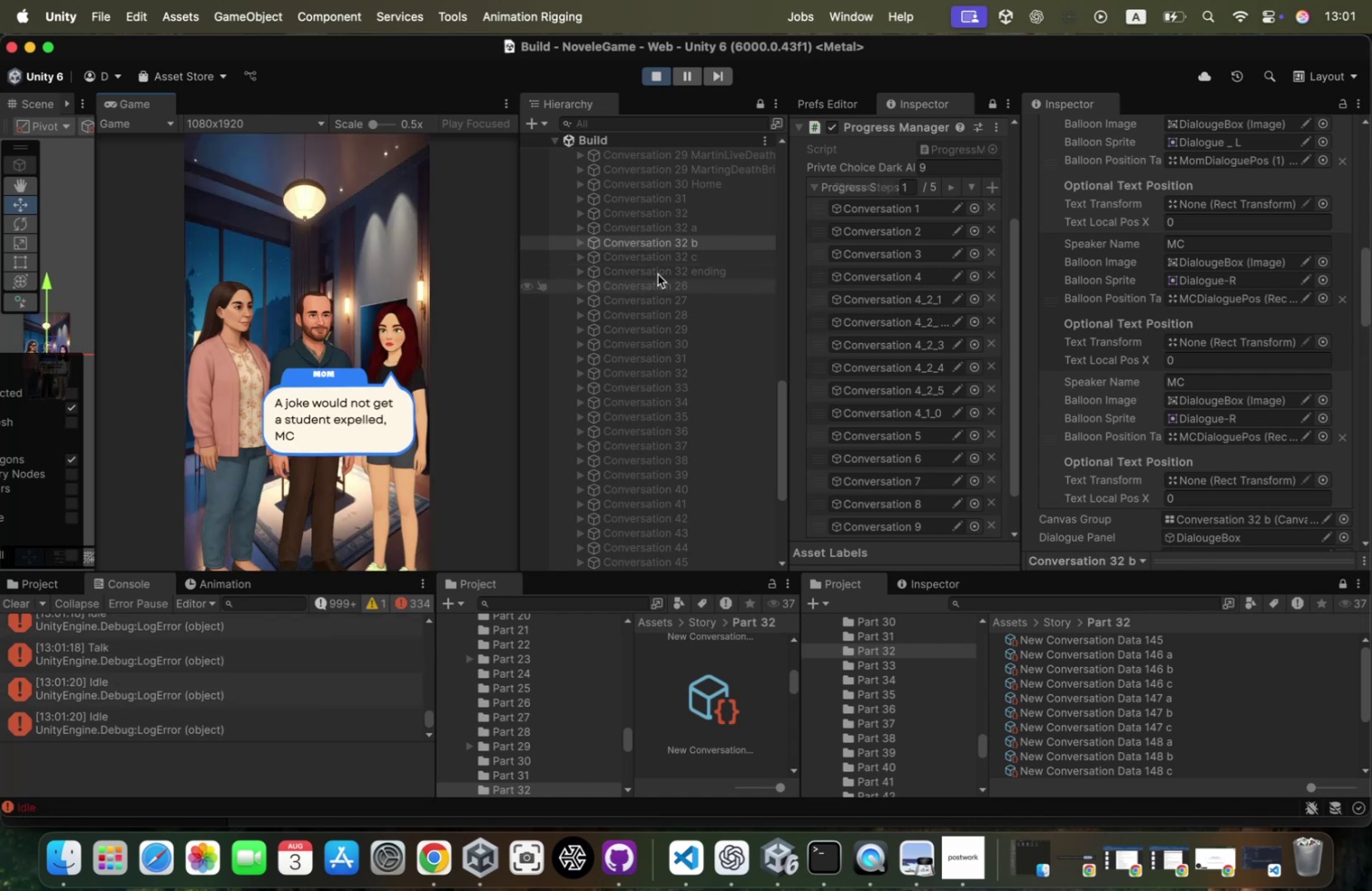 
wait(6.06)
 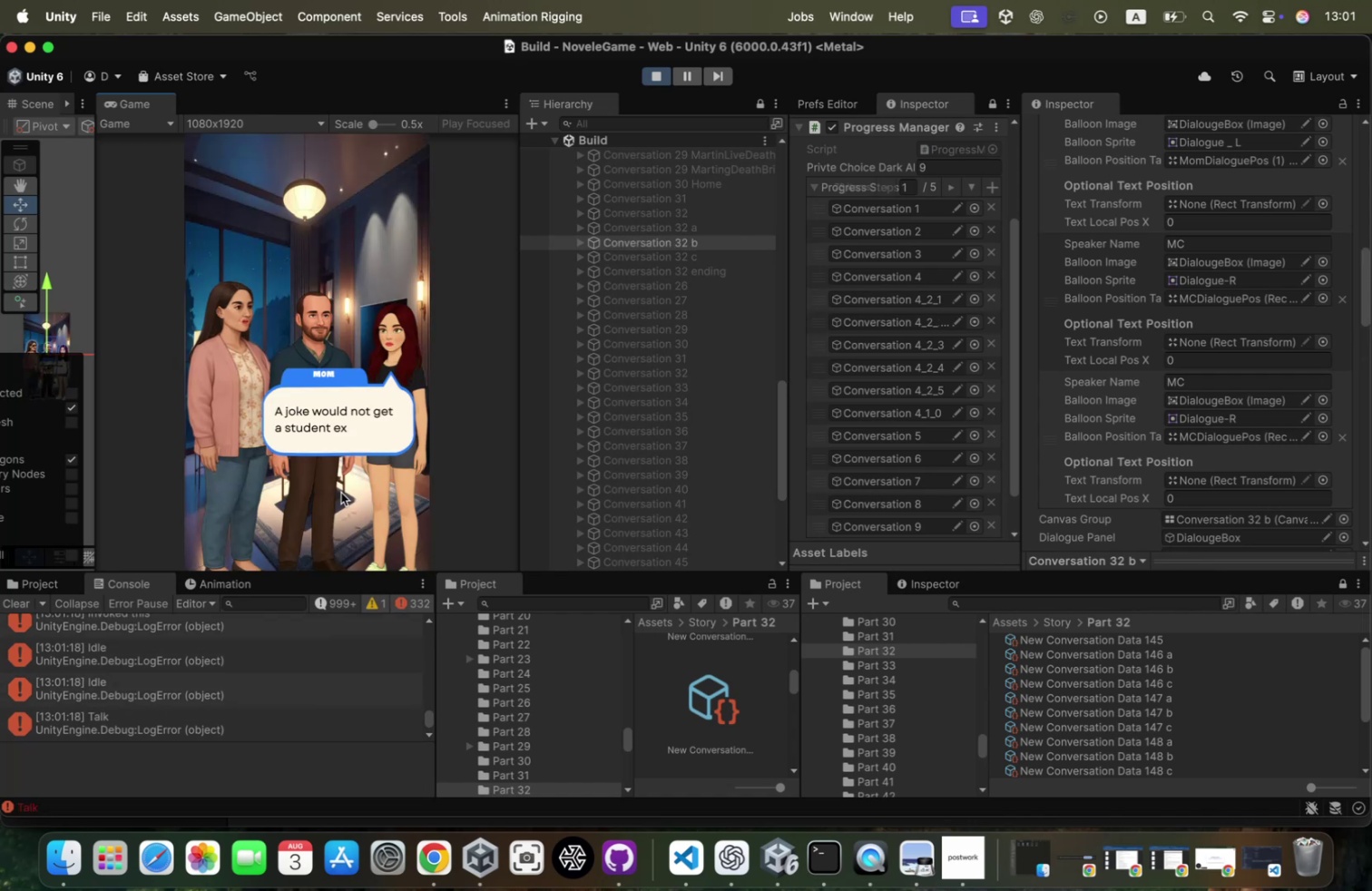 
left_click([719, 247])
 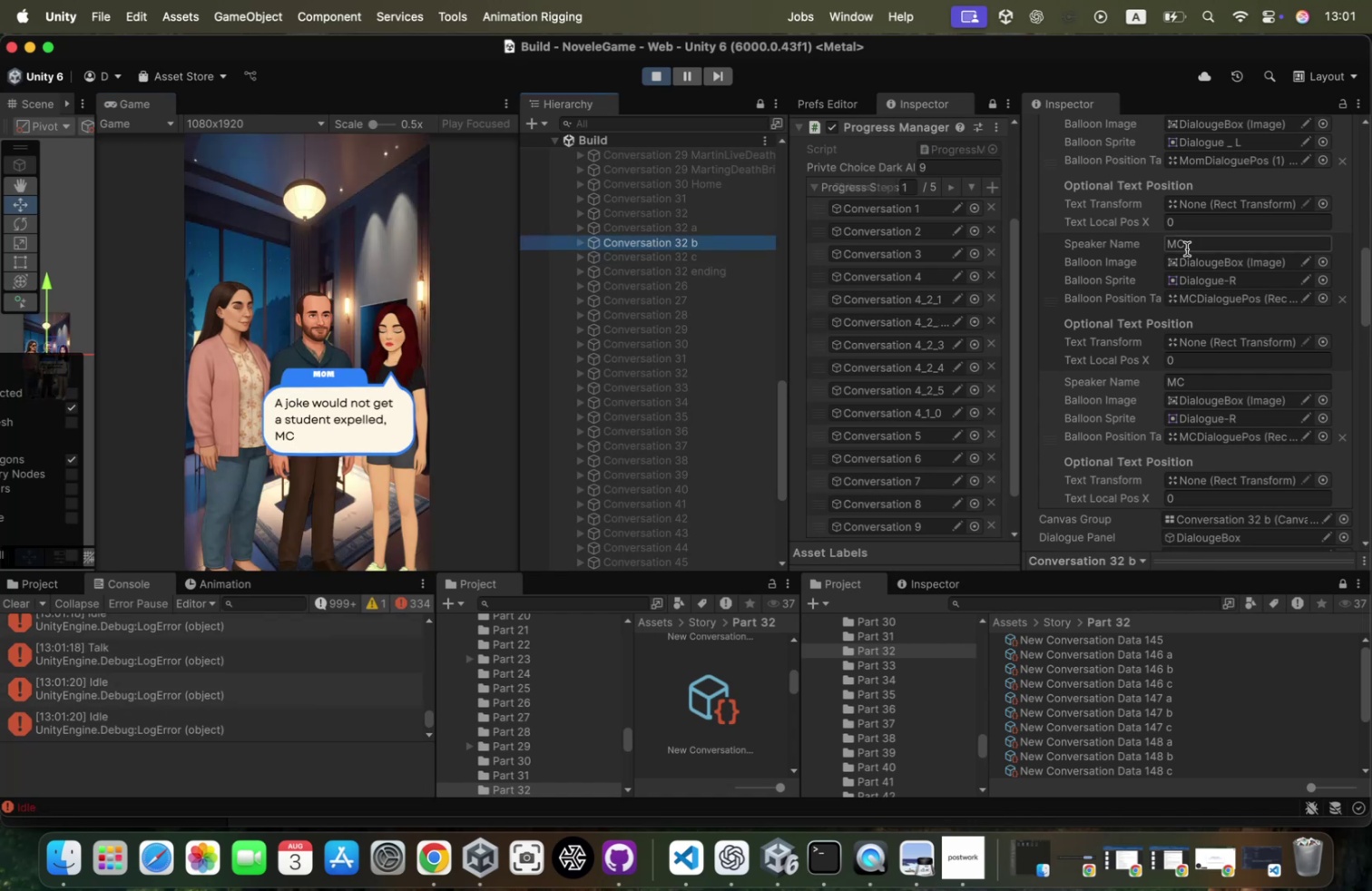 
scroll: coordinate [1187, 249], scroll_direction: up, amount: 13.0
 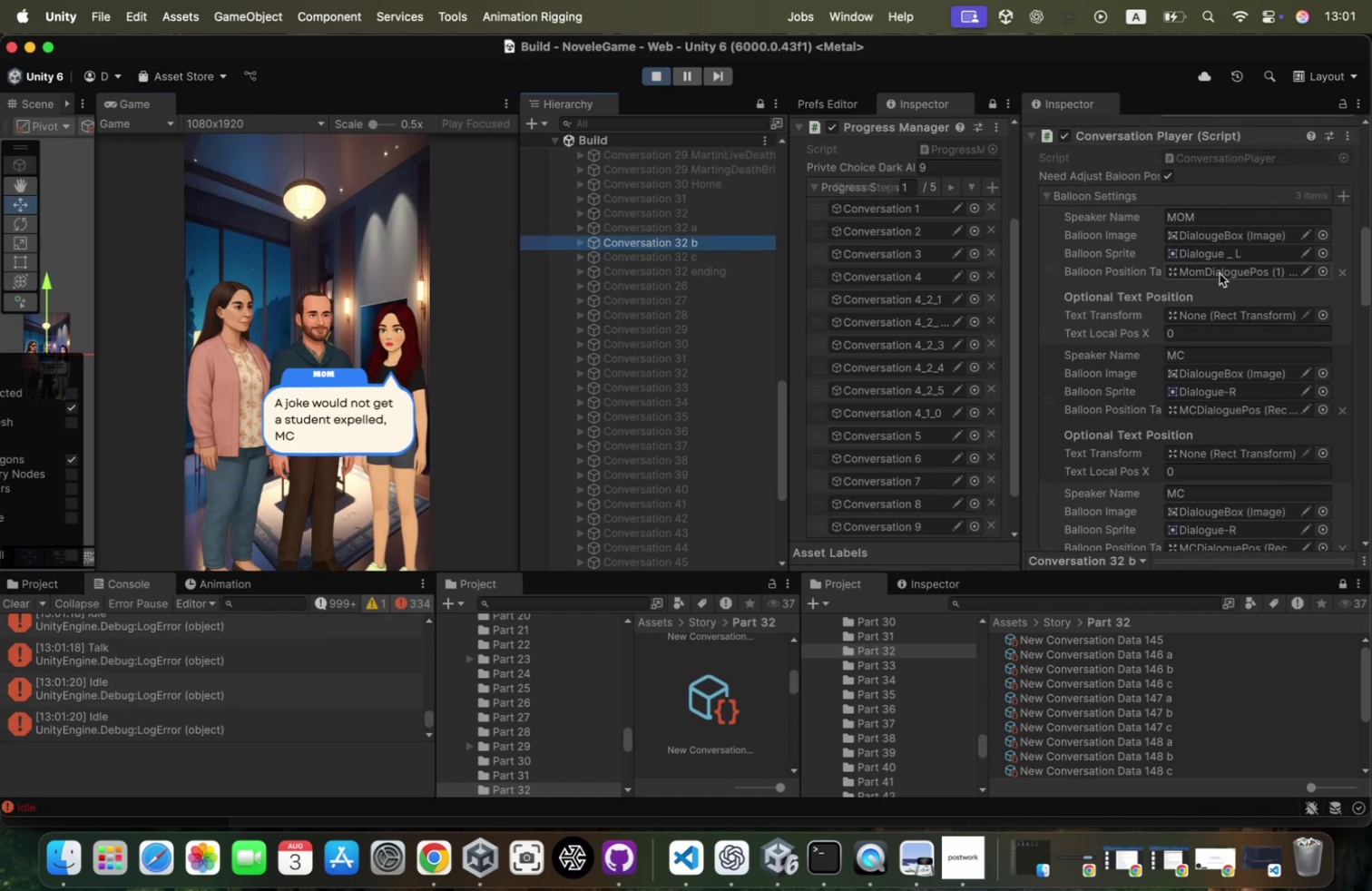 
left_click([1220, 273])
 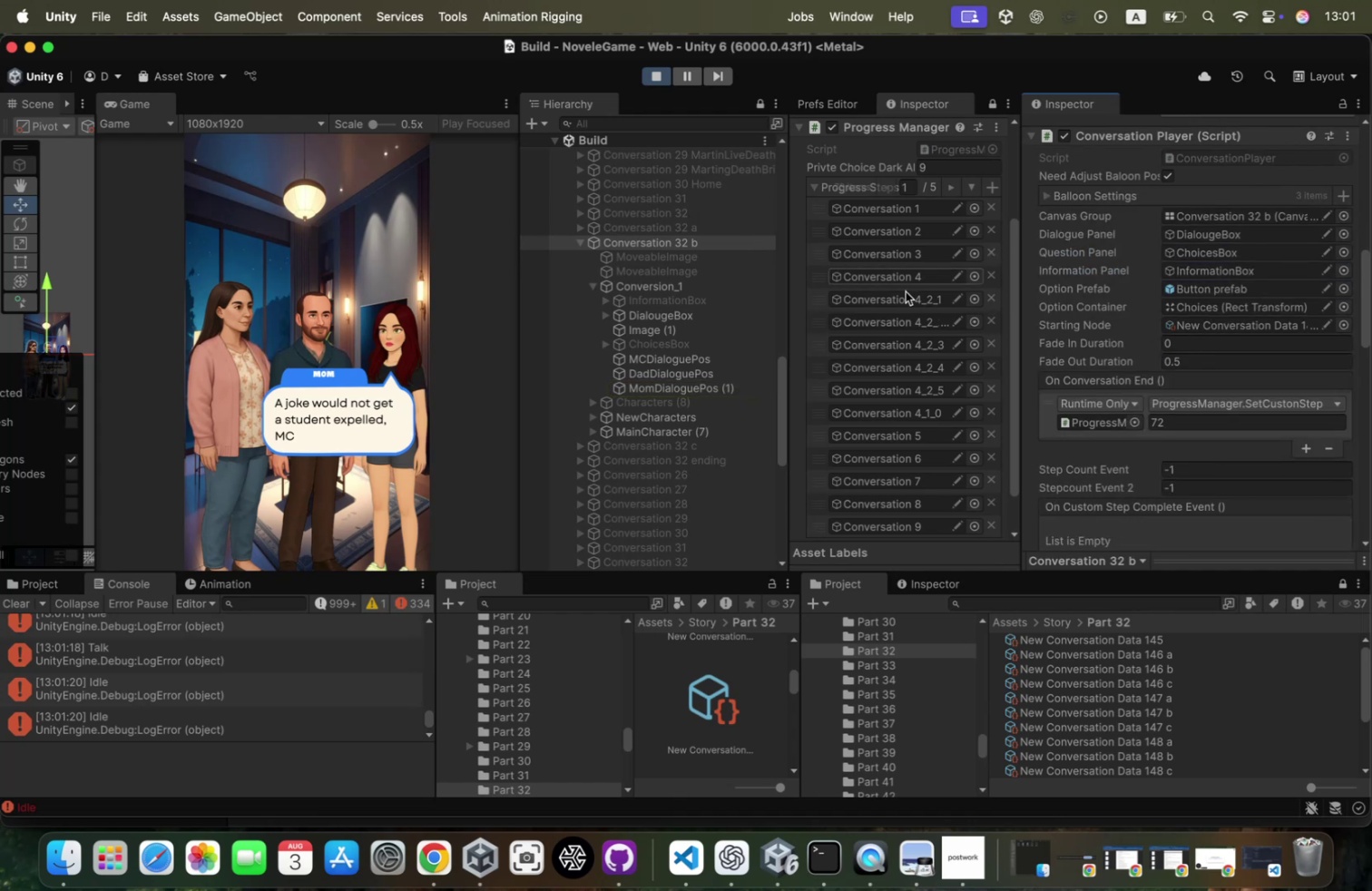 
wait(14.67)
 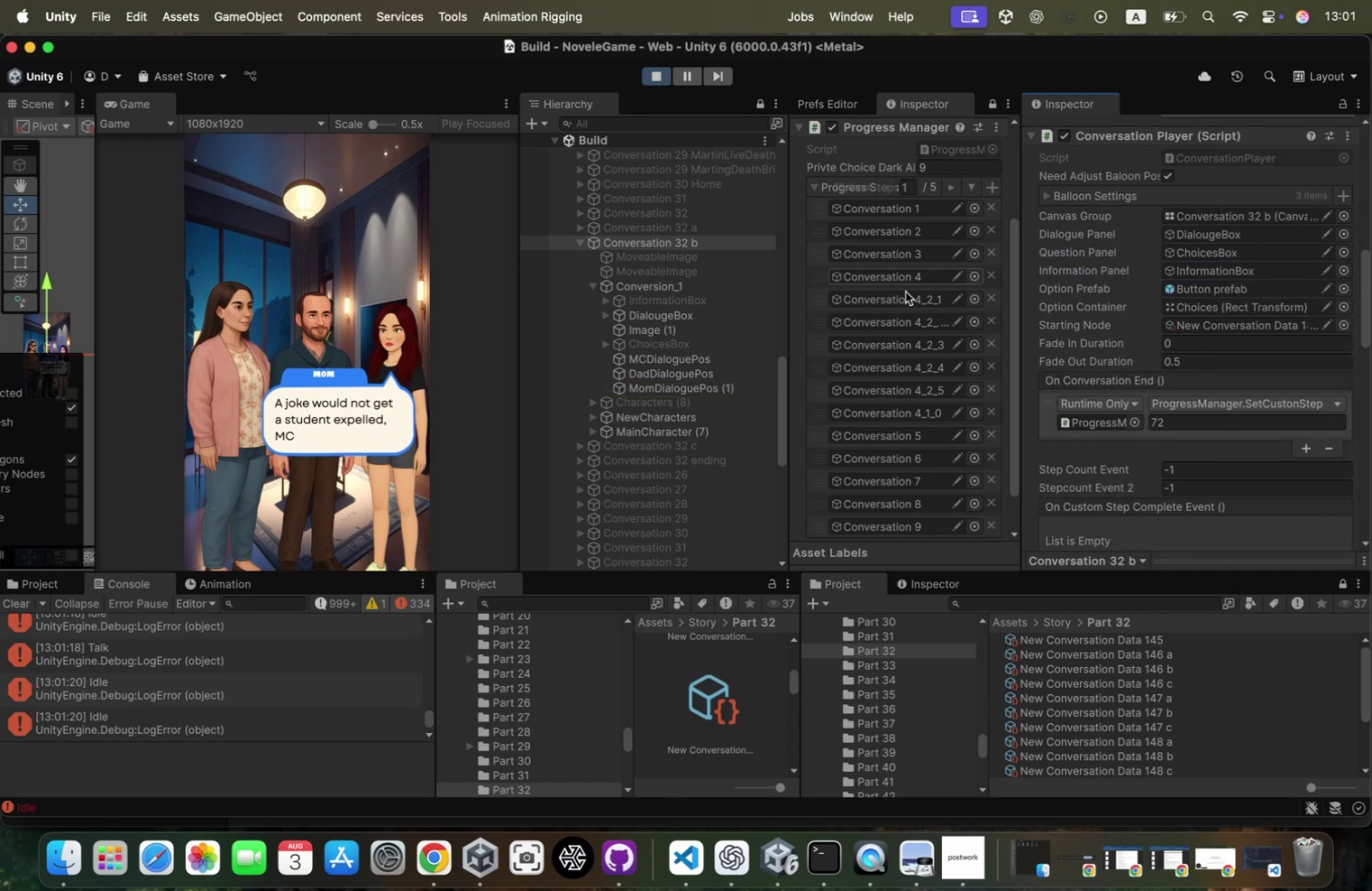 
left_click([651, 80])
 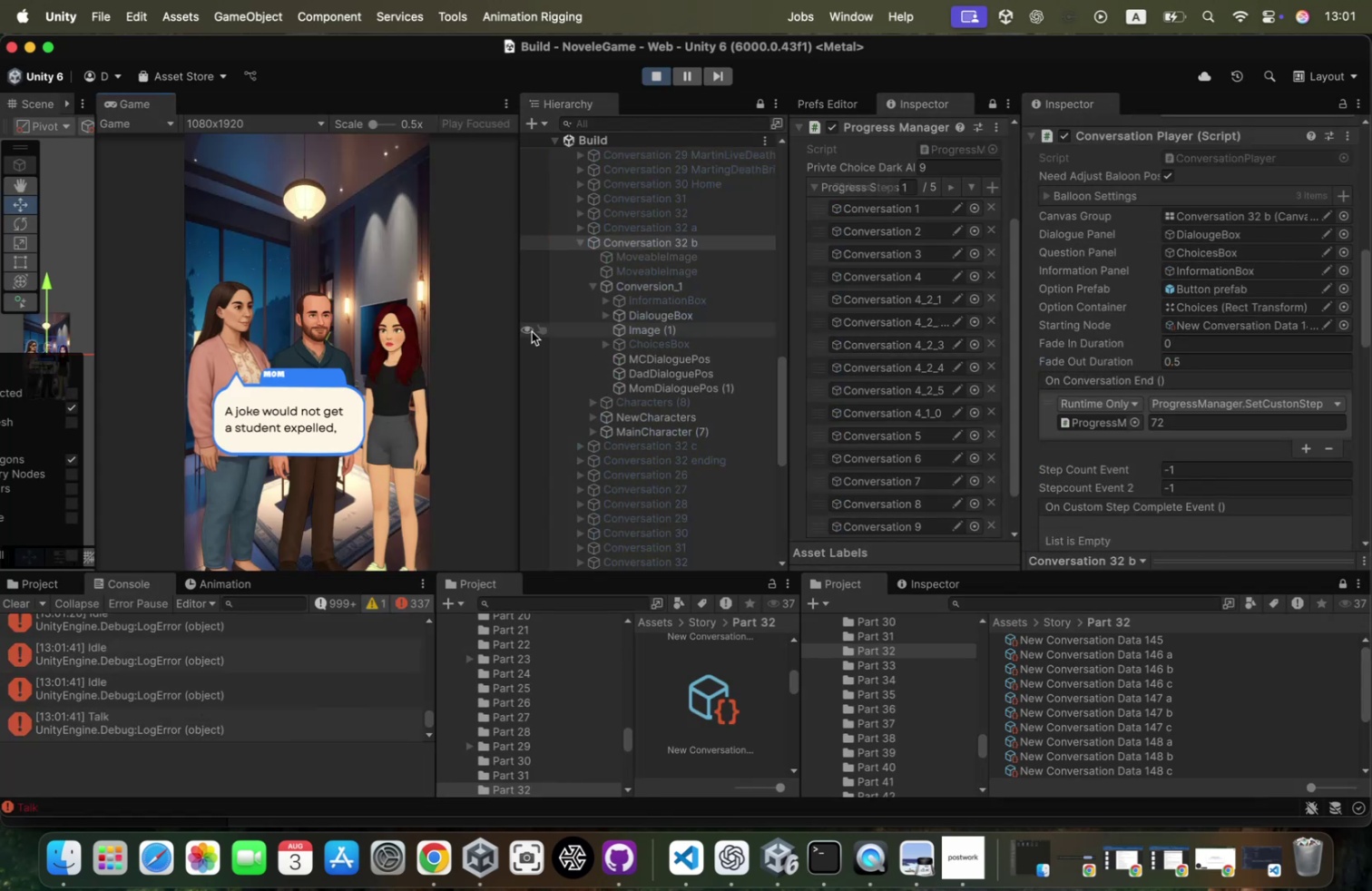 
left_click([365, 305])
 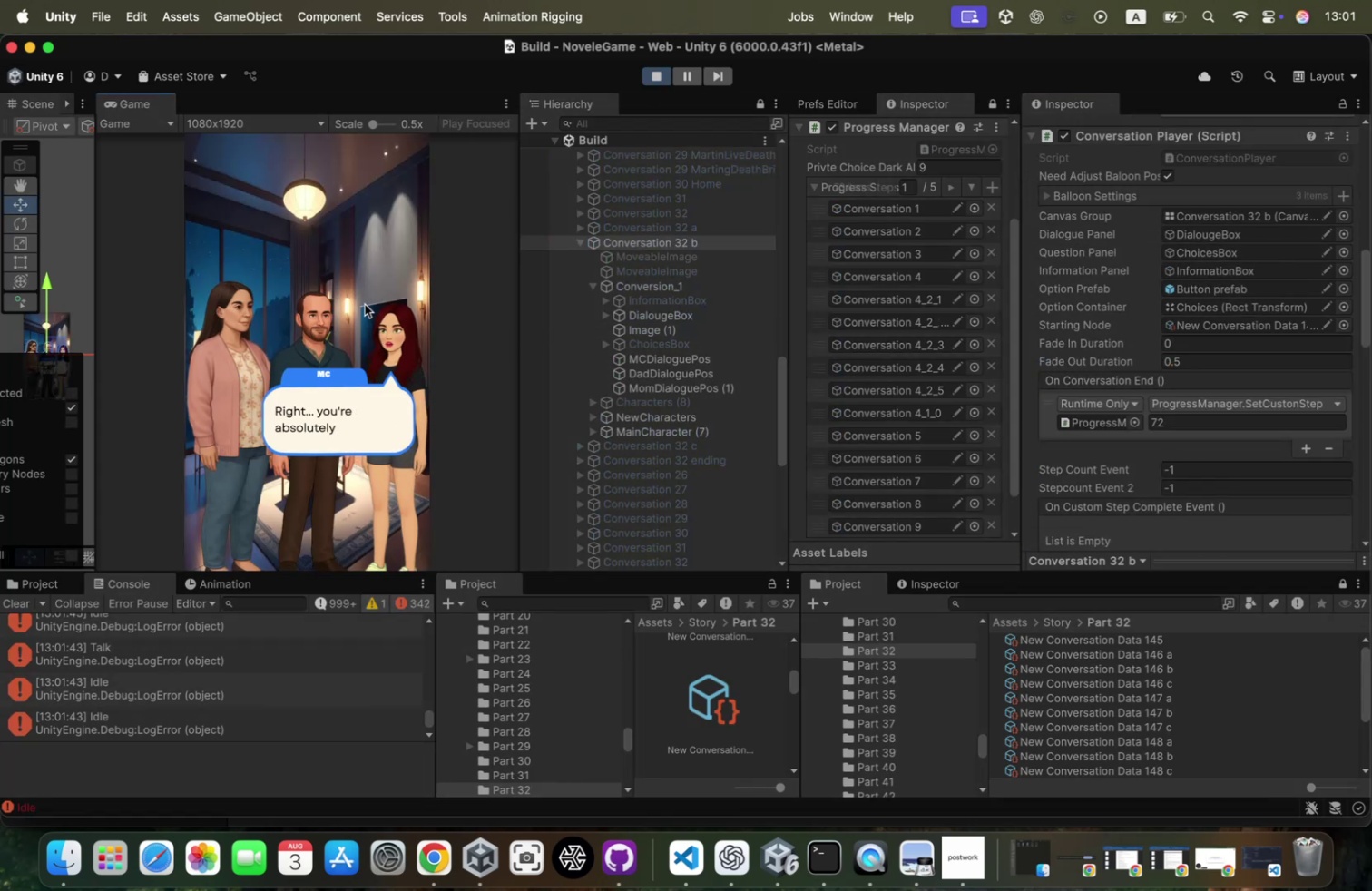 
left_click([365, 304])
 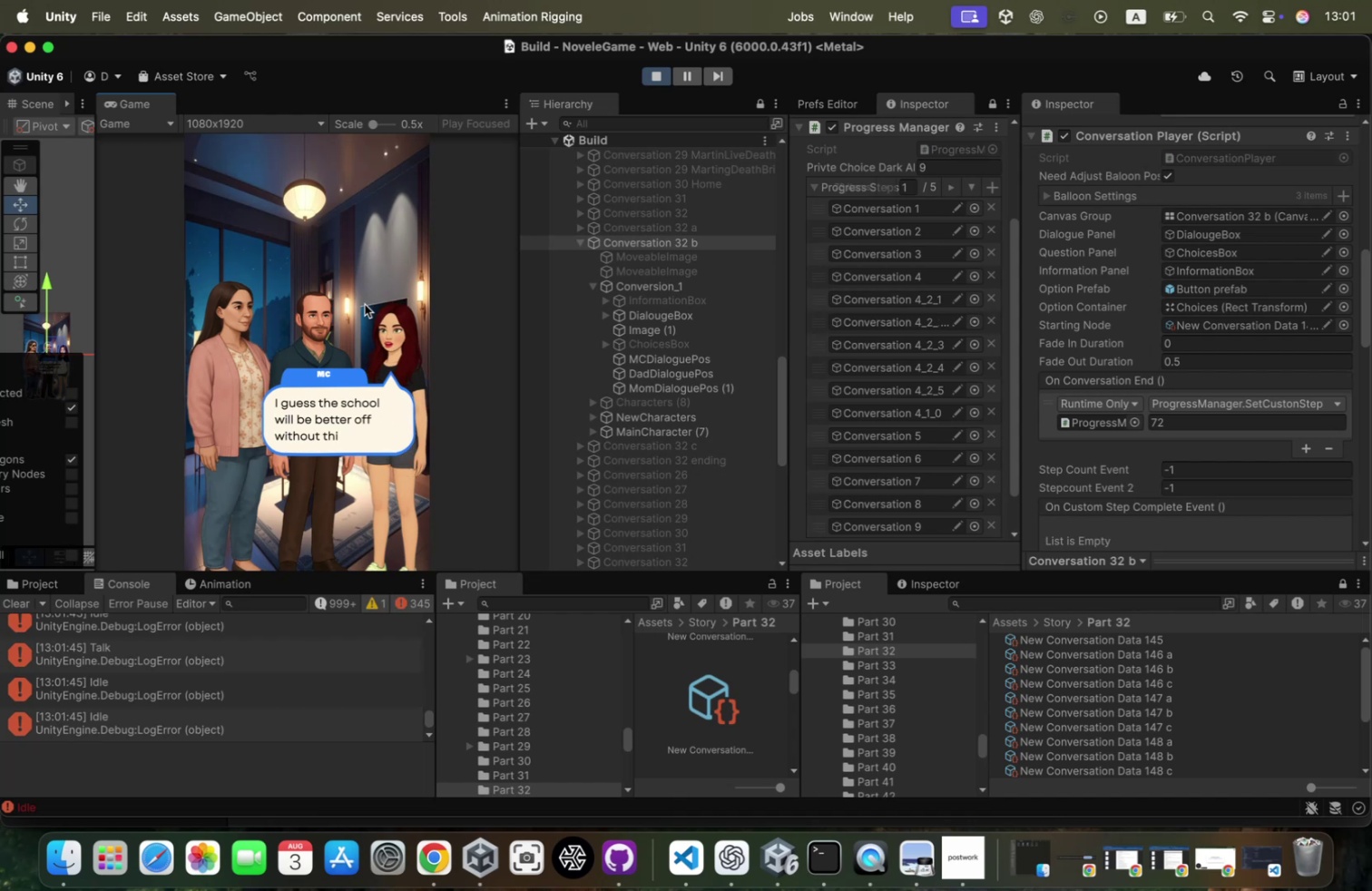 
left_click([365, 304])
 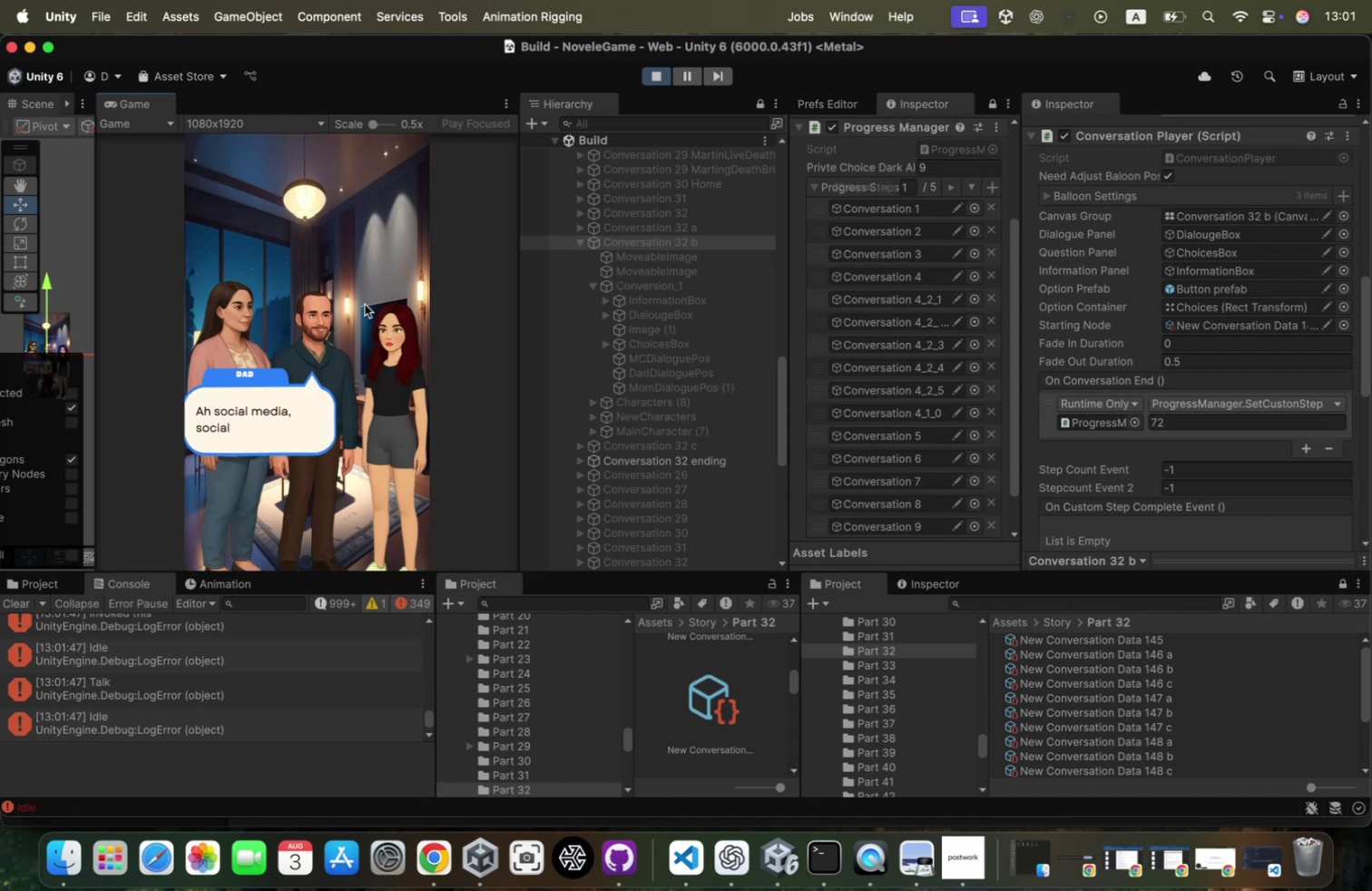 
left_click([365, 304])
 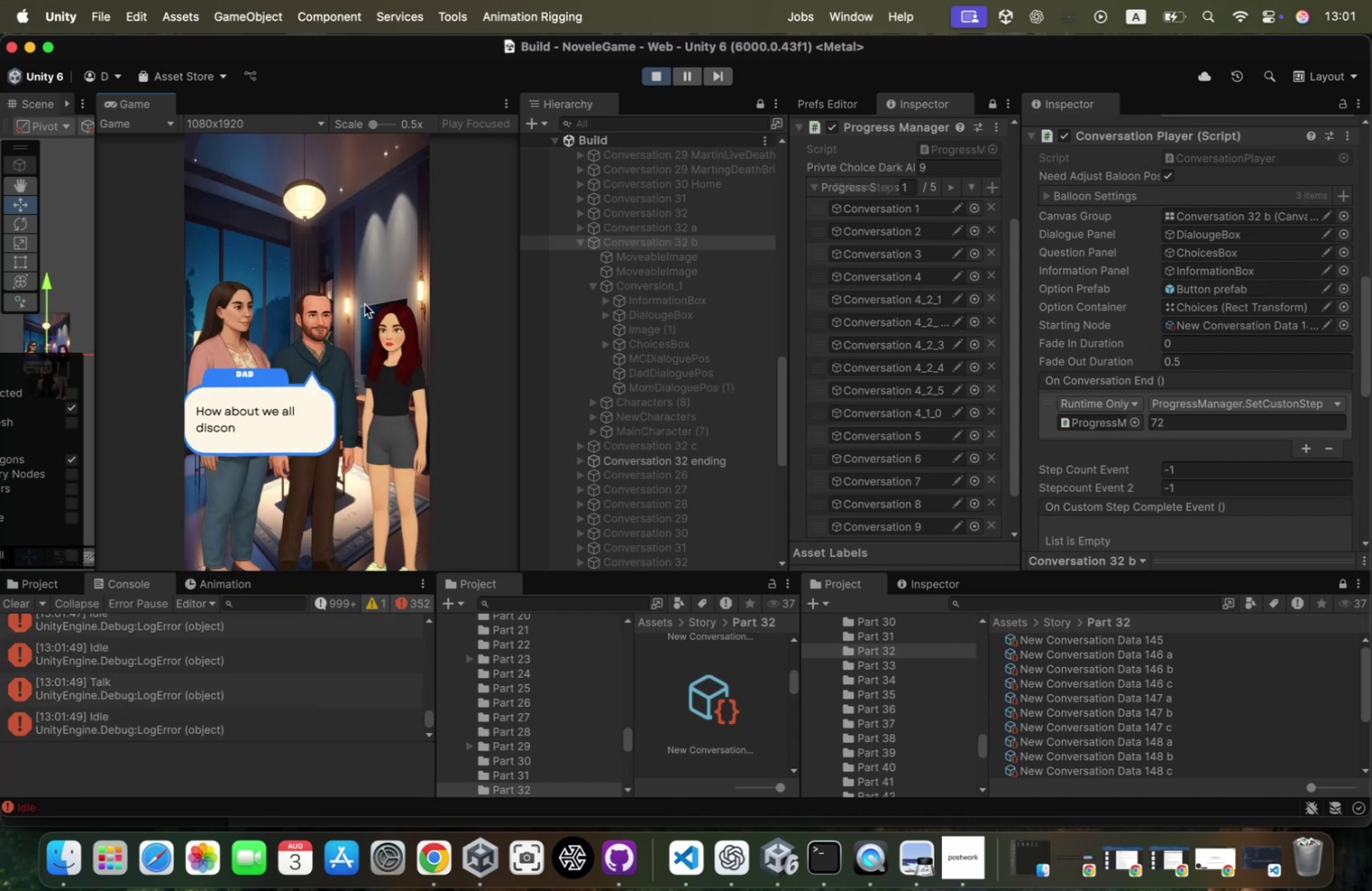 
left_click([365, 304])
 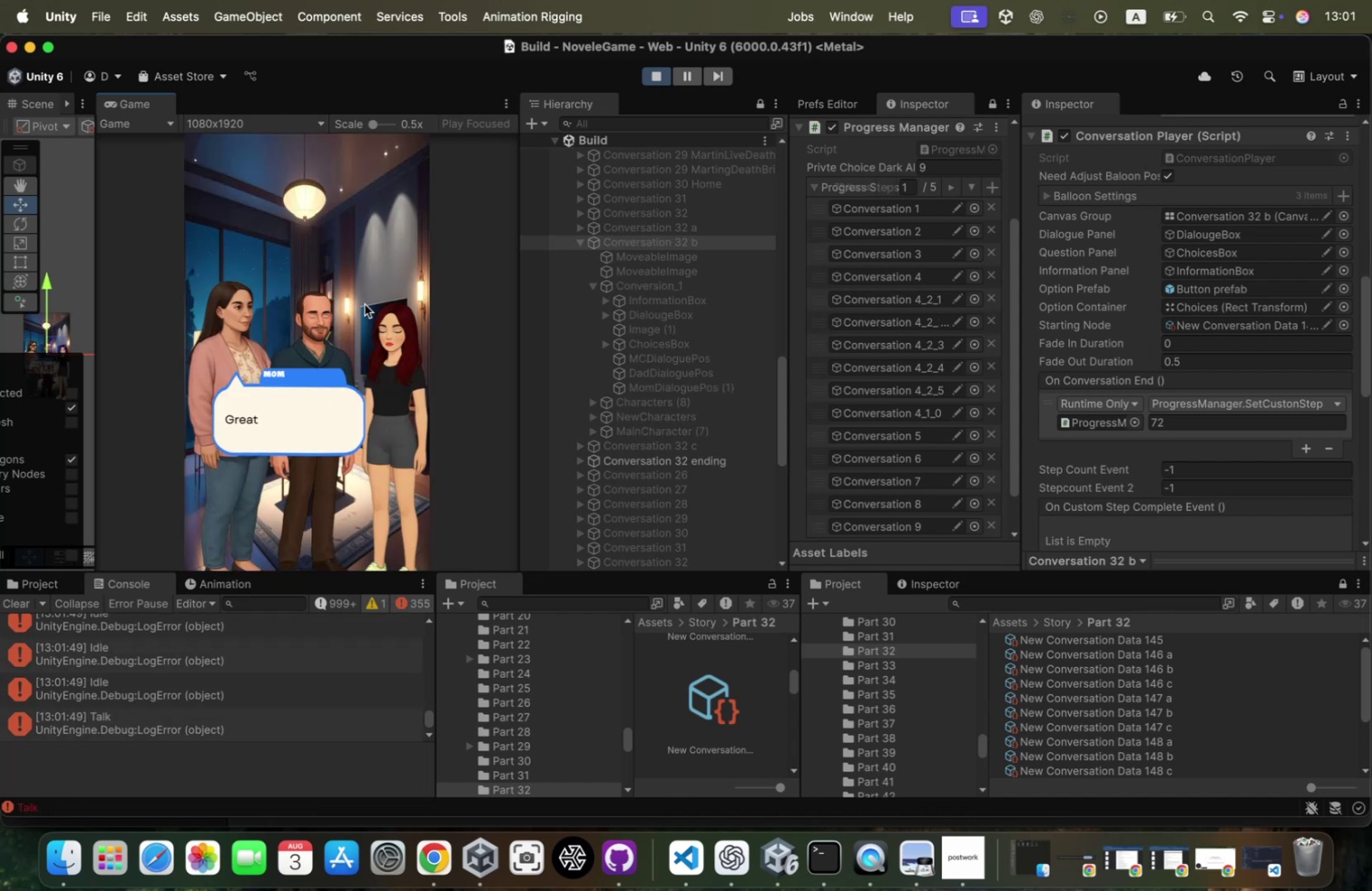 
left_click([365, 304])
 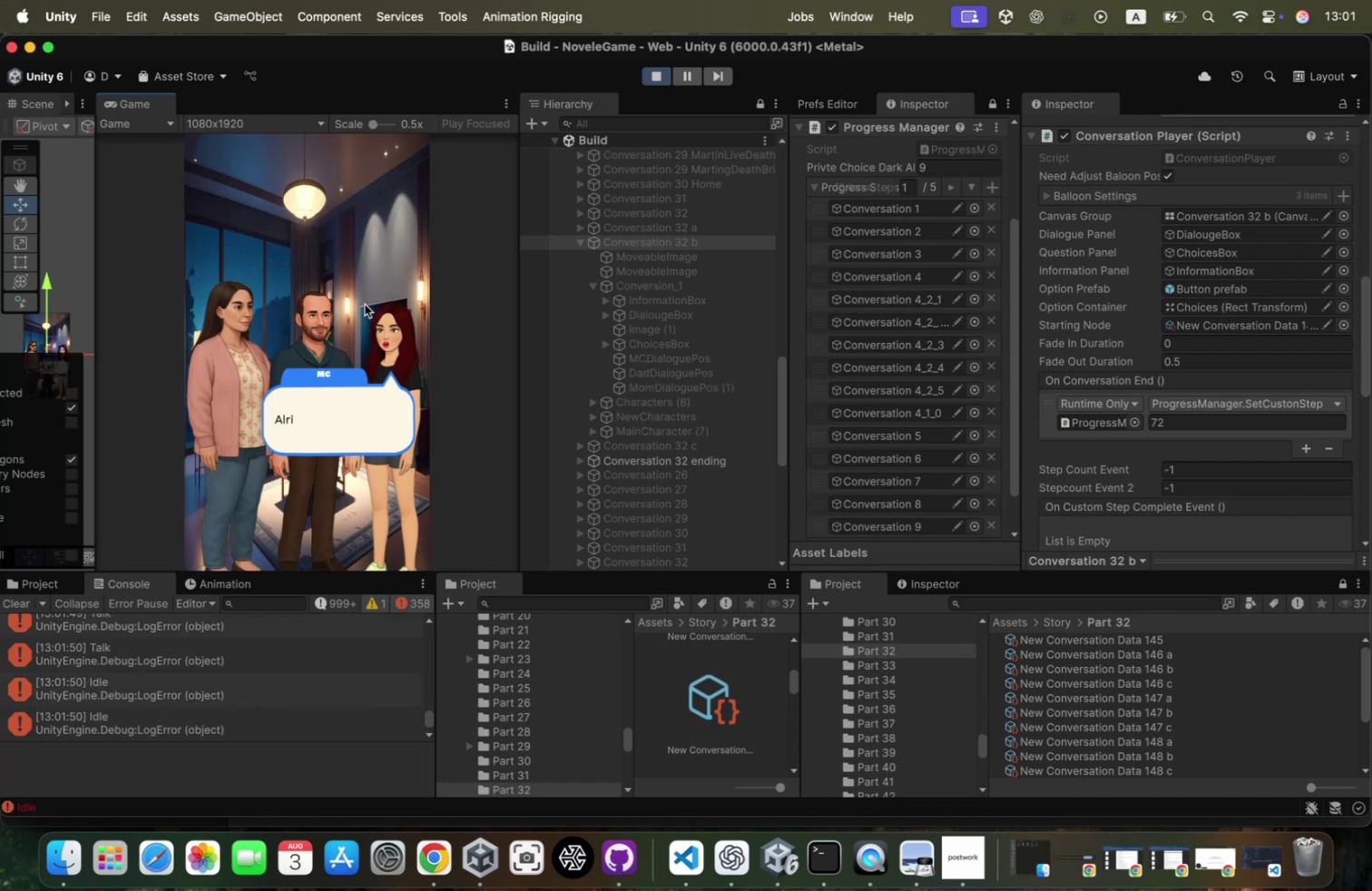 
left_click([365, 304])
 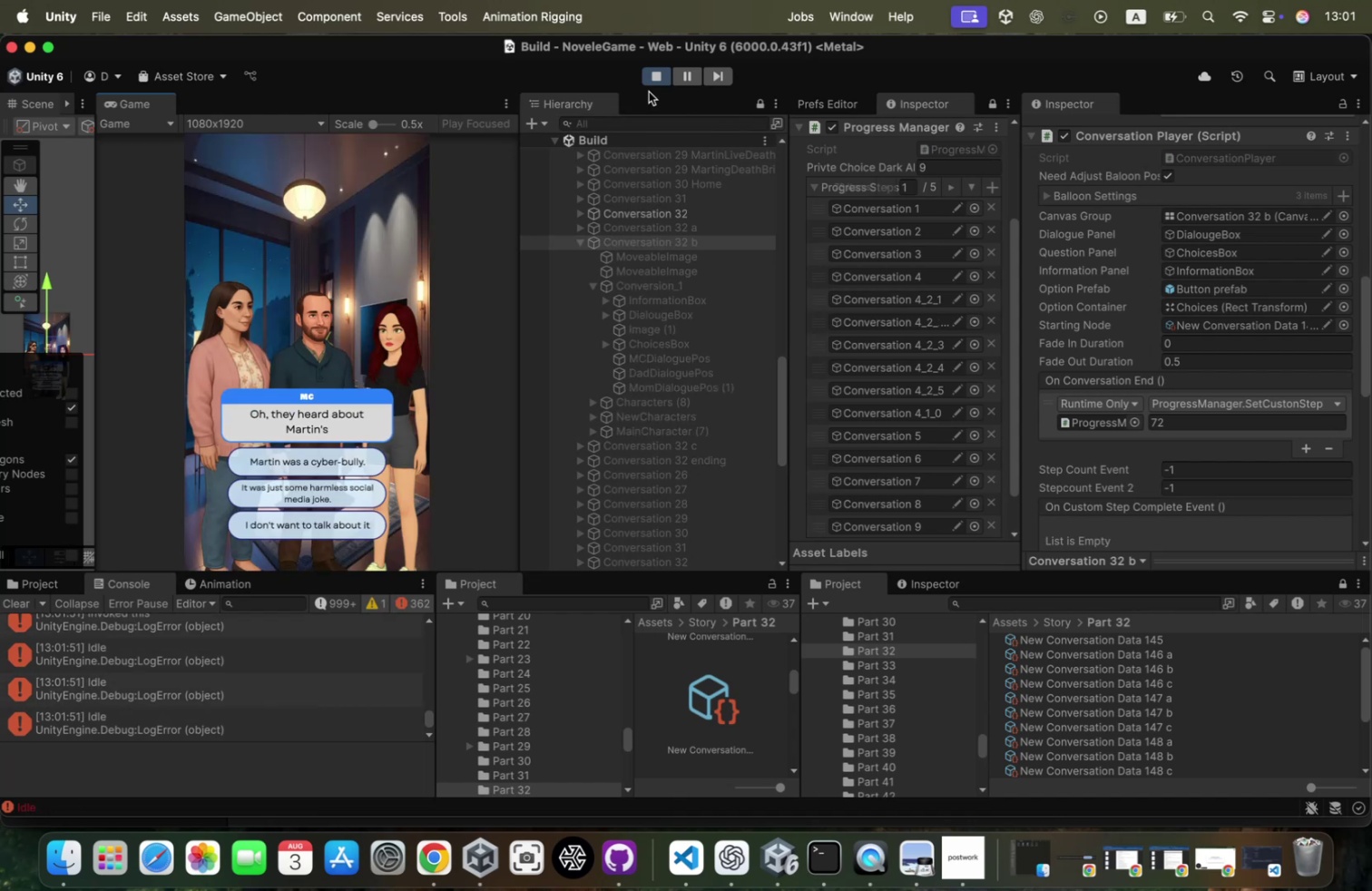 
left_click([661, 77])
 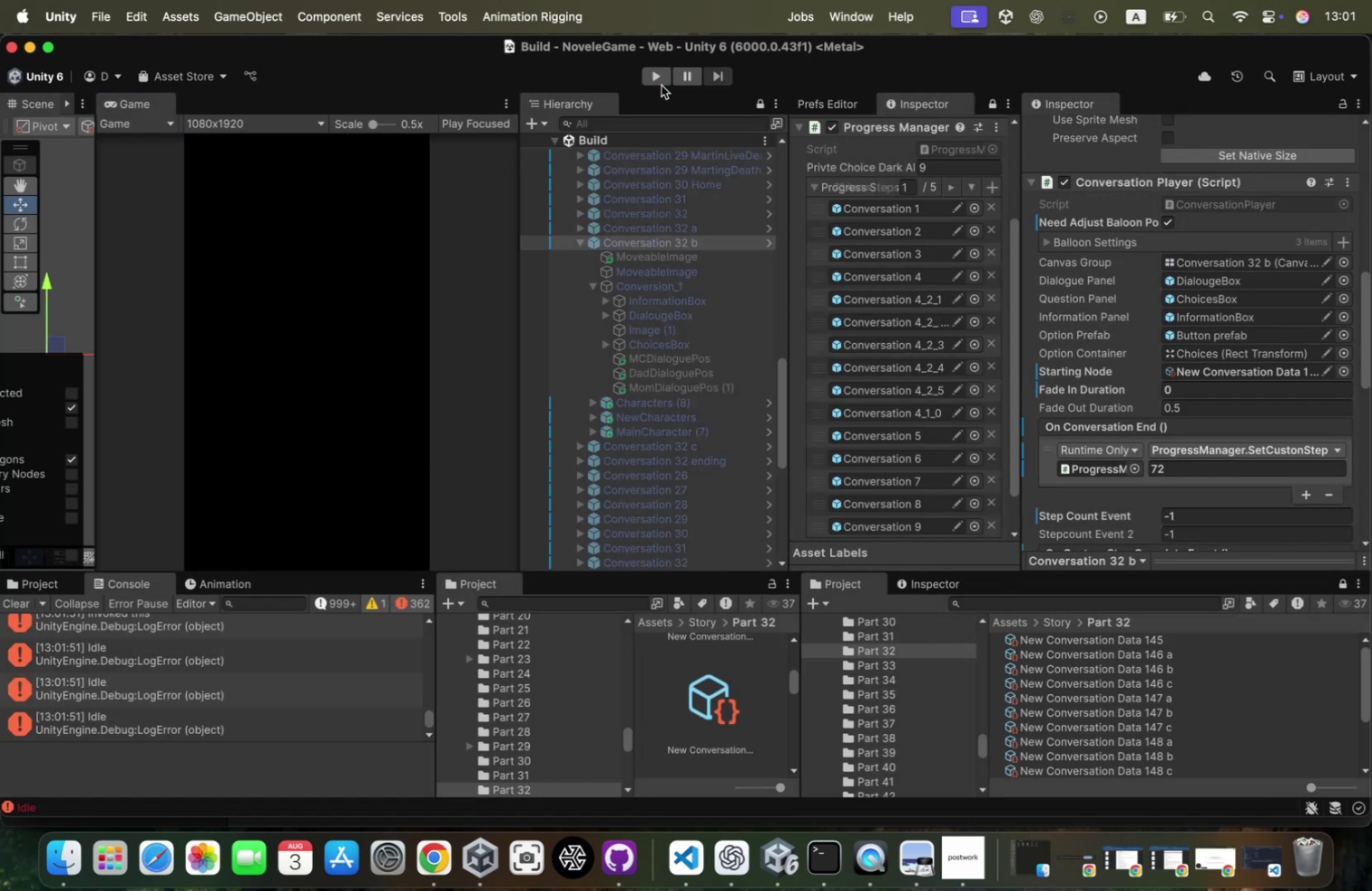 
left_click([662, 85])
 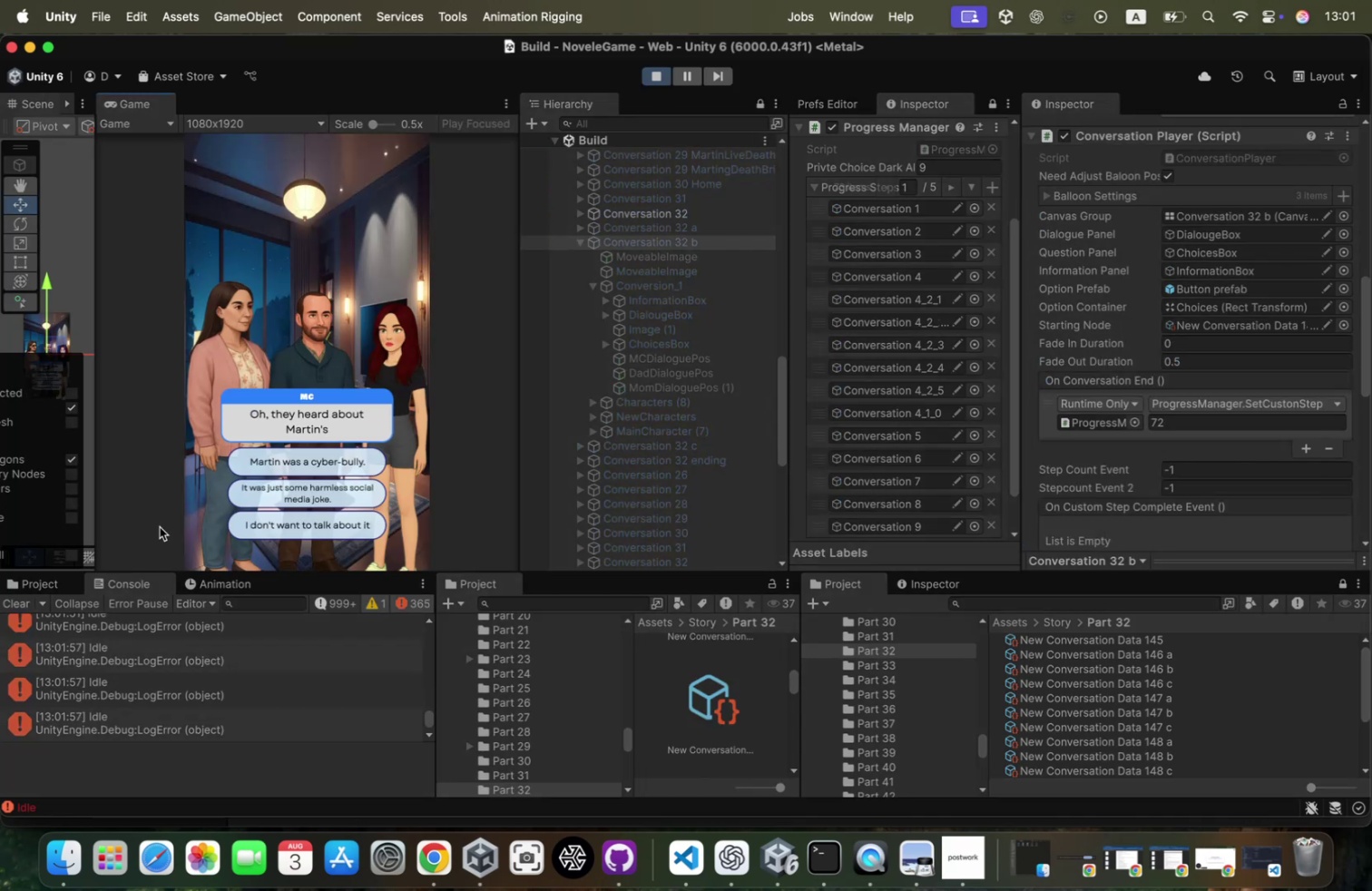 
left_click([313, 486])
 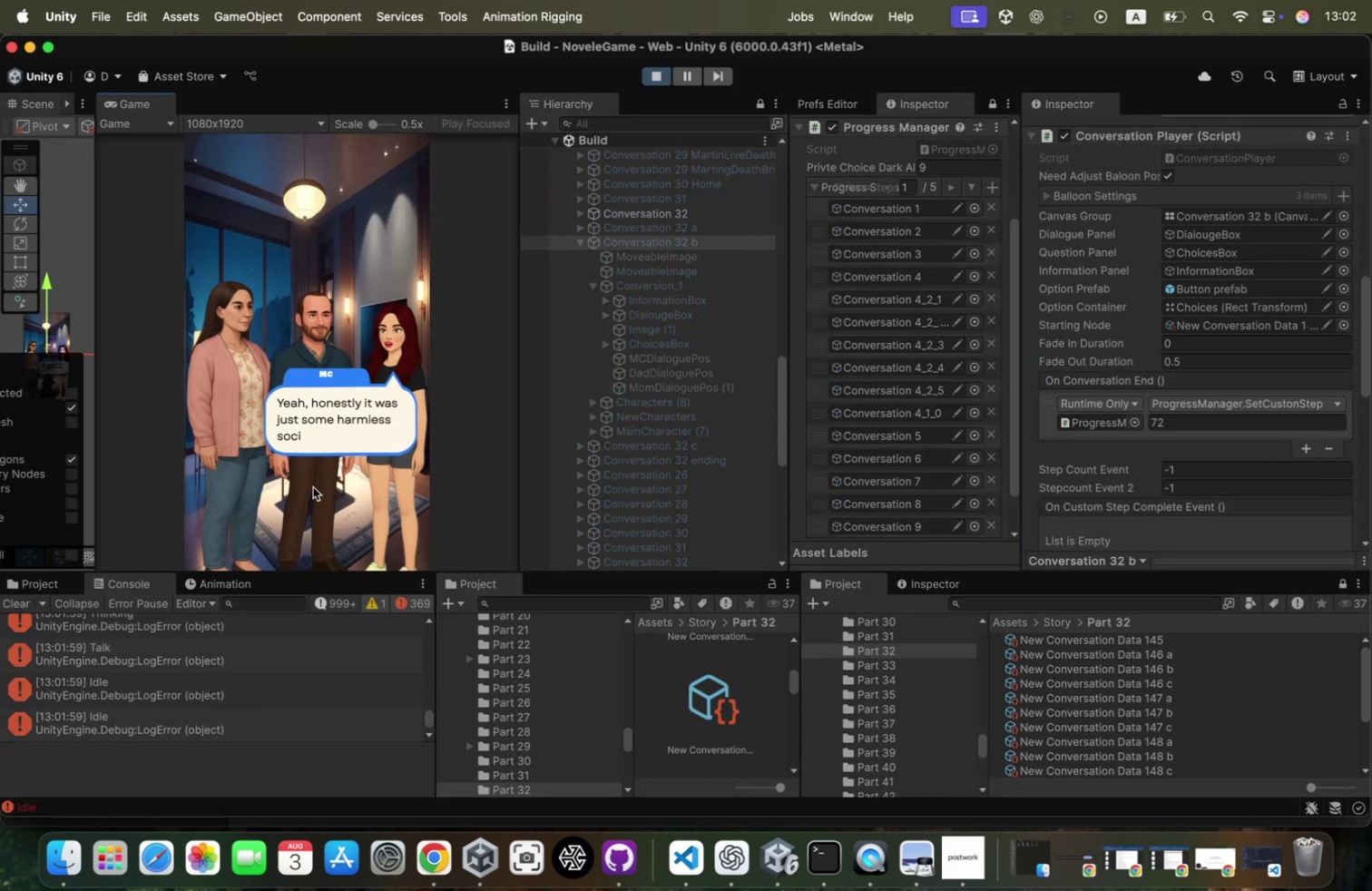 
left_click([313, 486])
 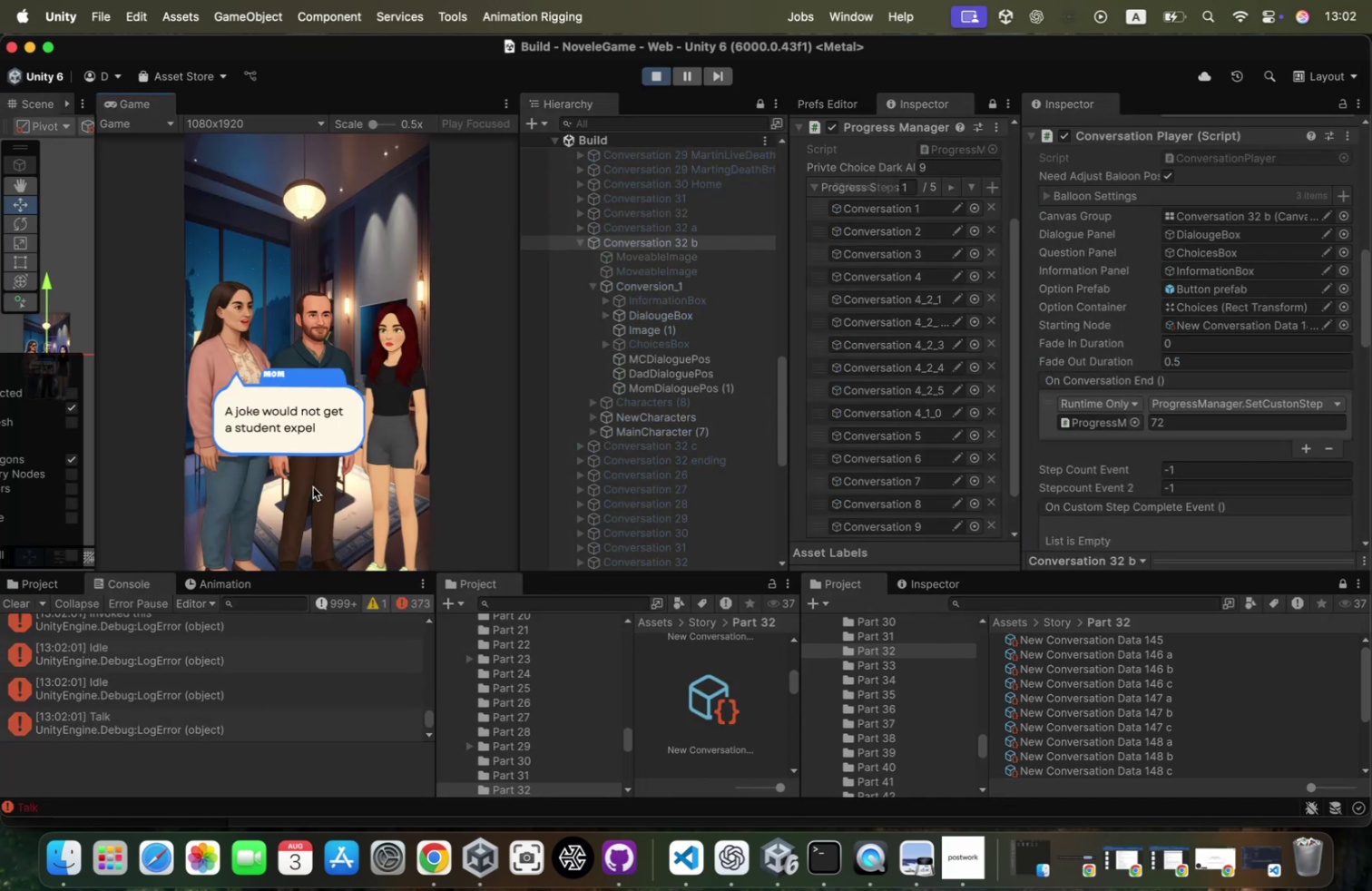 
left_click([313, 486])
 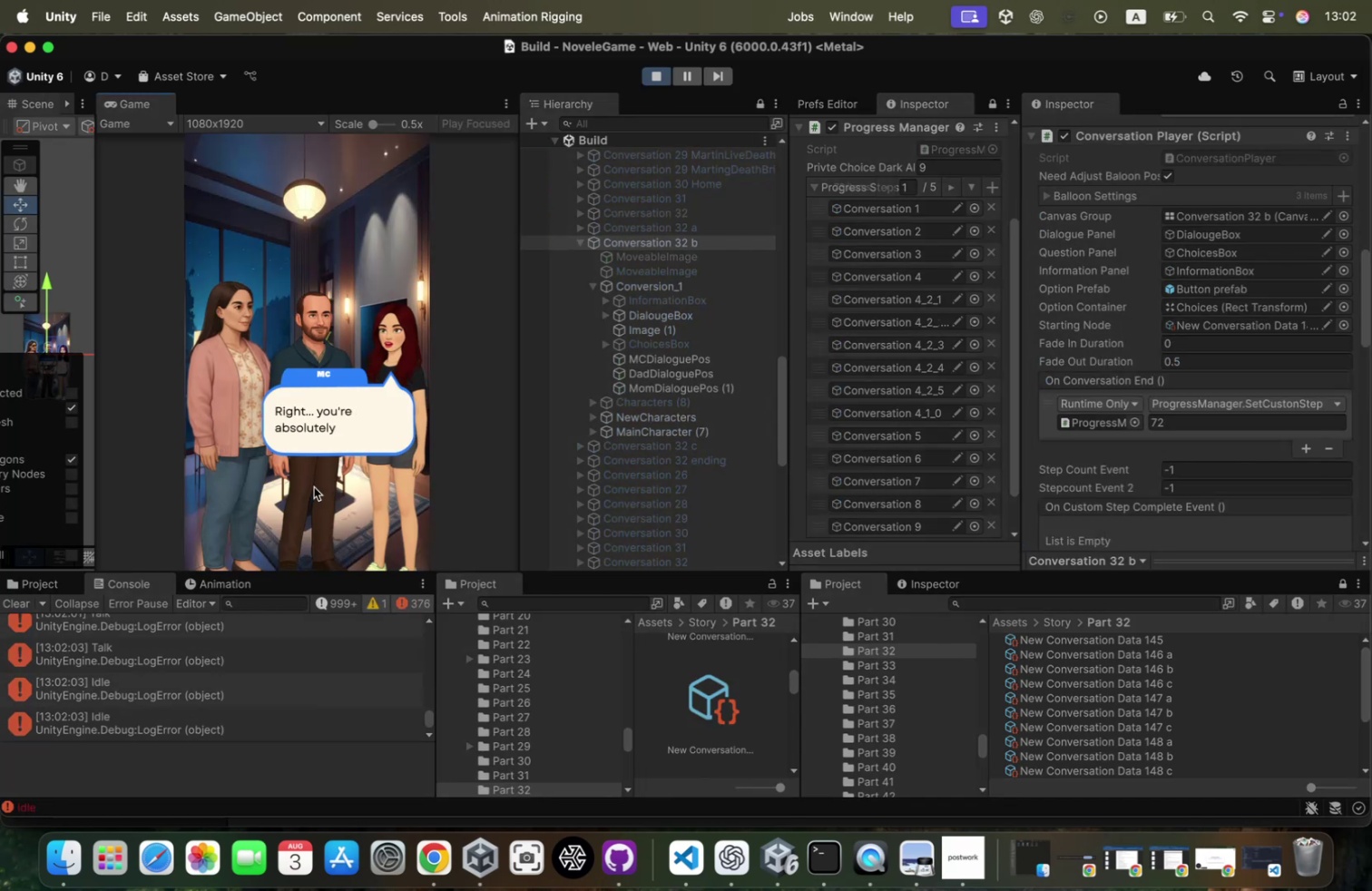 
left_click([314, 486])
 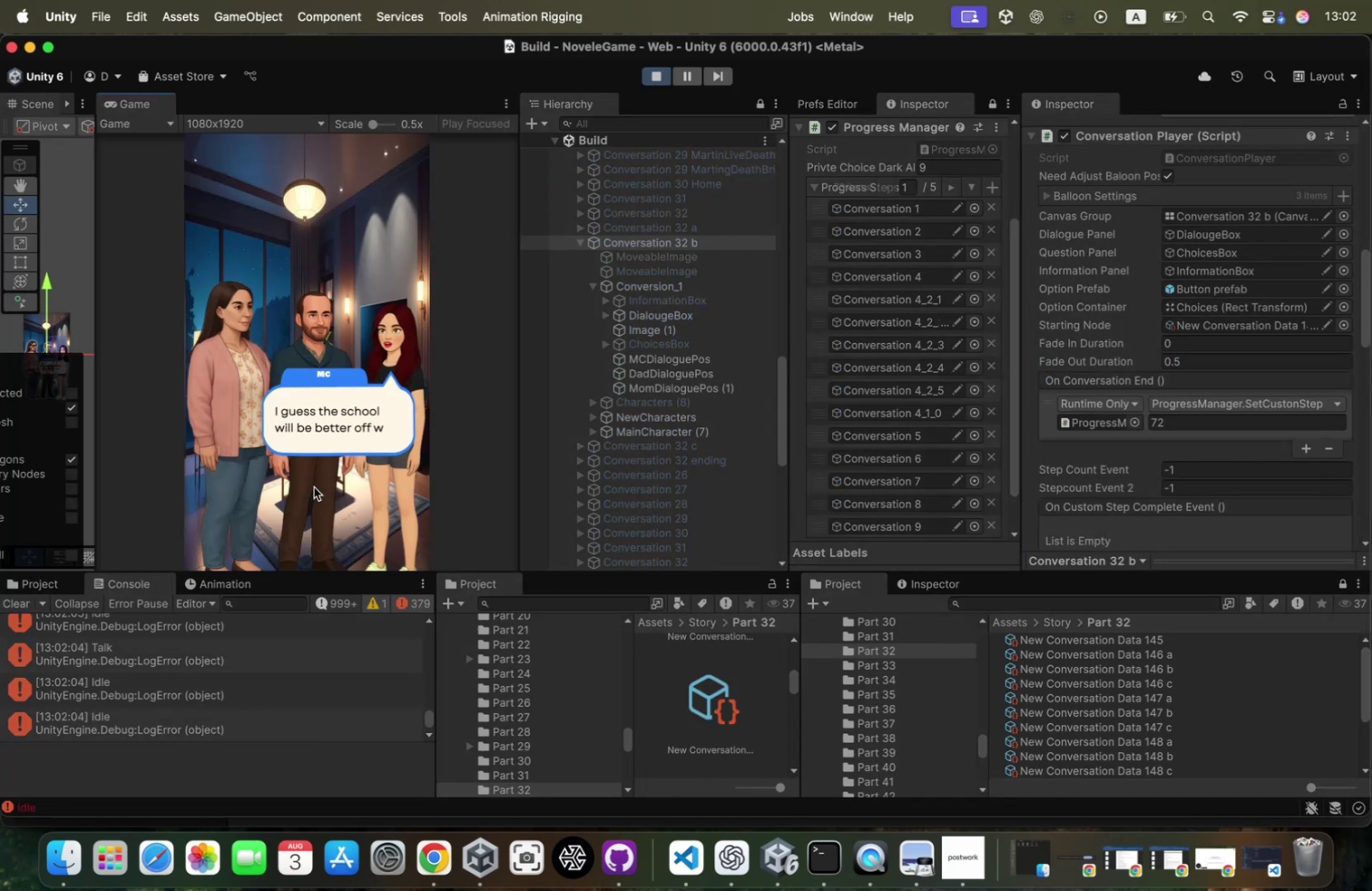 
left_click([314, 486])
 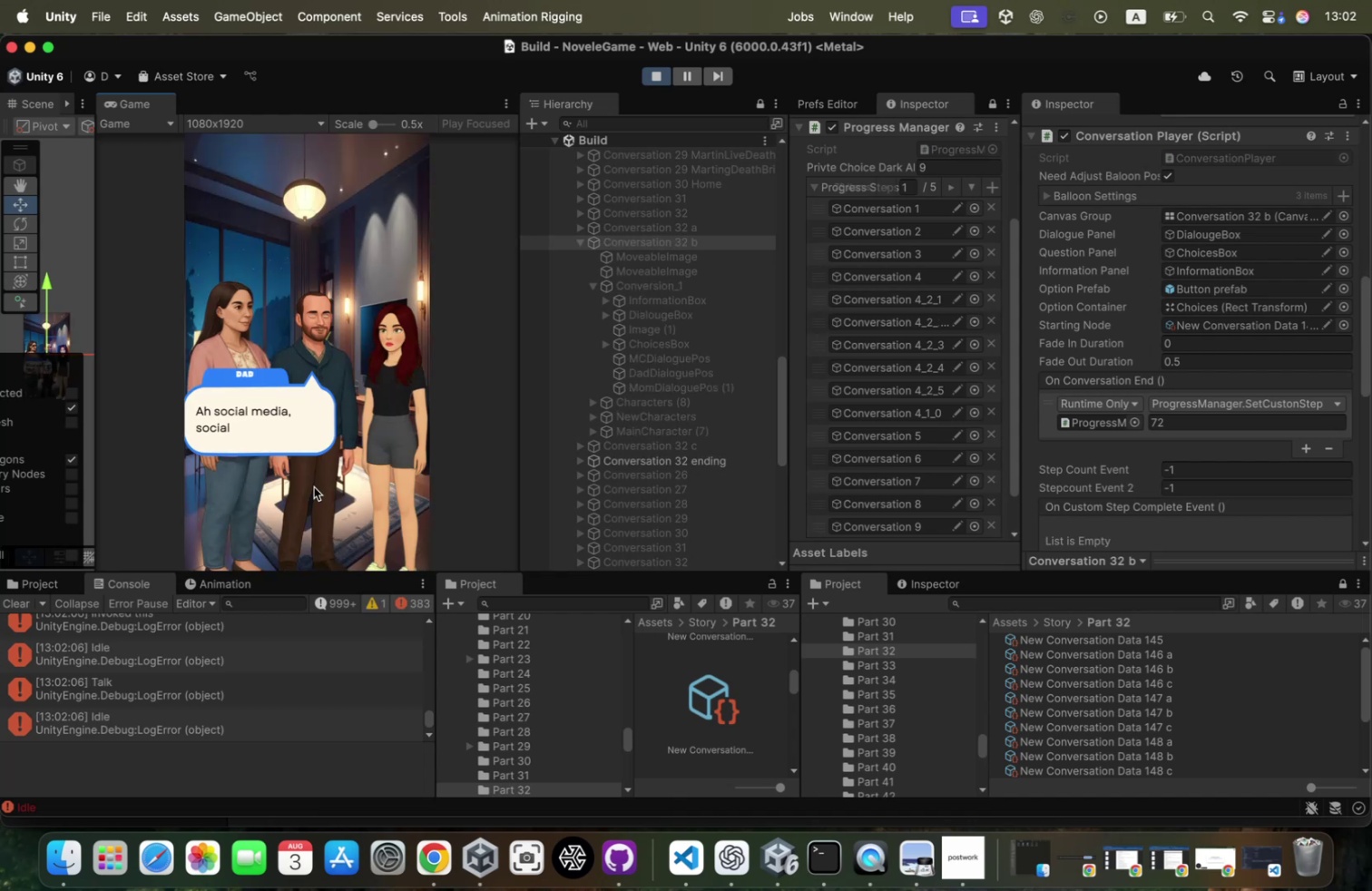 
left_click([311, 486])
 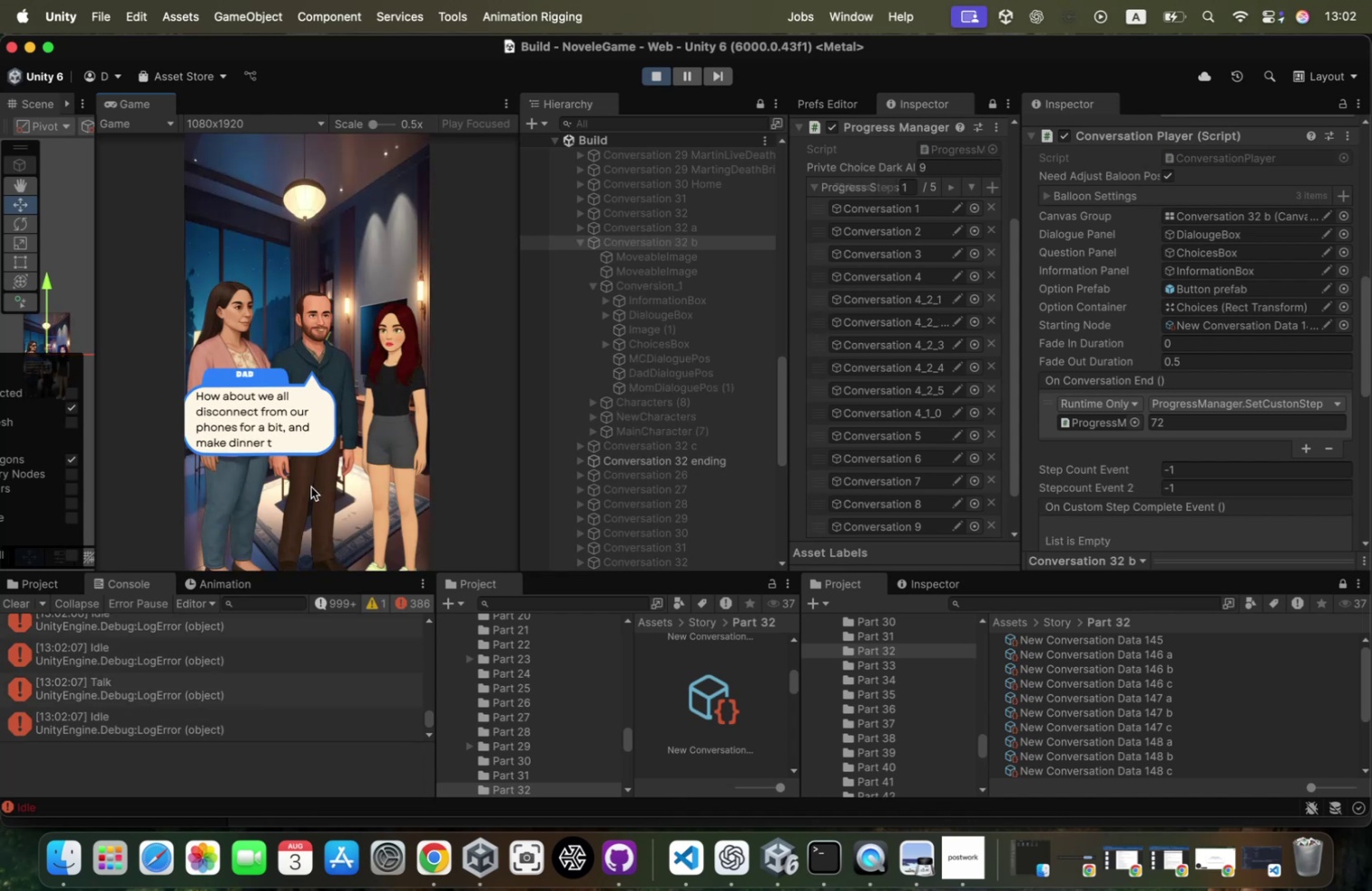 
left_click([311, 486])
 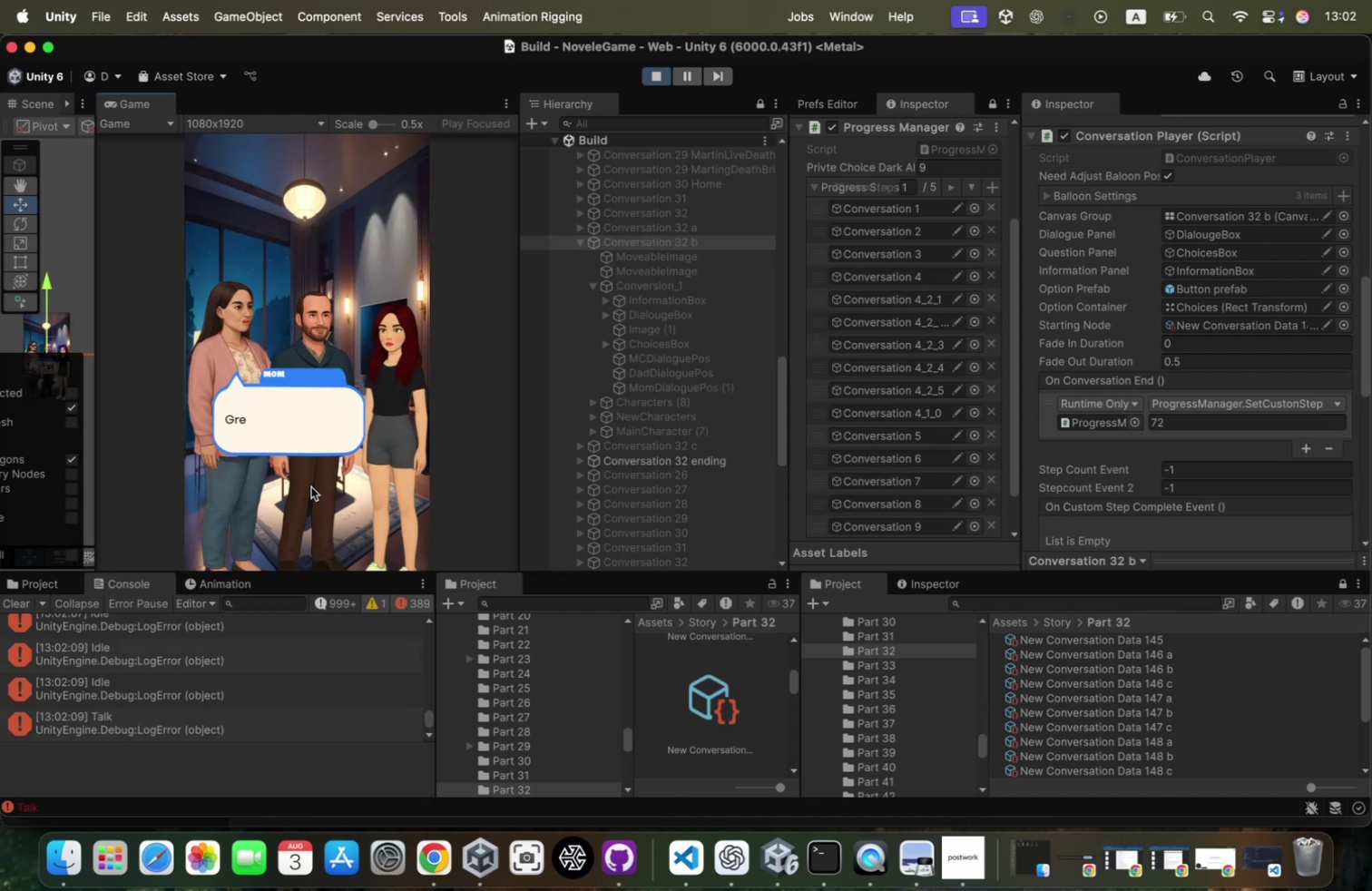 
left_click([311, 486])
 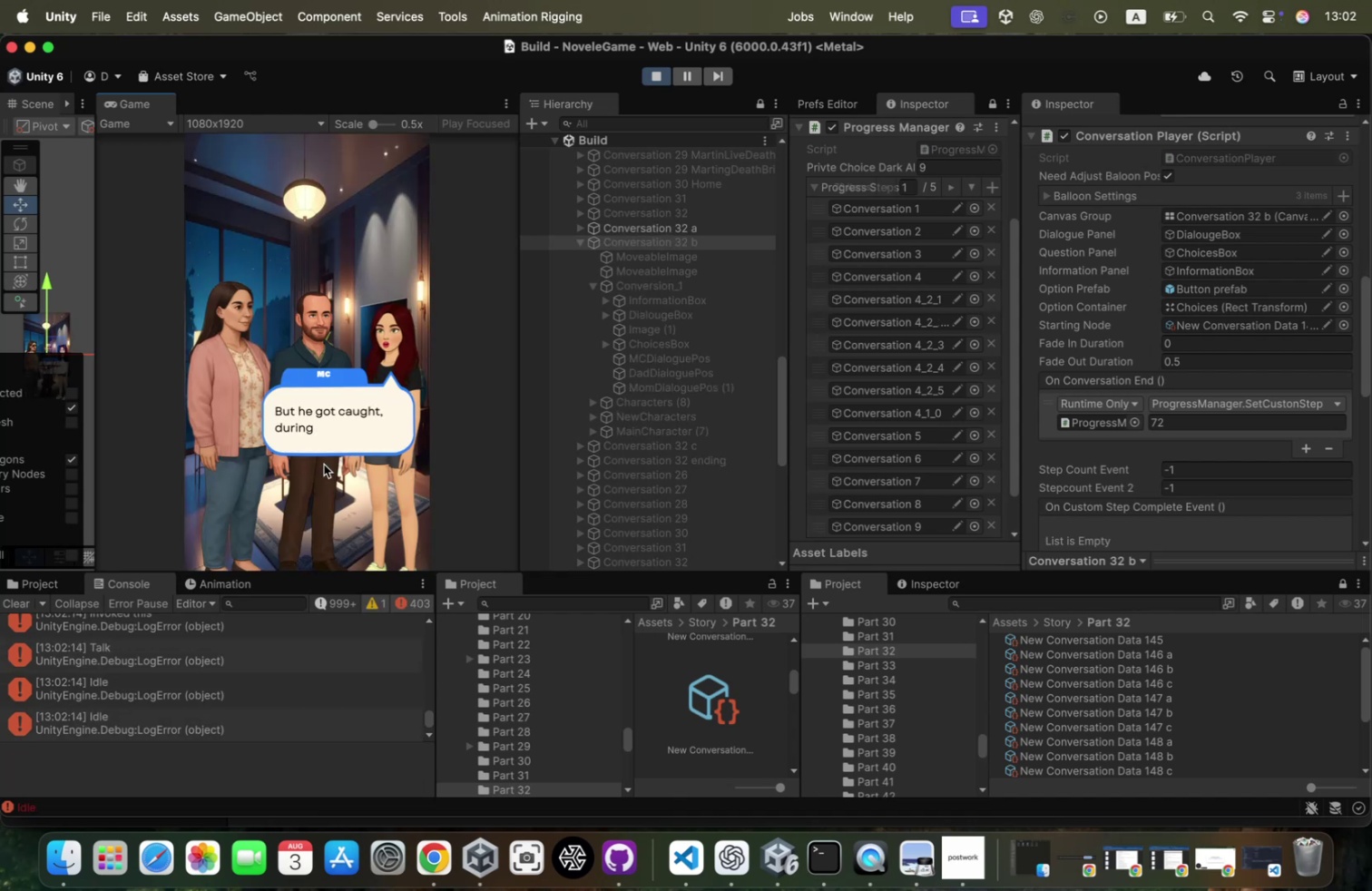 
wait(6.41)
 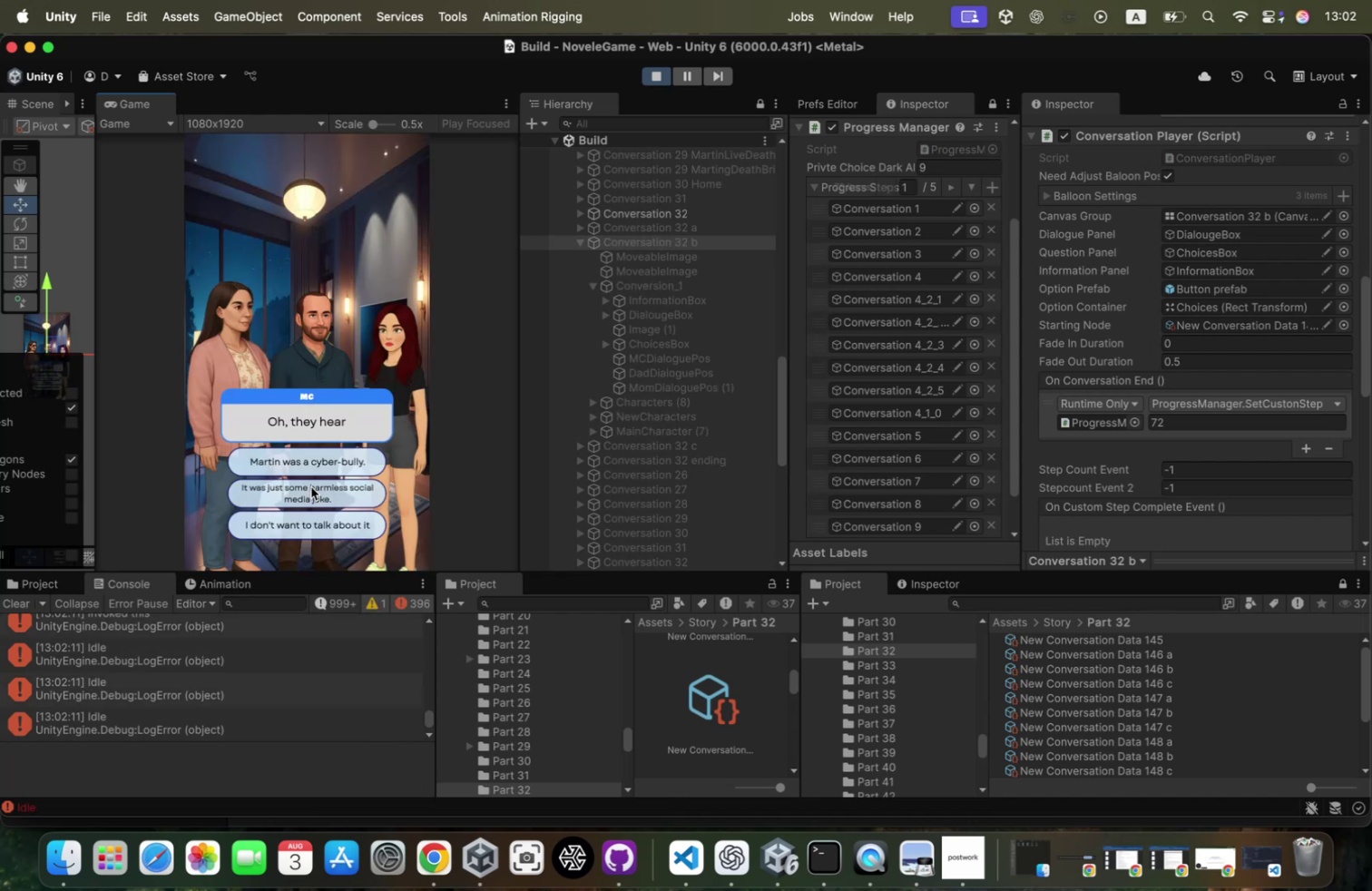 
left_click([323, 464])
 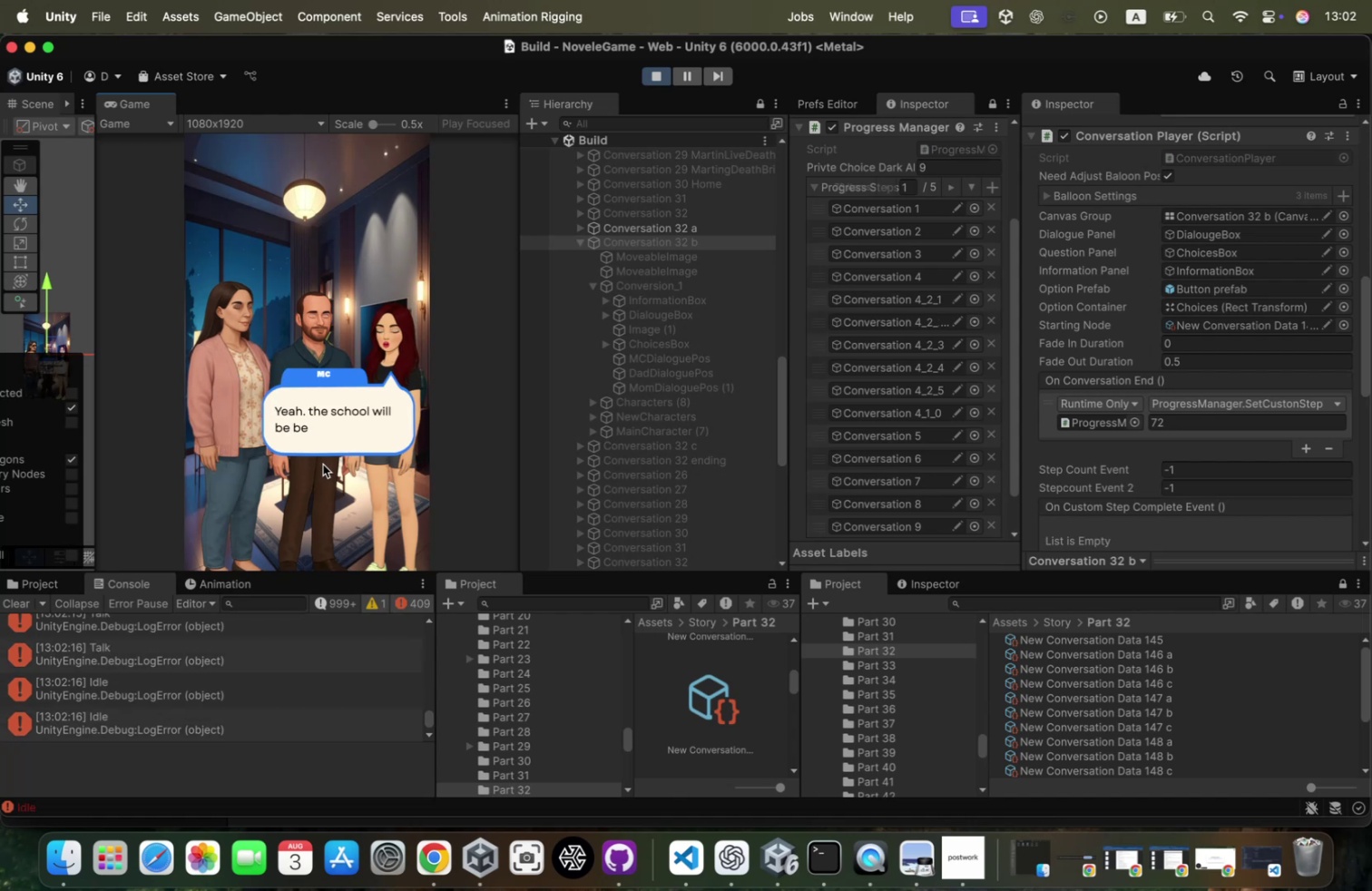 
left_click([323, 464])
 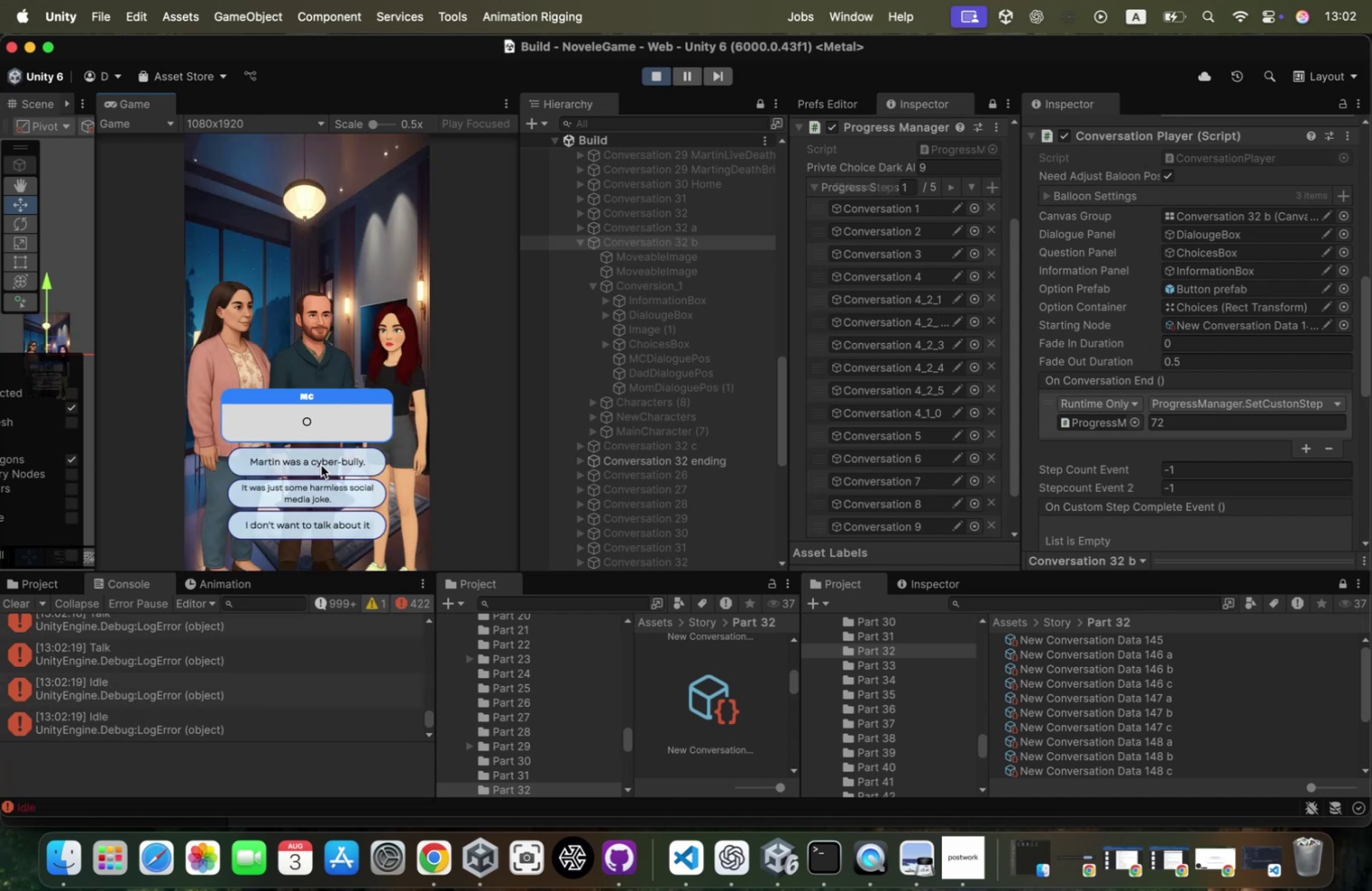 
left_click([299, 522])
 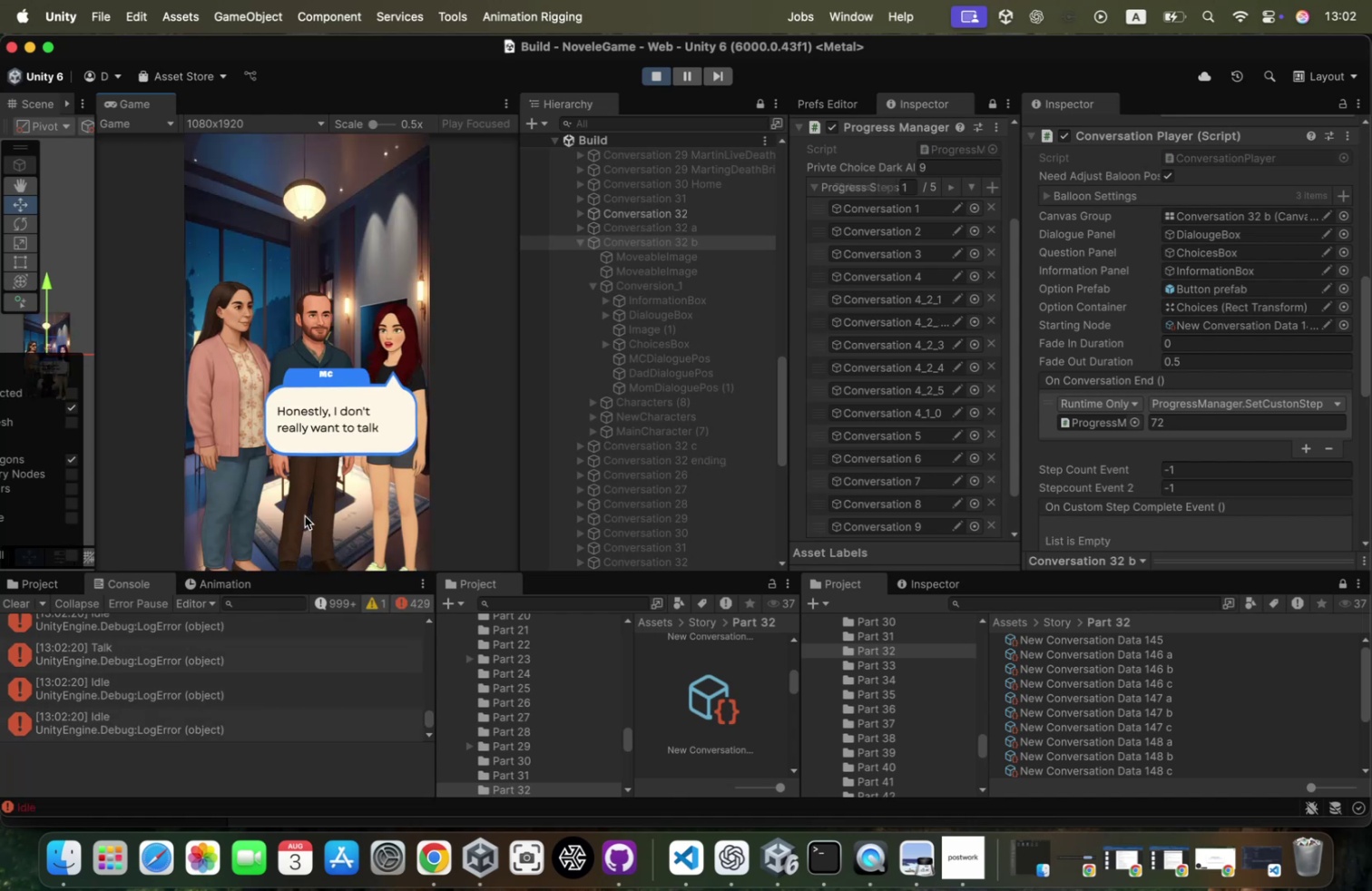 
left_click([309, 510])
 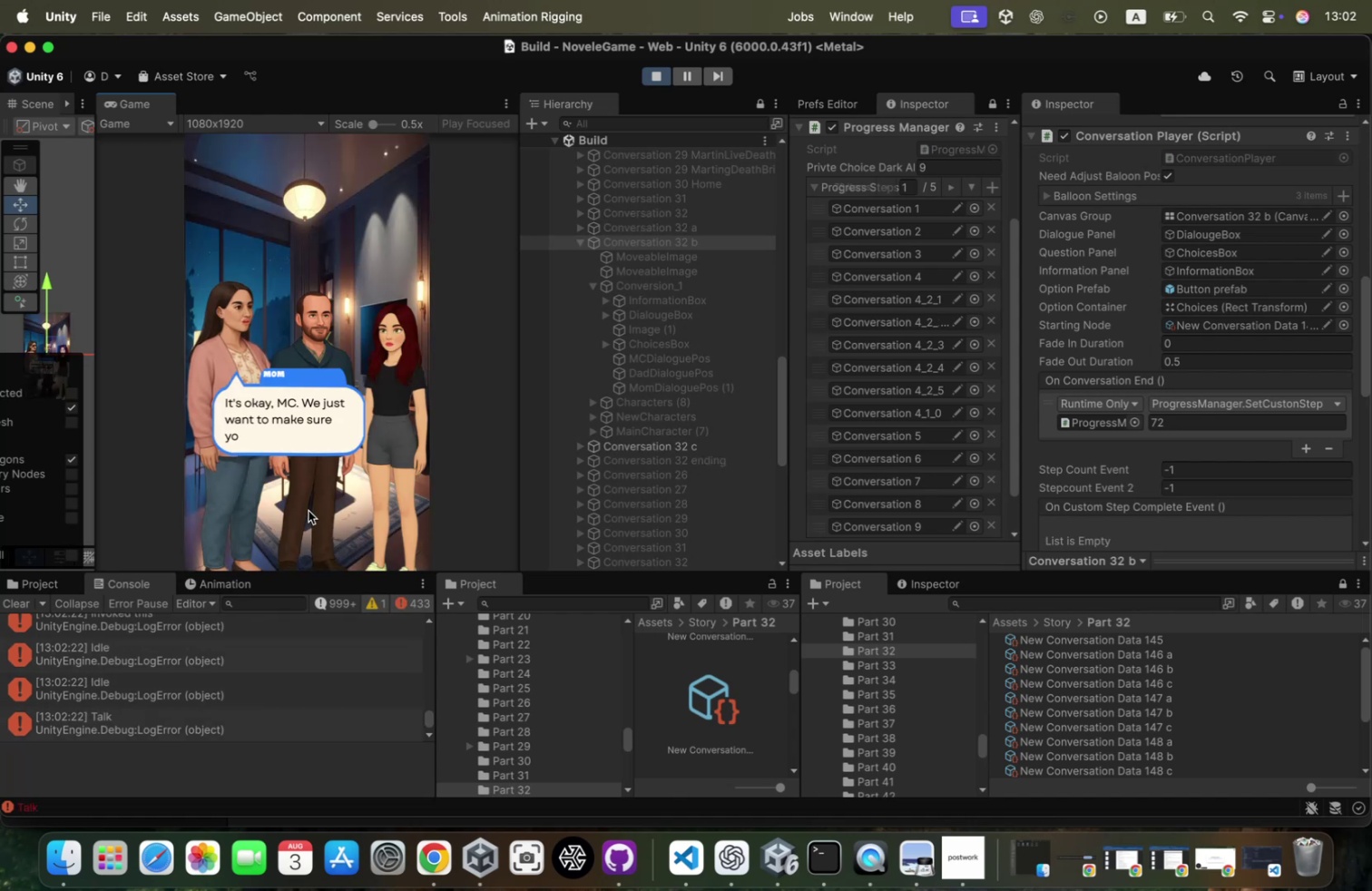 
left_click([309, 510])
 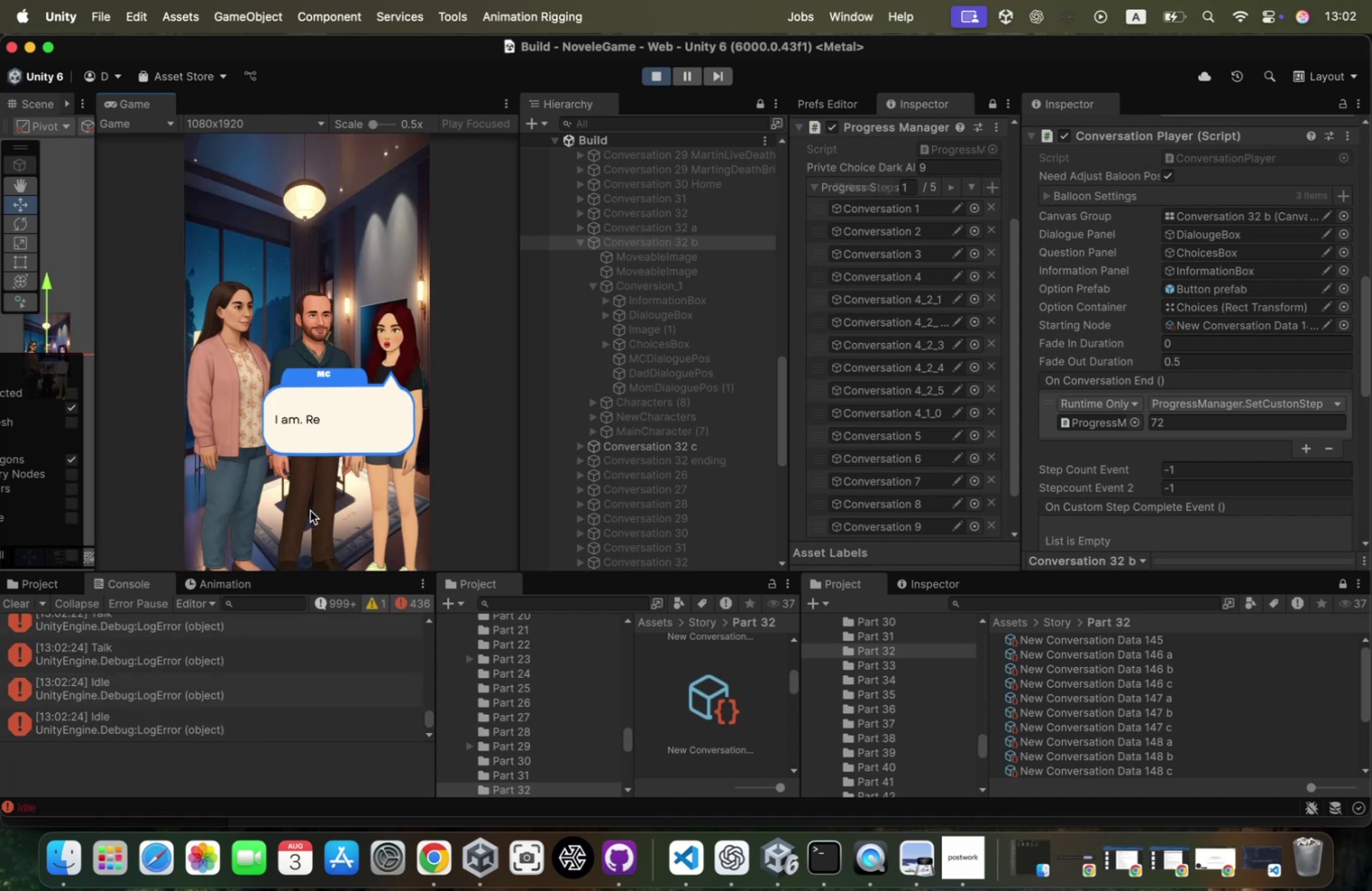 
left_click([310, 510])
 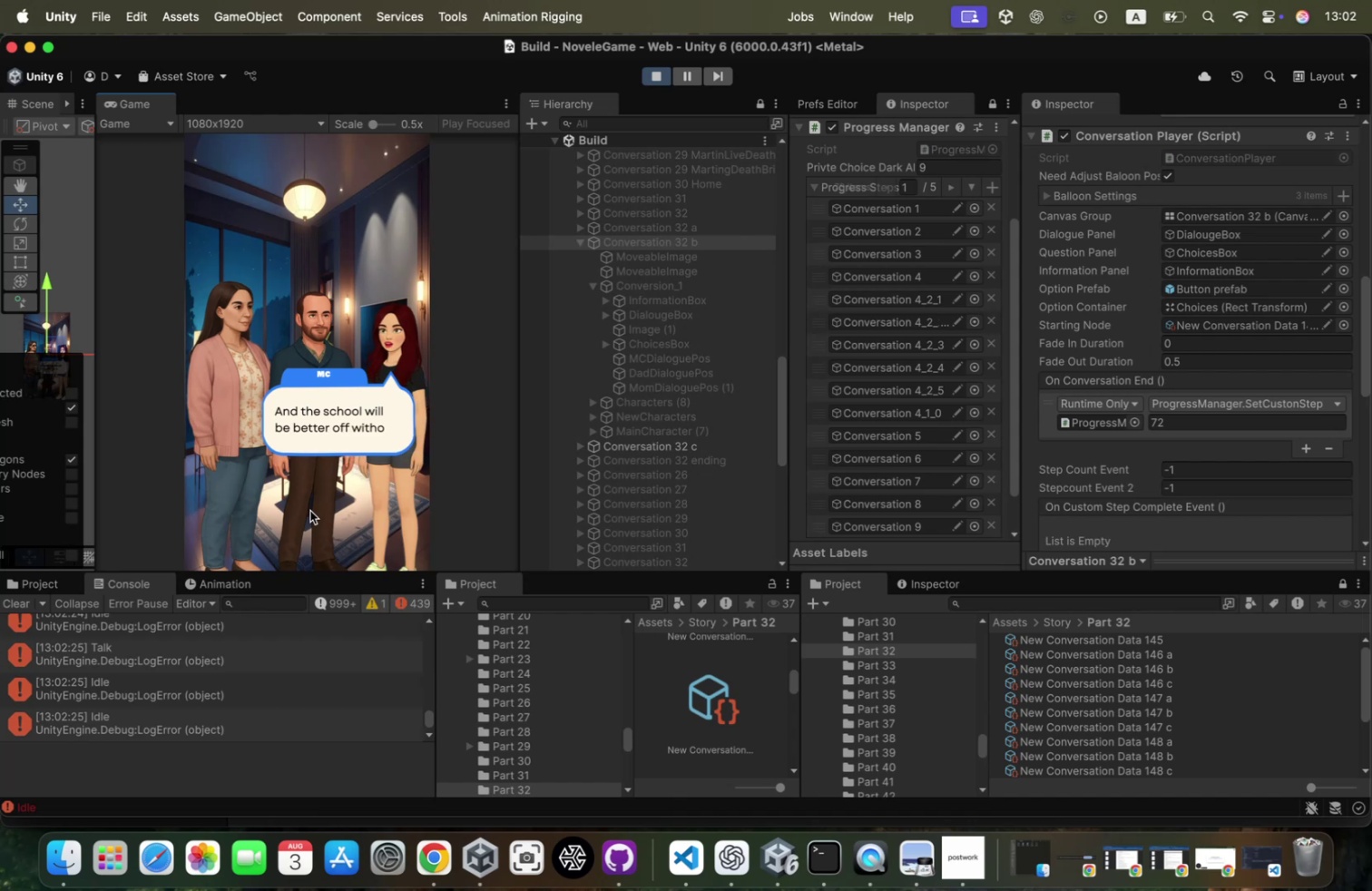 
left_click([310, 510])
 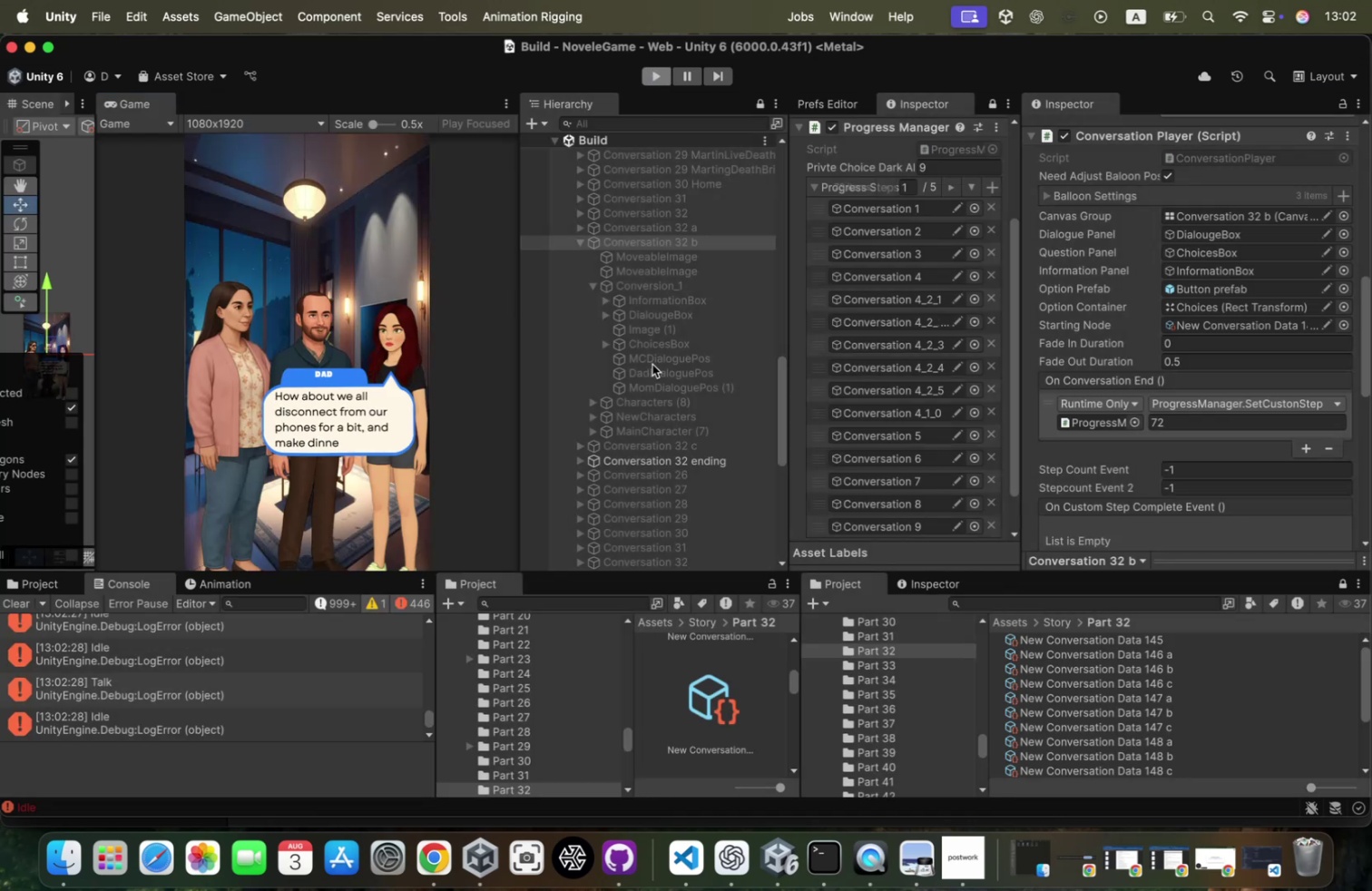 
left_click([867, 885])
 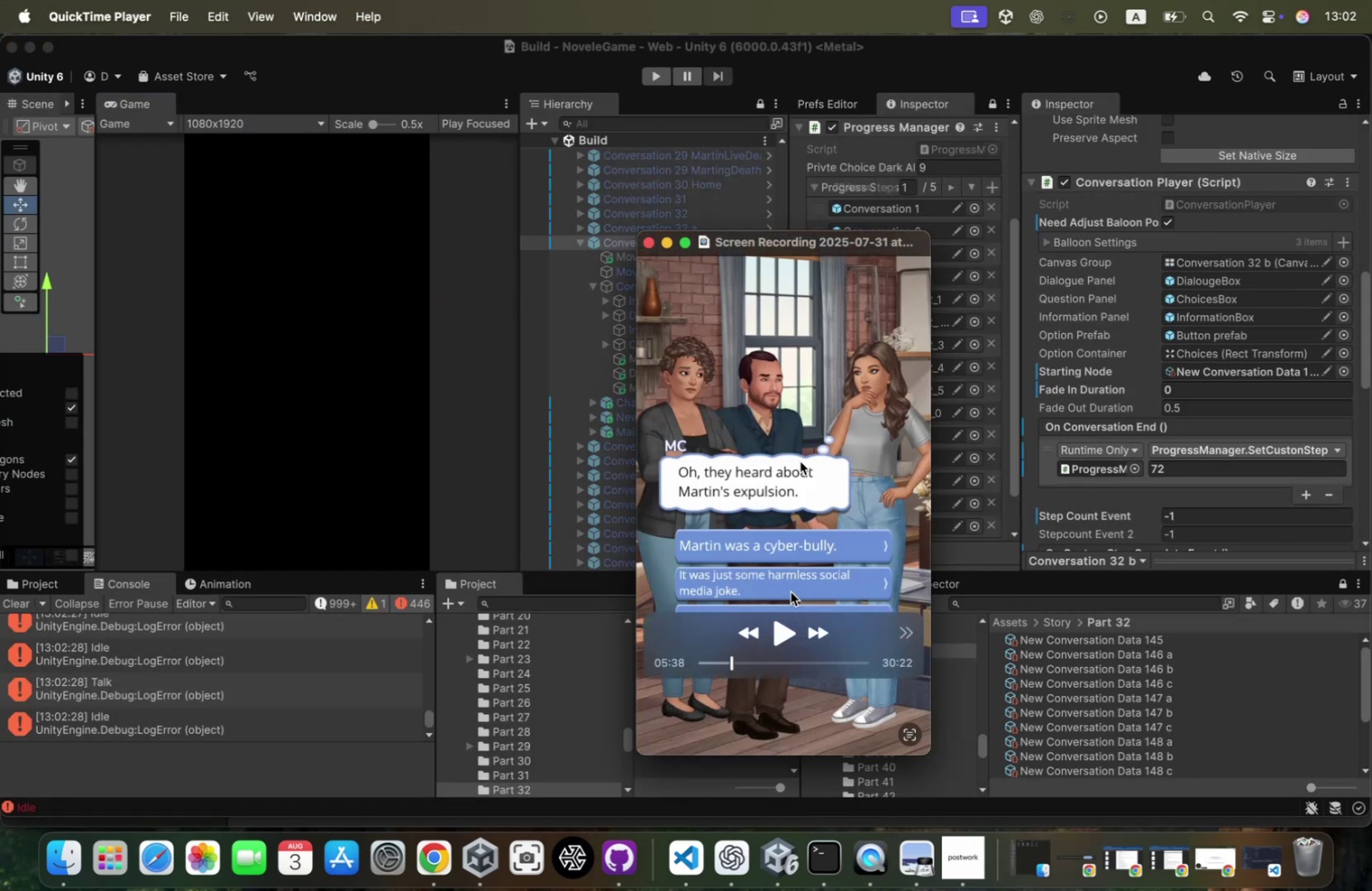 
left_click([800, 461])
 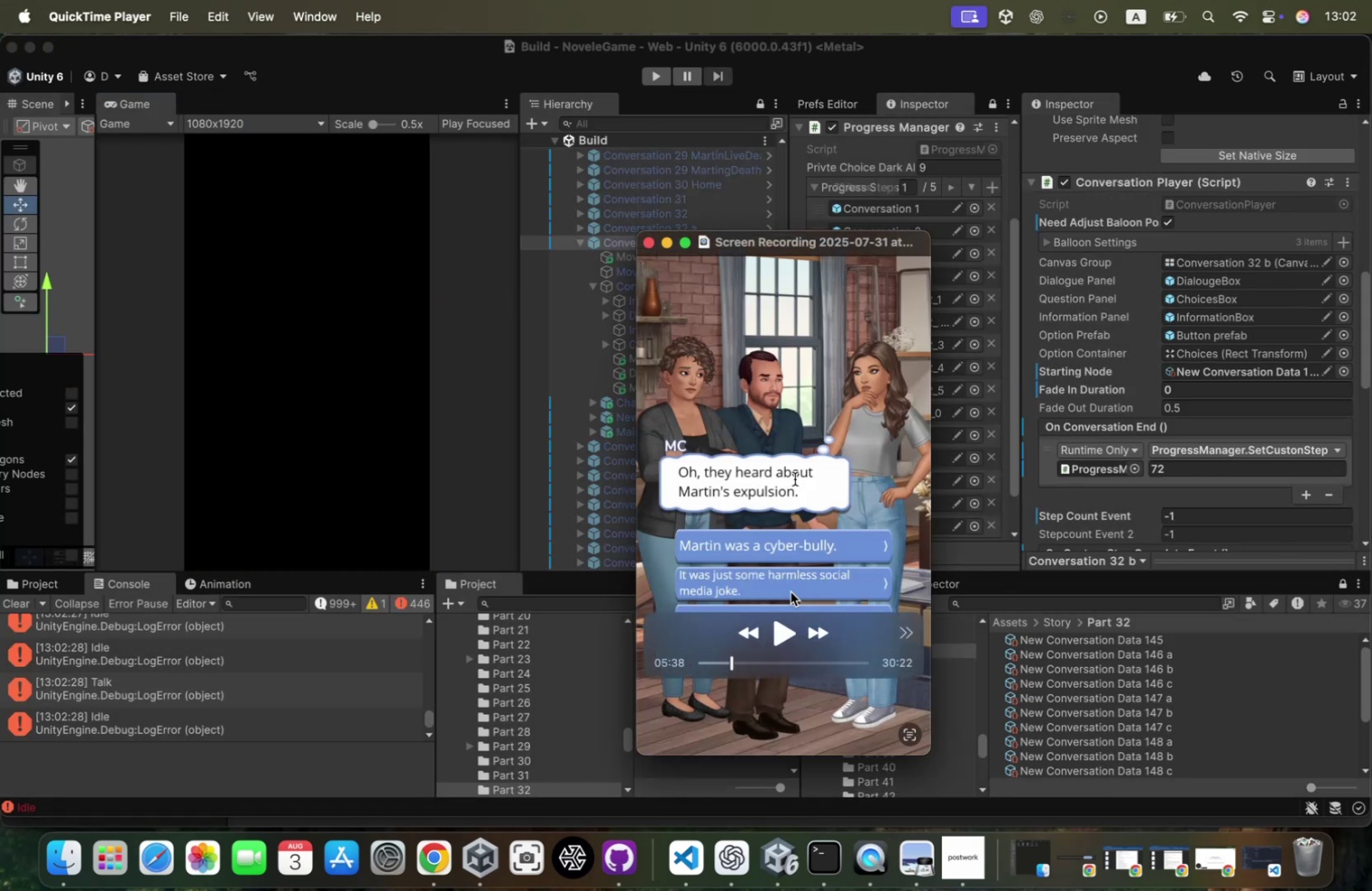 
key(Space)
 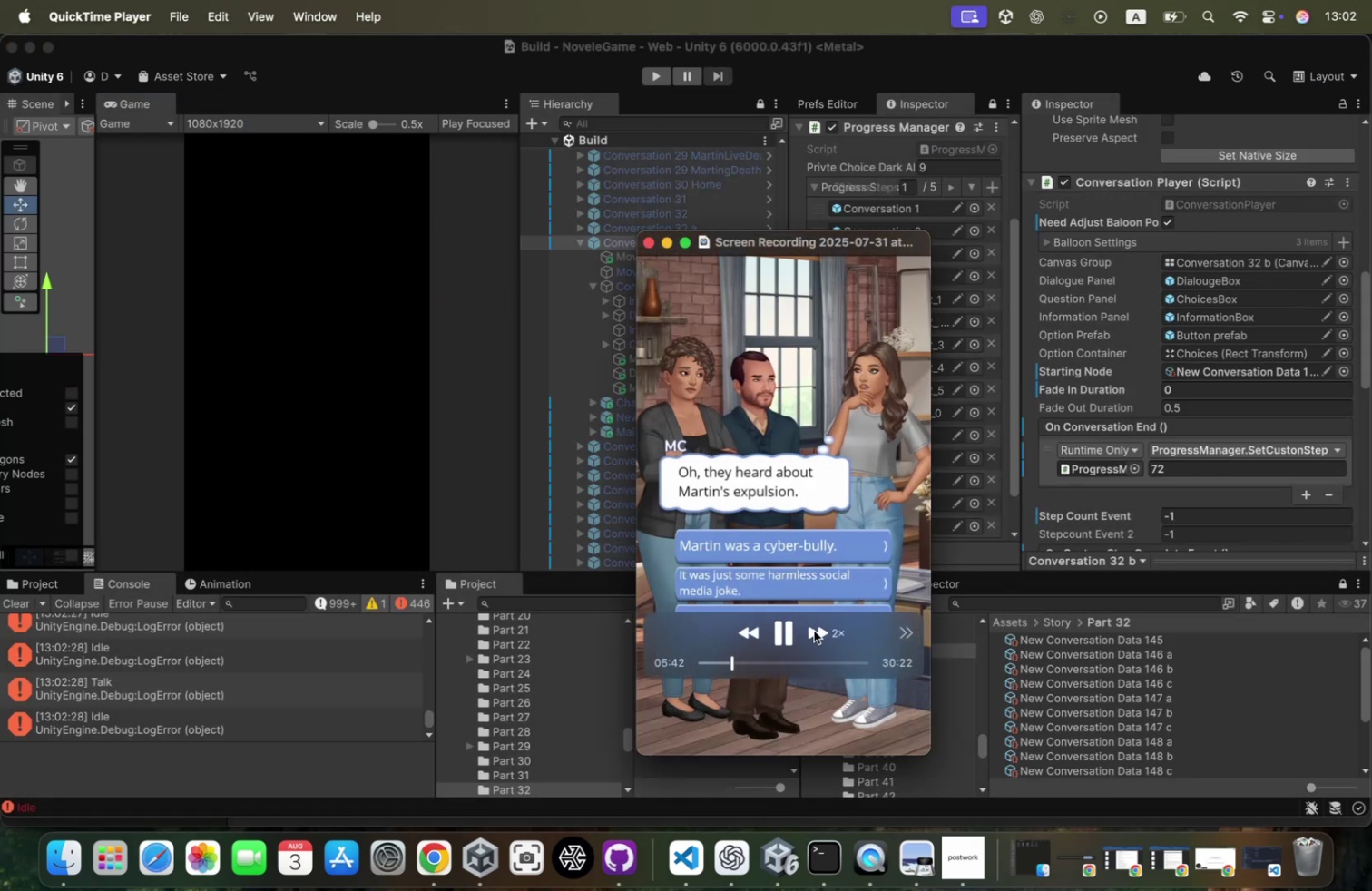 
left_click([804, 633])
 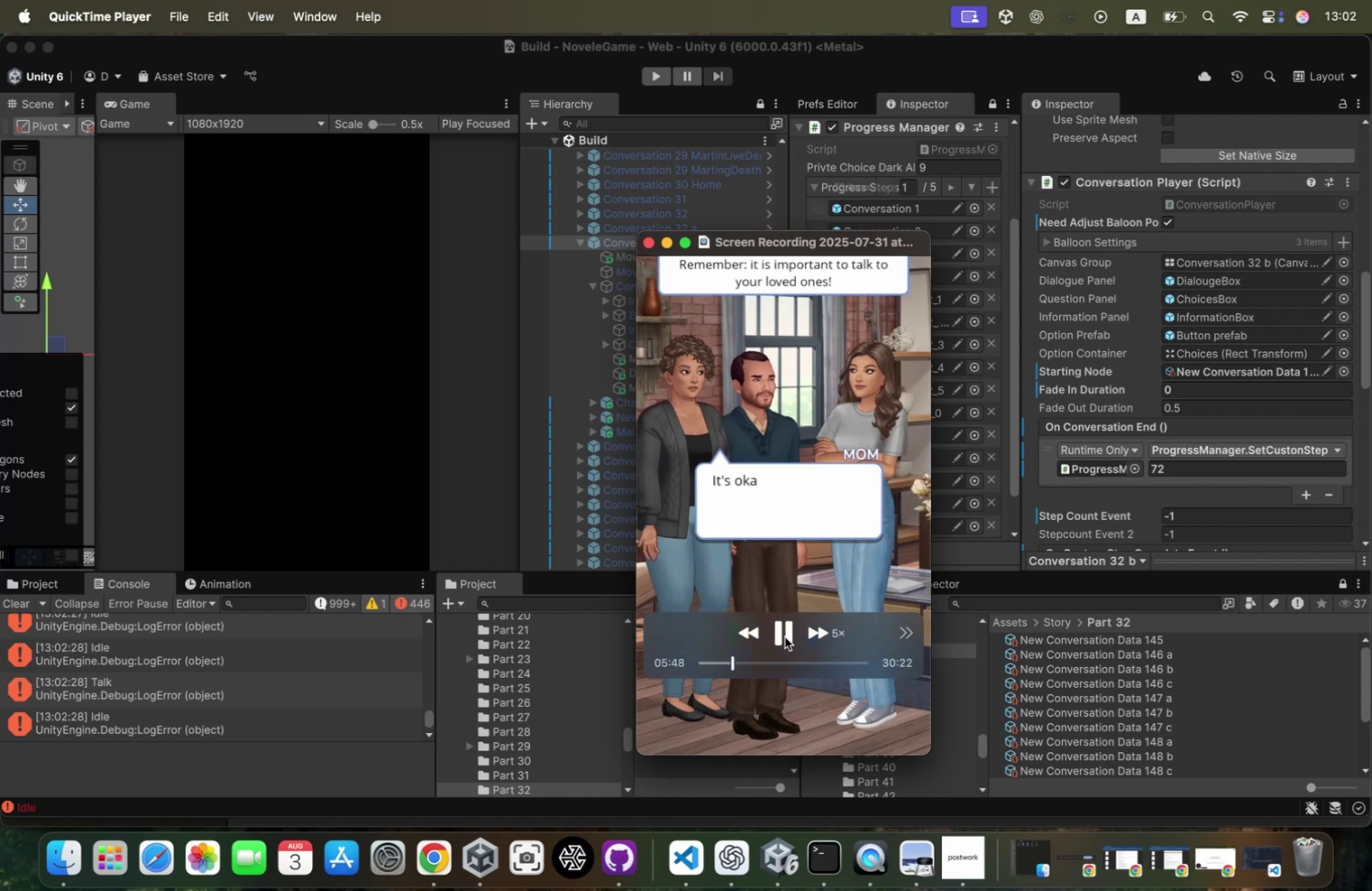 
left_click([785, 636])
 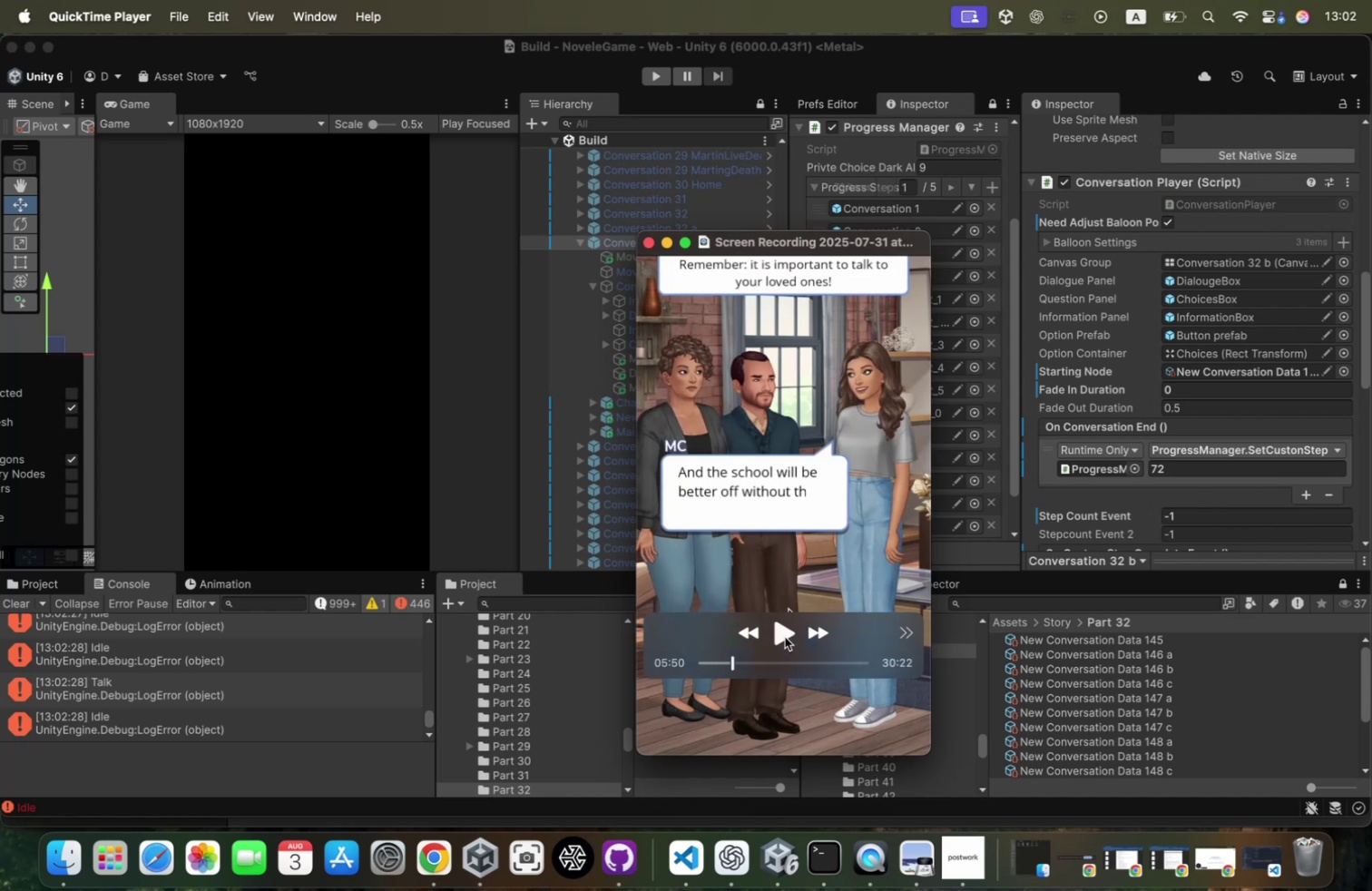 
left_click([785, 636])
 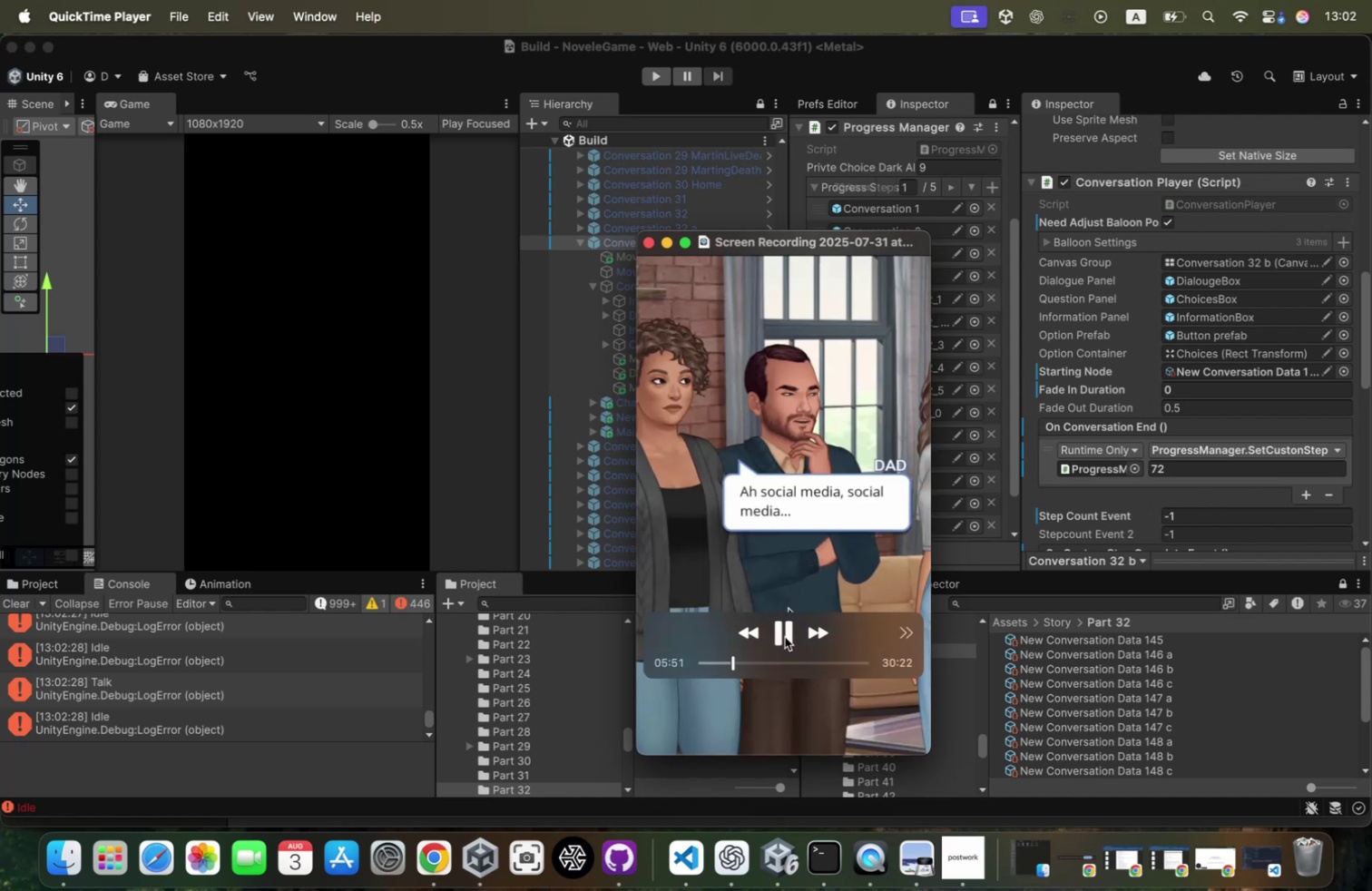 
left_click([785, 636])
 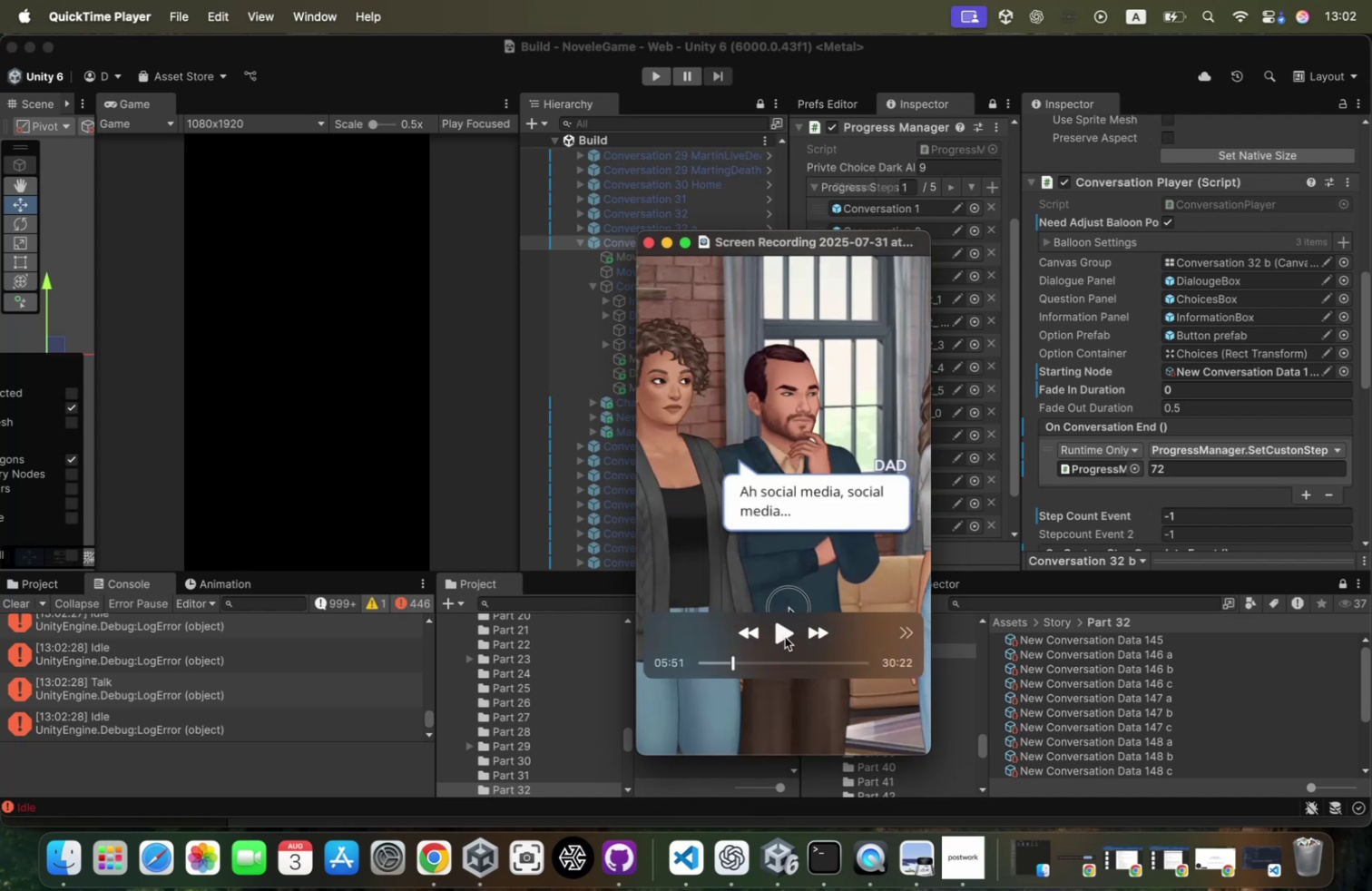 
left_click([785, 636])
 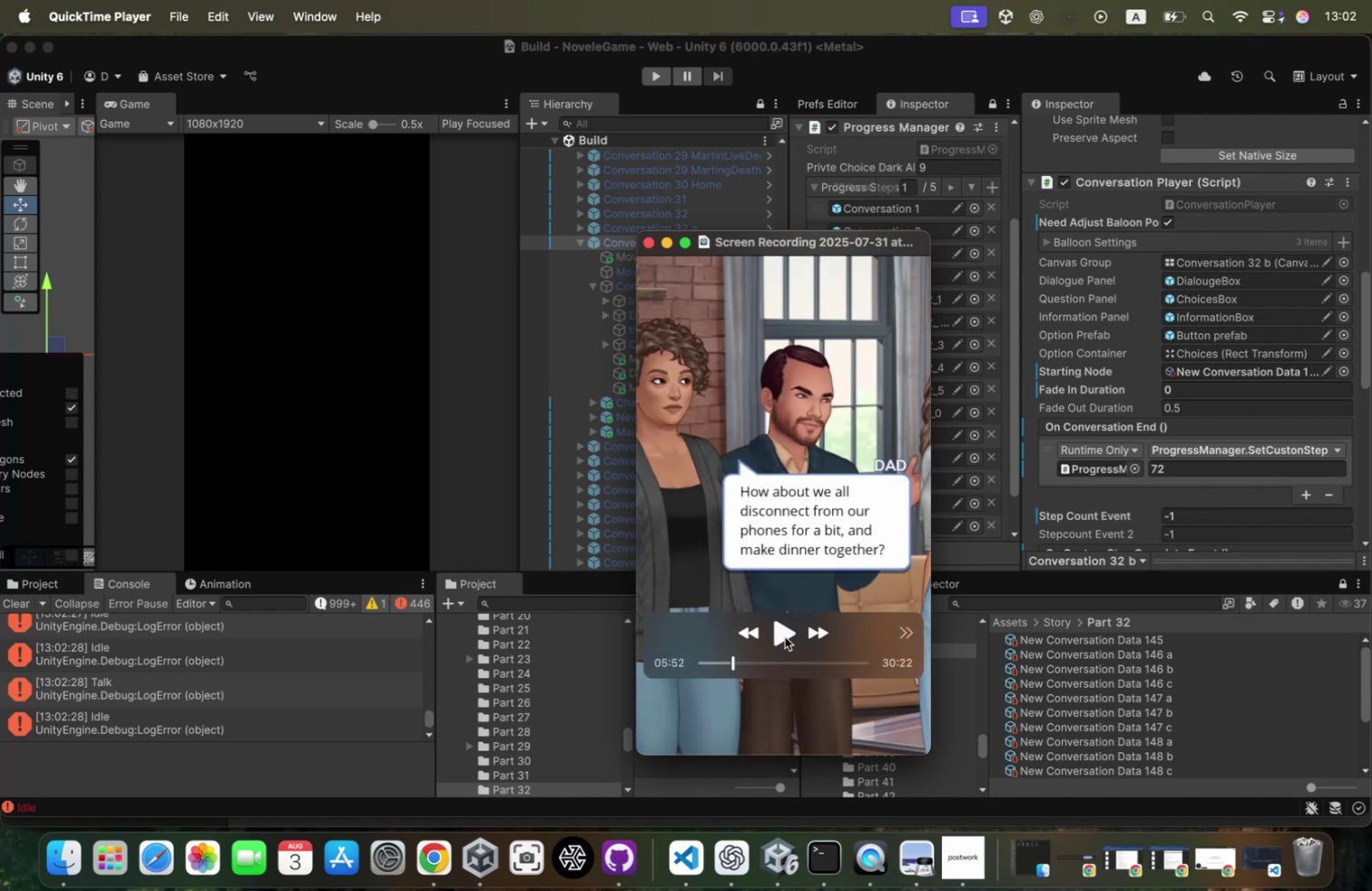 
left_click([784, 636])
 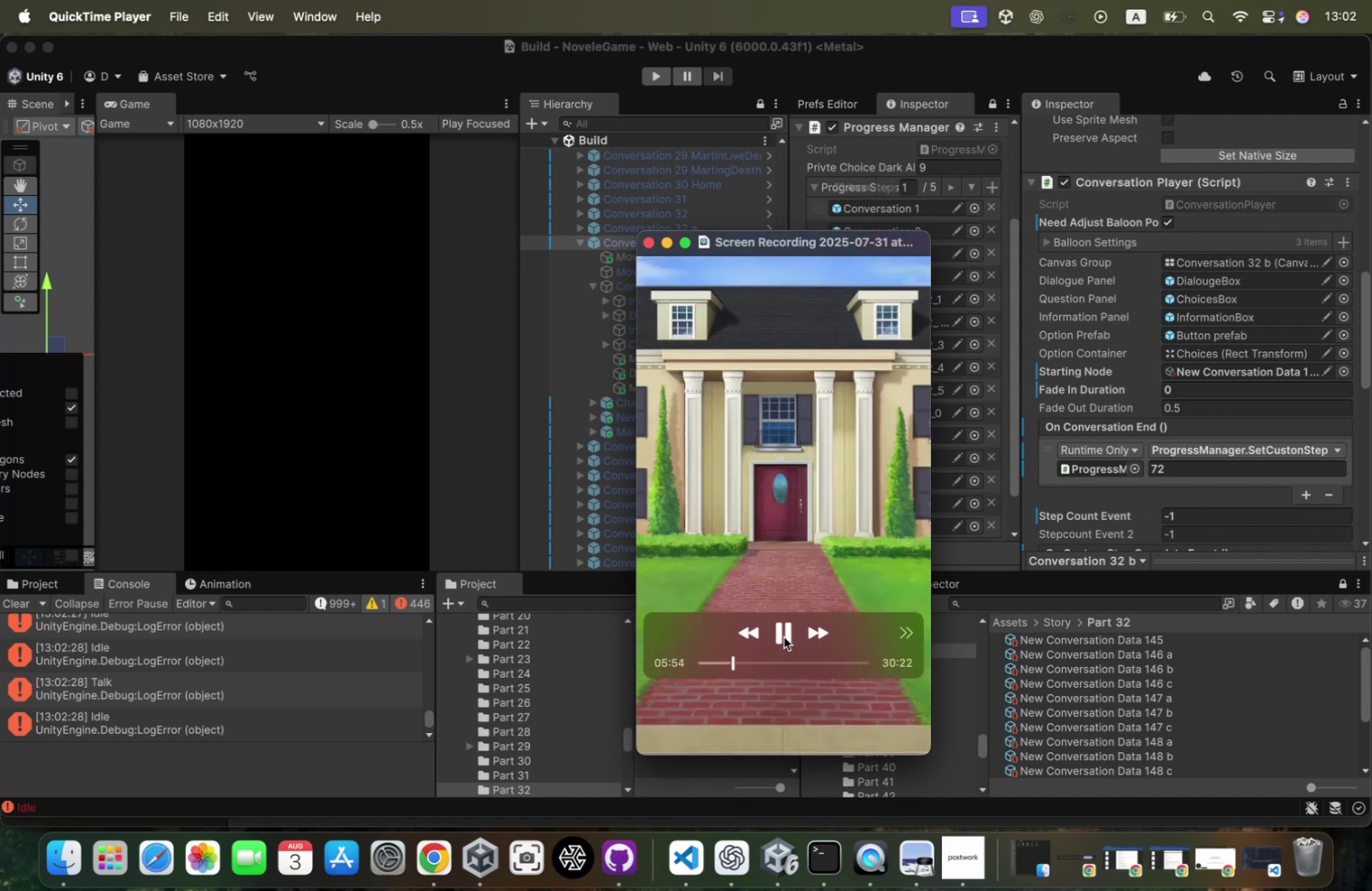 
left_click([783, 636])
 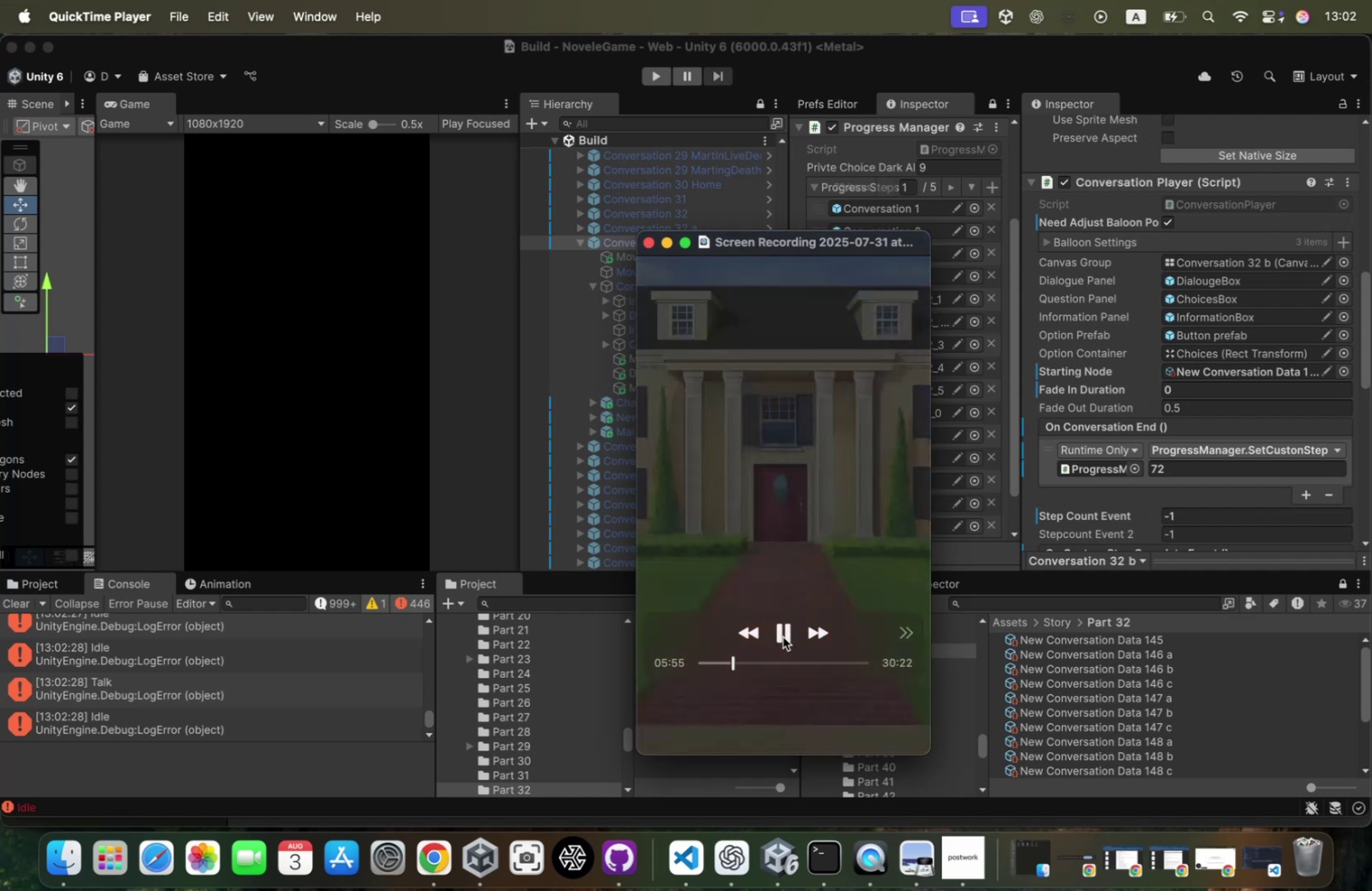 
left_click([783, 636])
 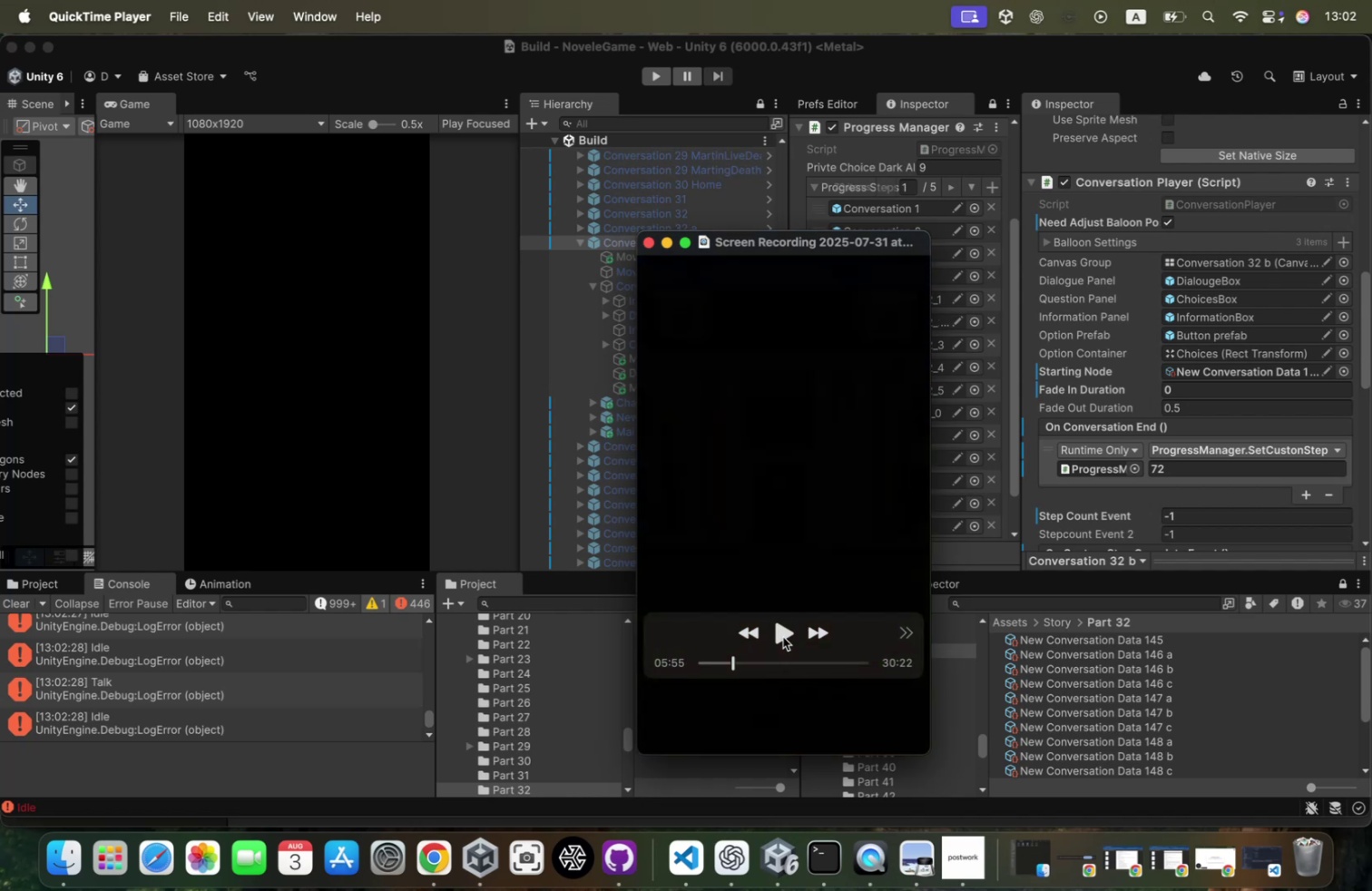 
left_click([783, 636])
 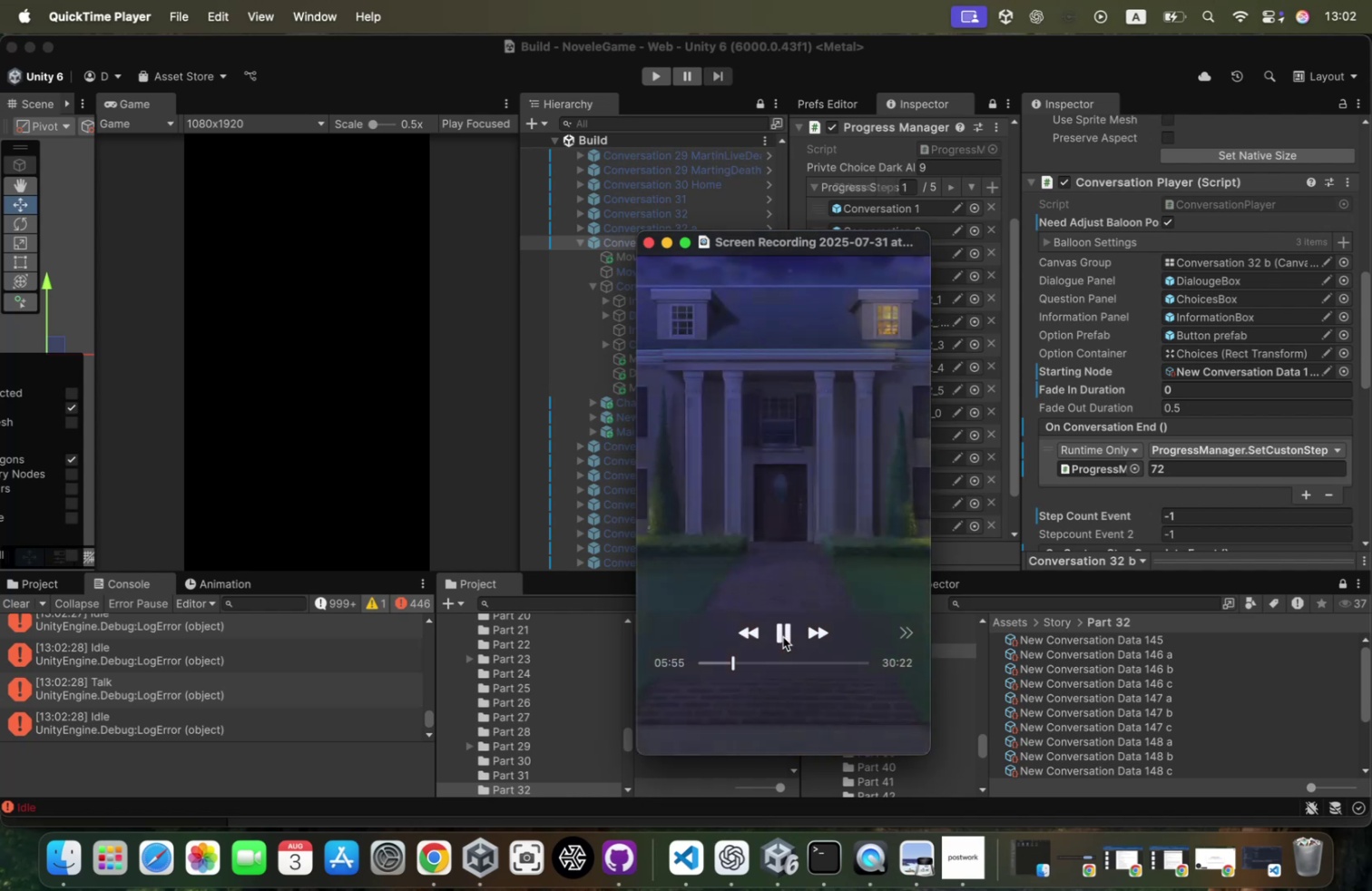 
left_click([783, 636])
 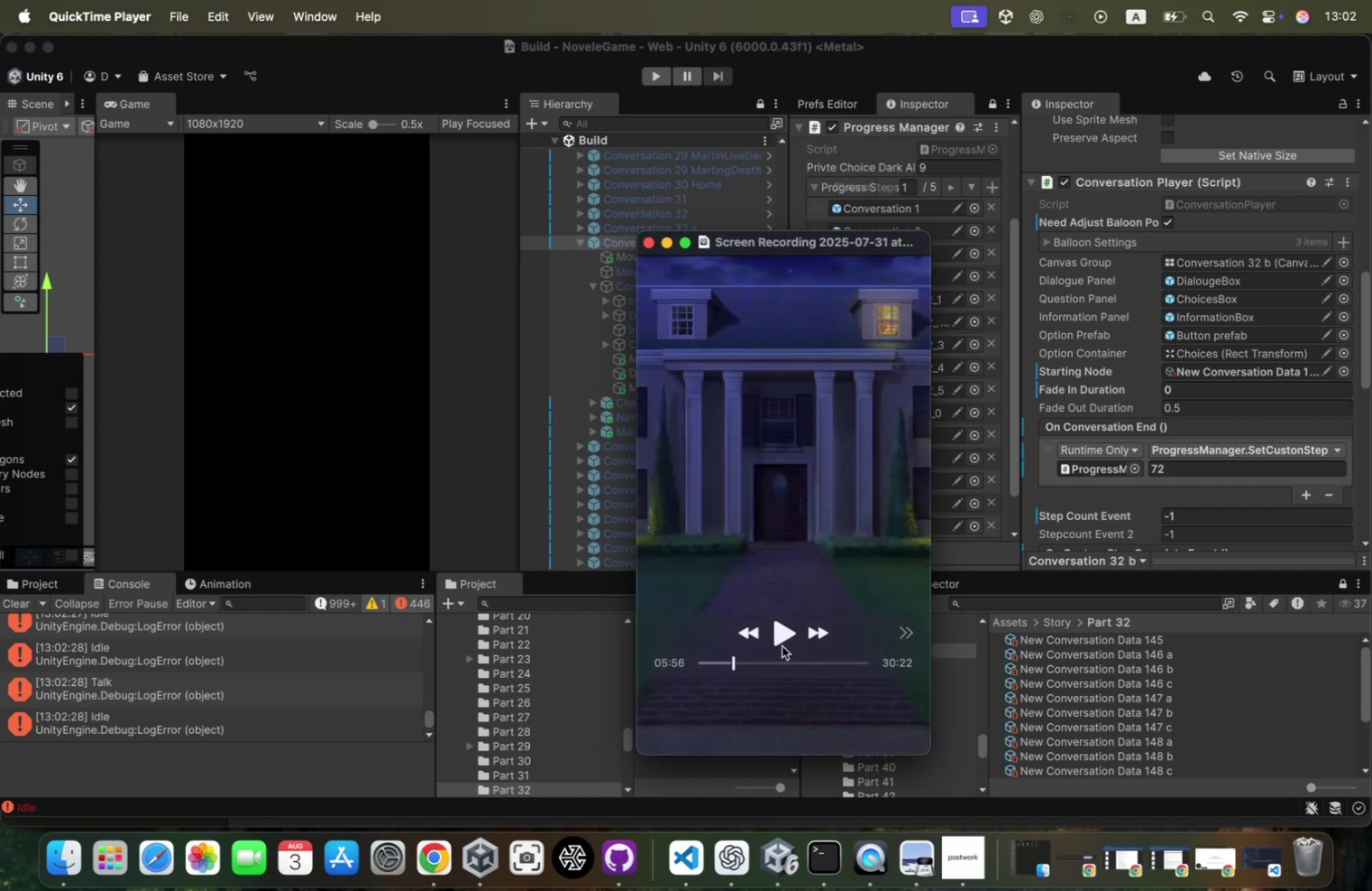 
wait(10.95)
 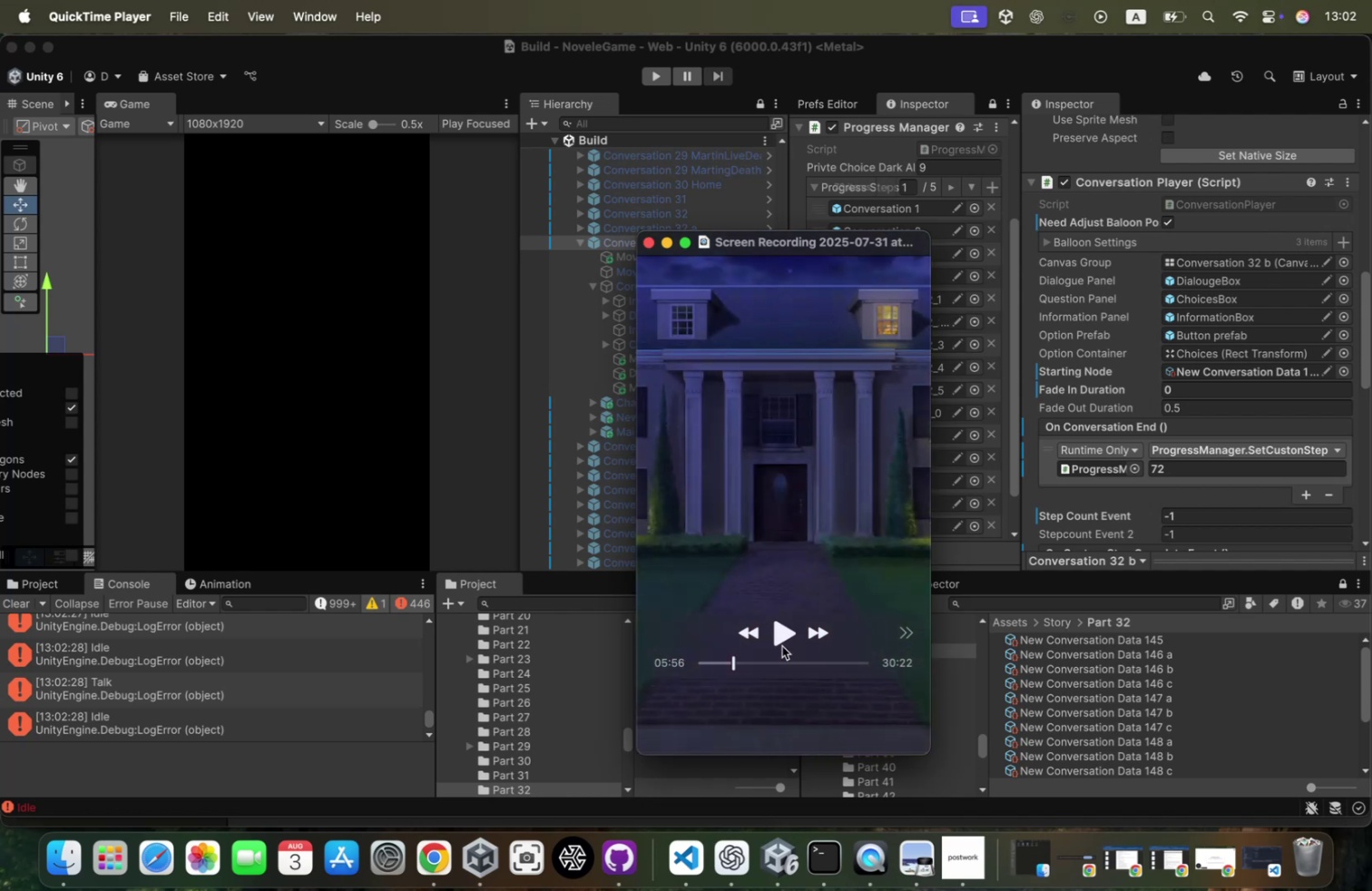 
key(ArrowLeft)
 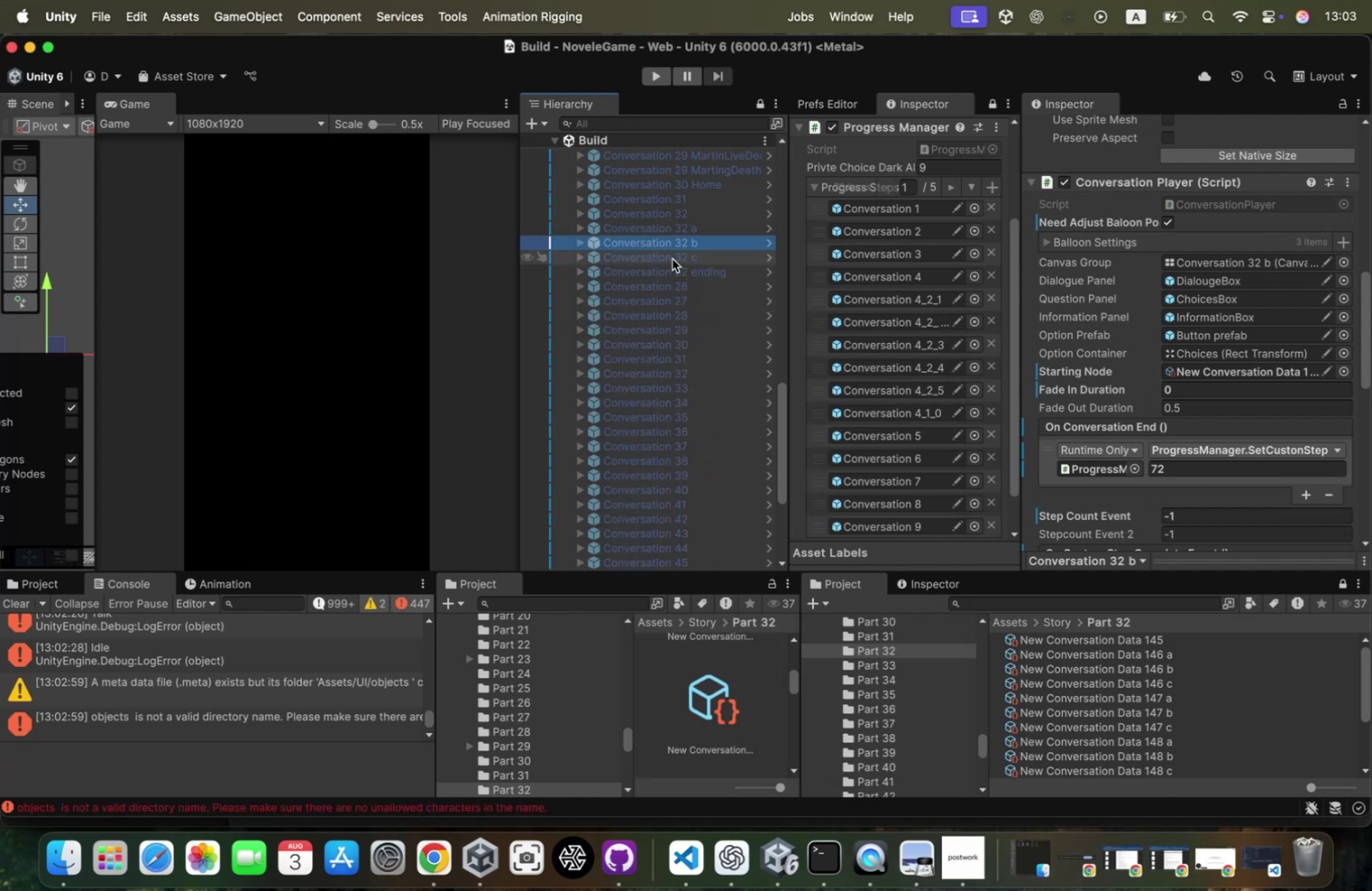 
left_click([671, 259])
 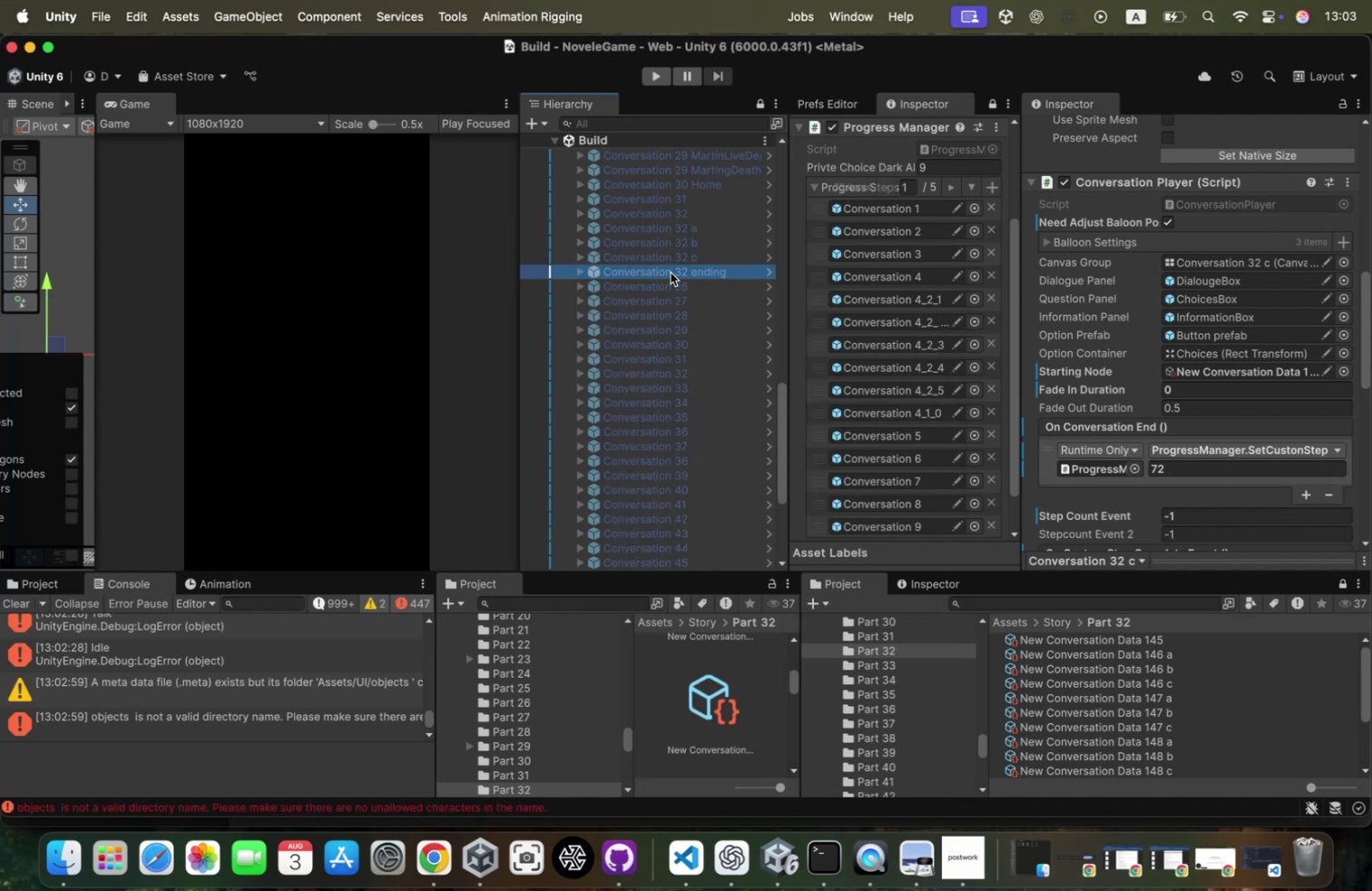 
left_click([671, 272])
 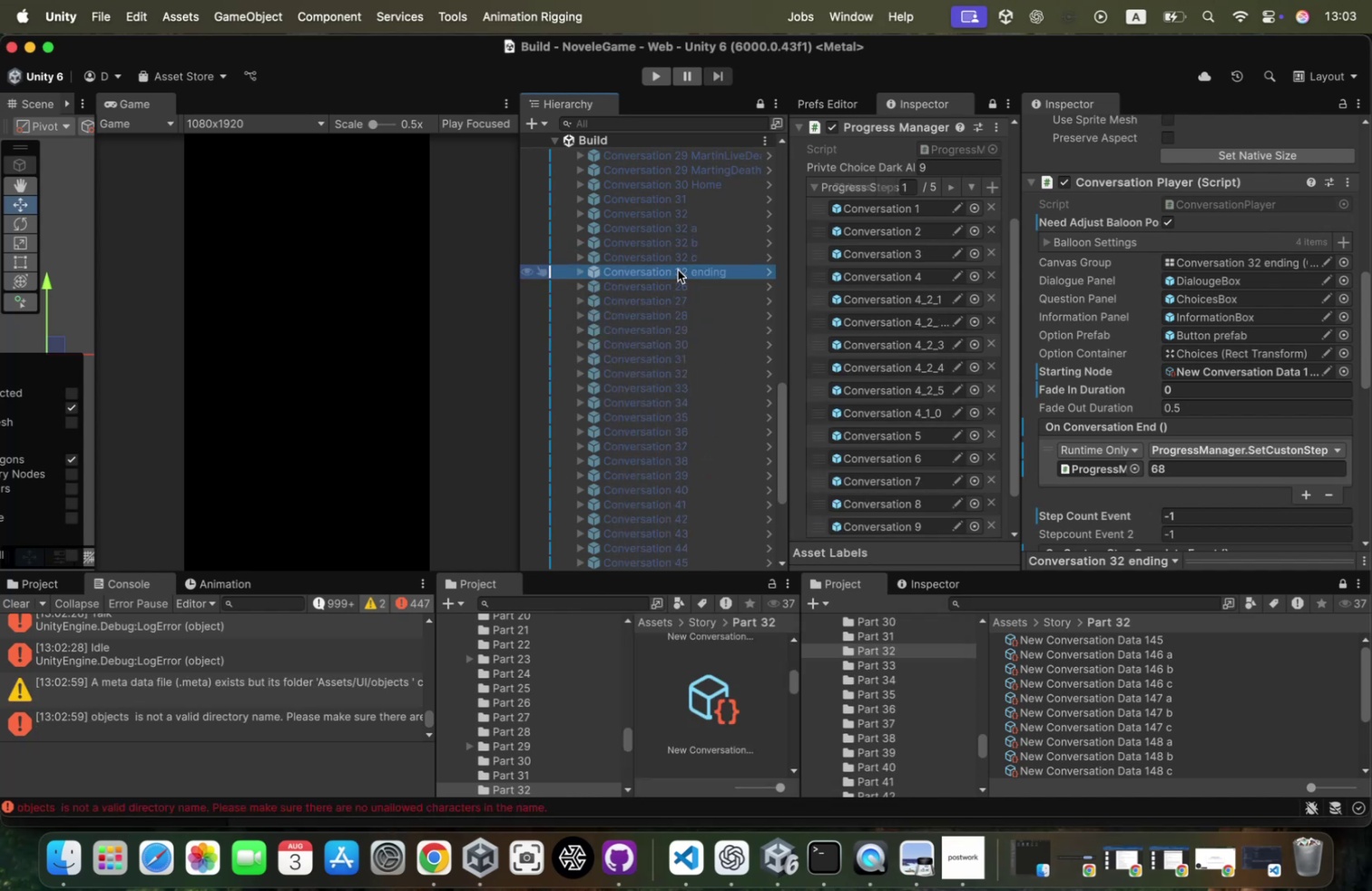 
scroll: coordinate [678, 269], scroll_direction: up, amount: 25.0
 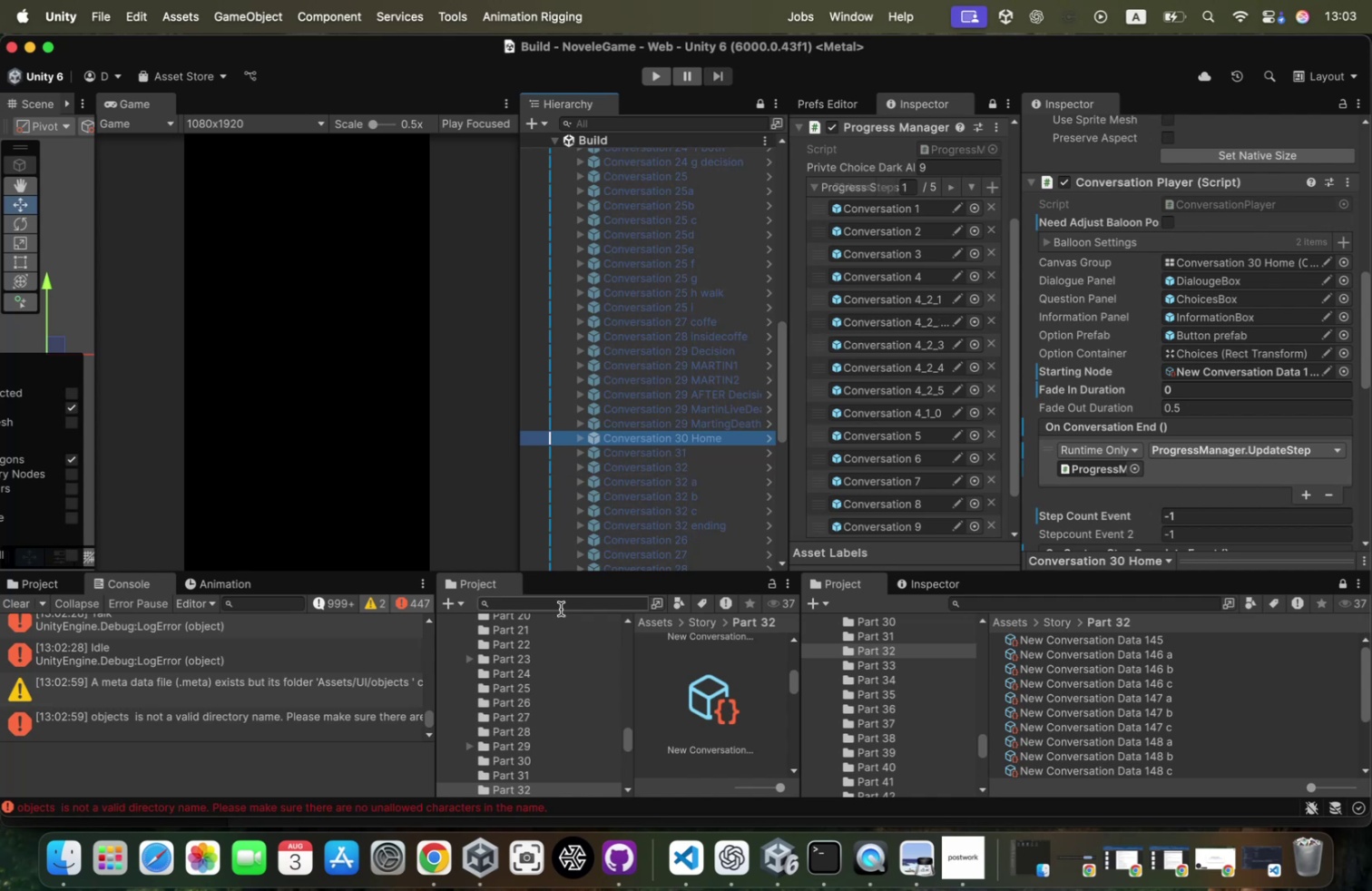 
left_click([424, 847])
 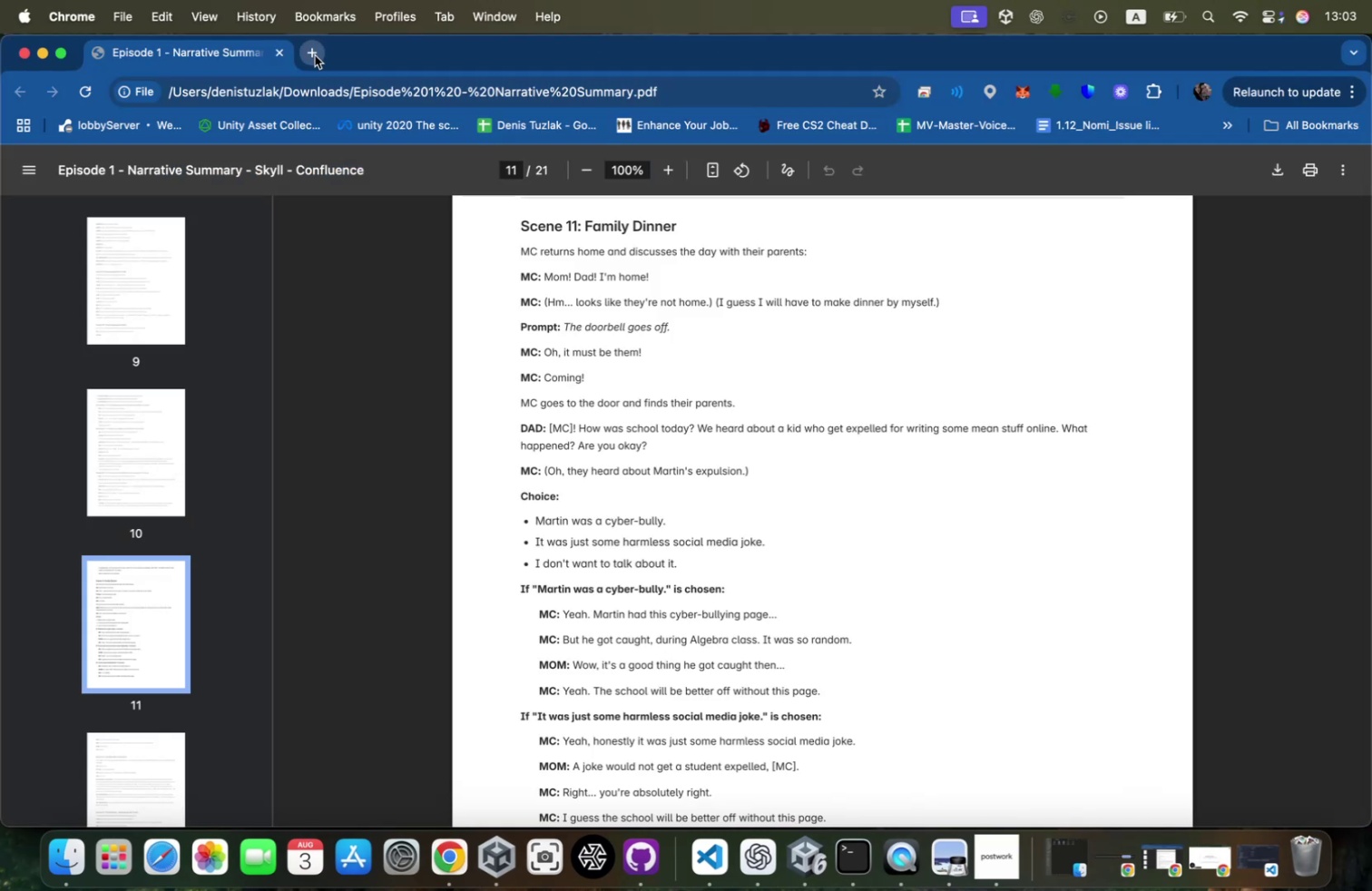 
type(o)
key(Backspace)
key(Backspace)
type(photopea)
 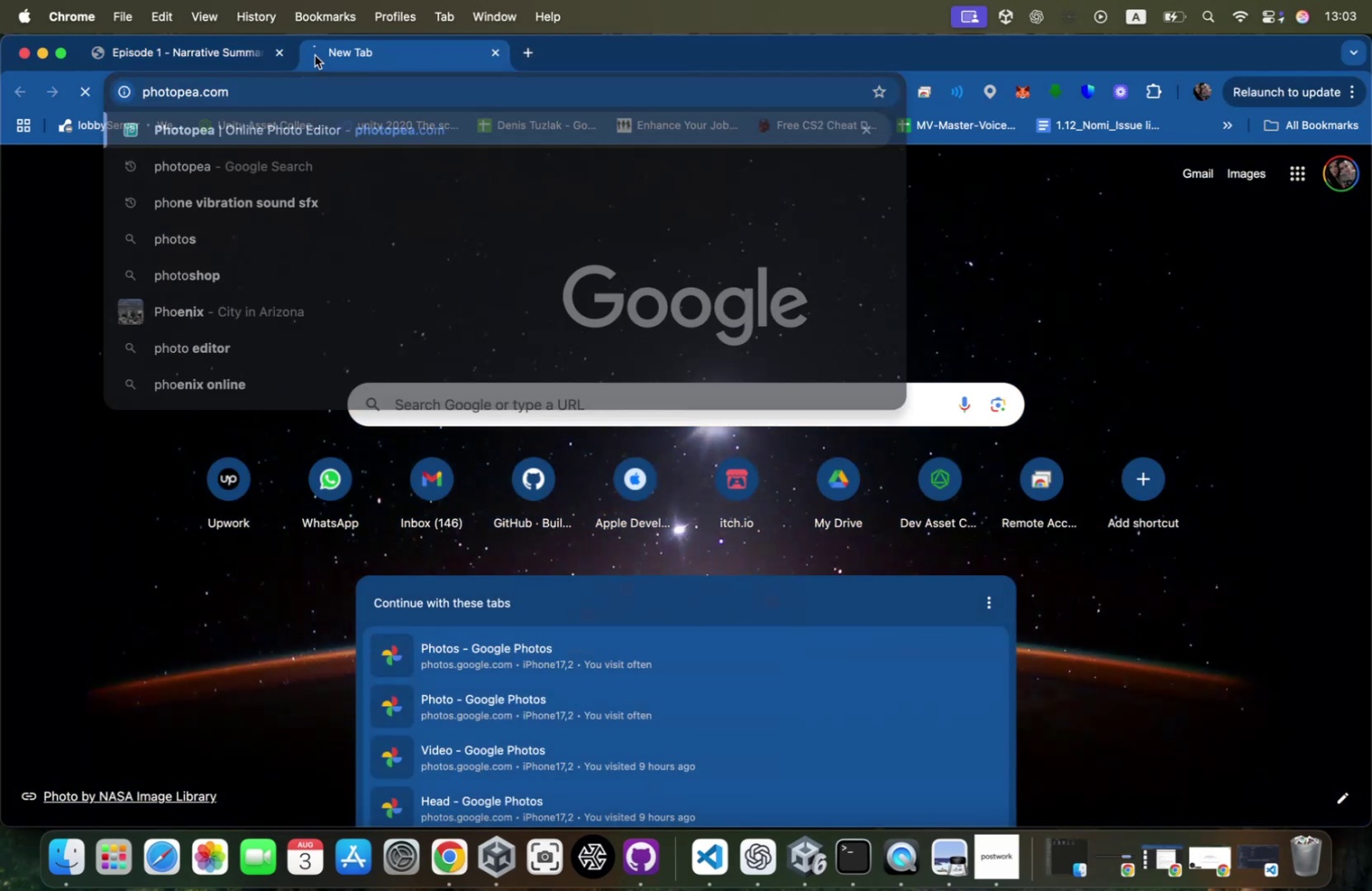 
key(Enter)
 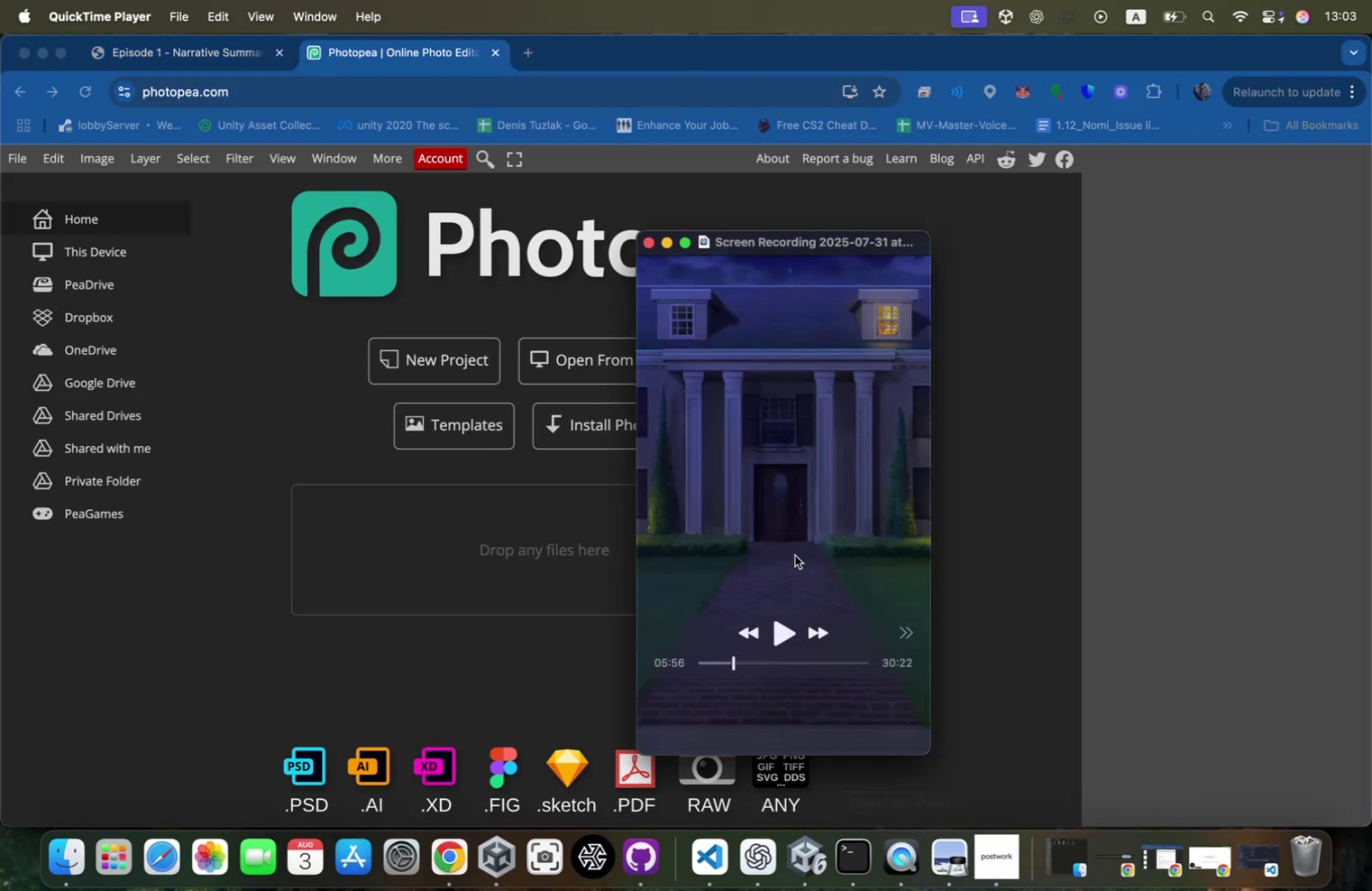 
wait(9.36)
 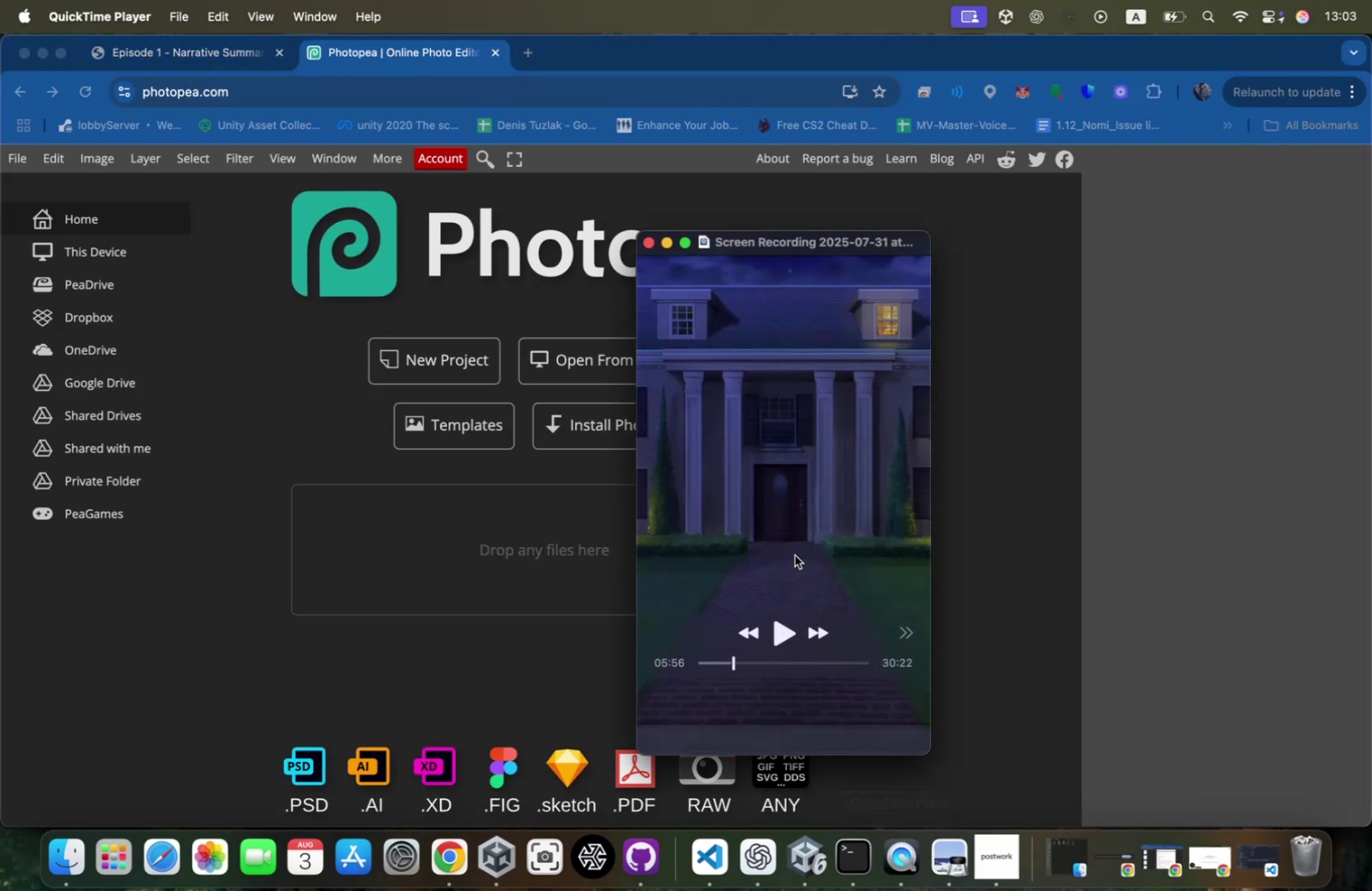 
left_click([778, 629])
 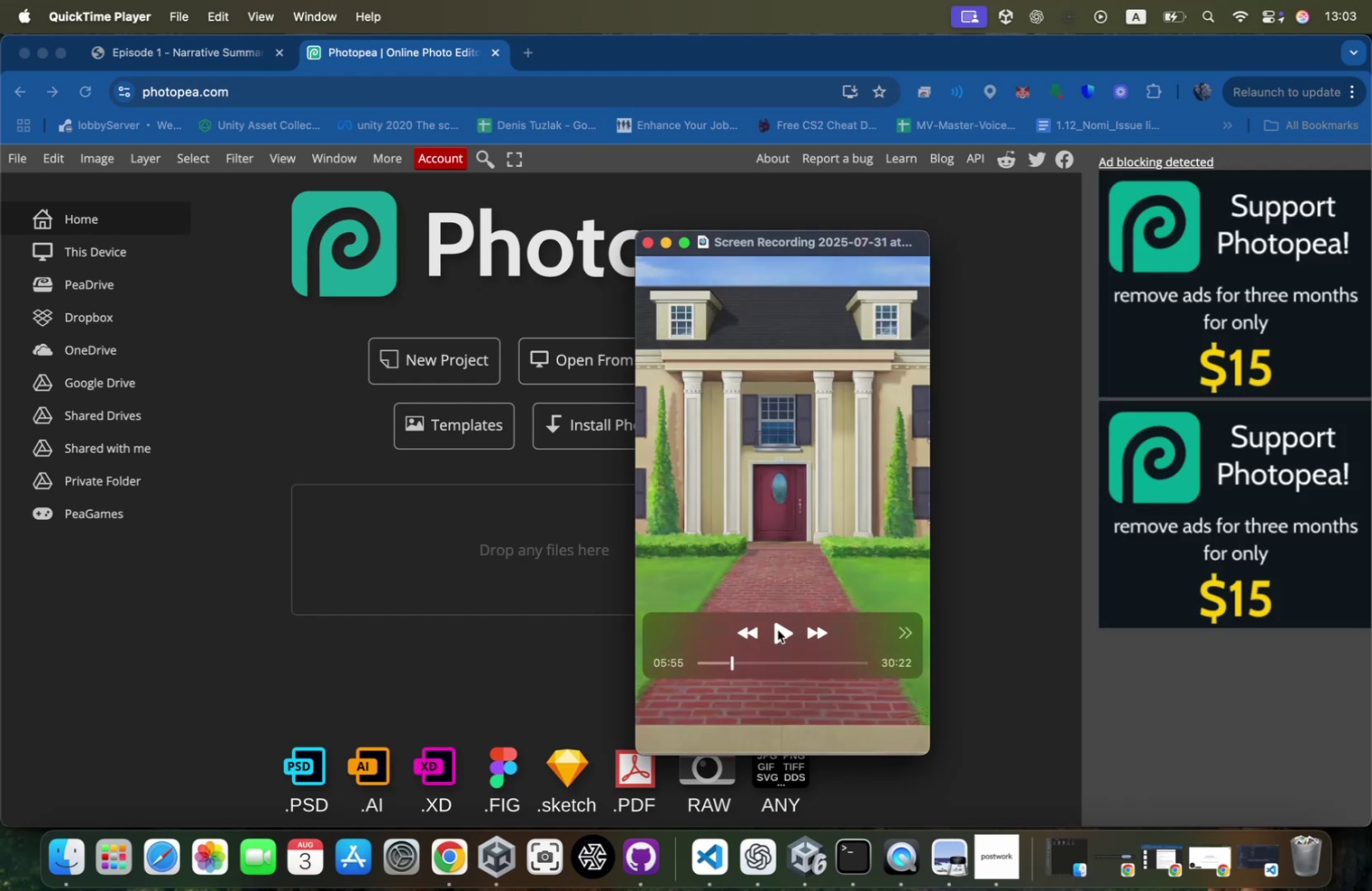 
left_click([778, 629])
 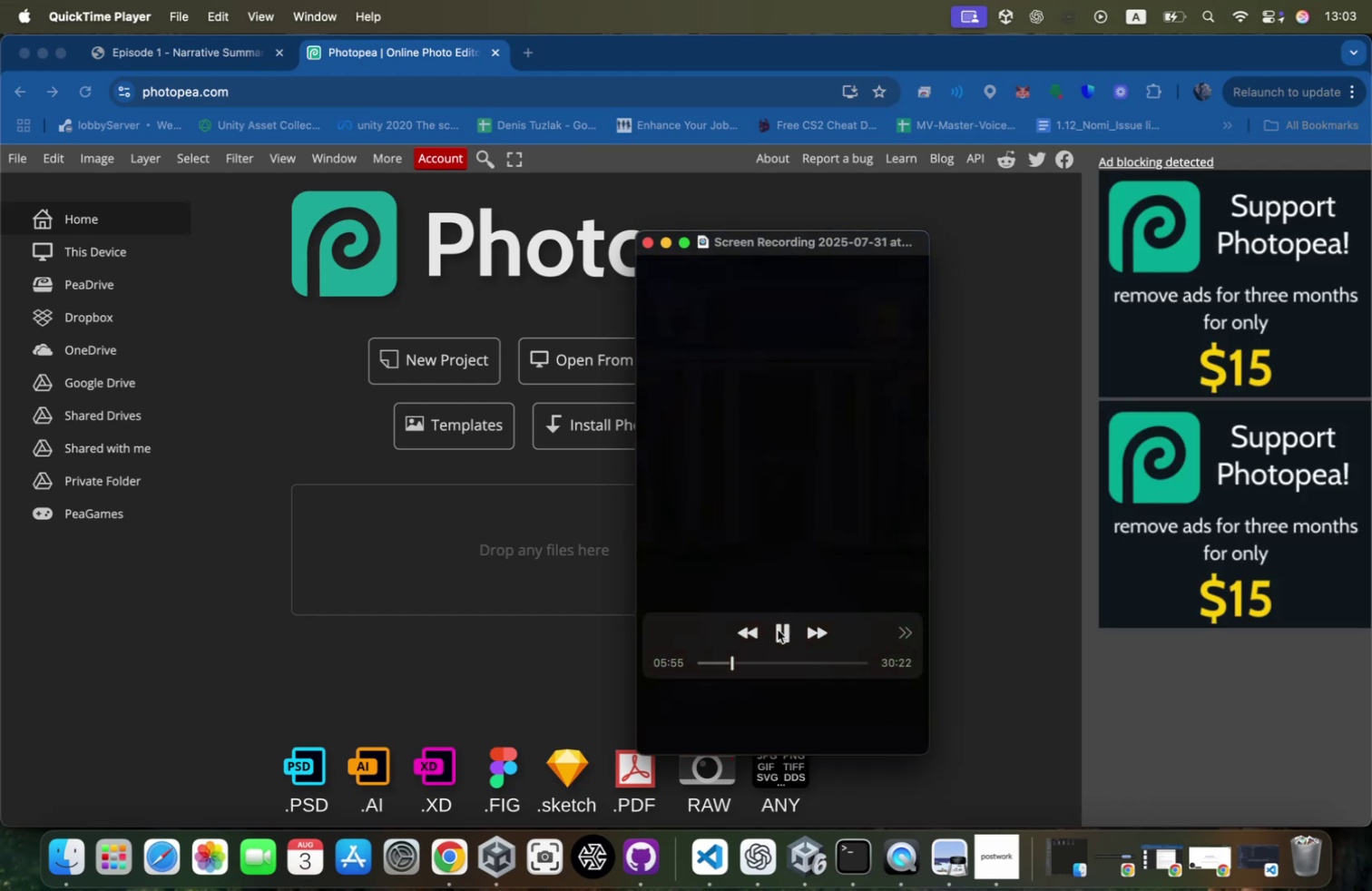 
left_click([778, 629])
 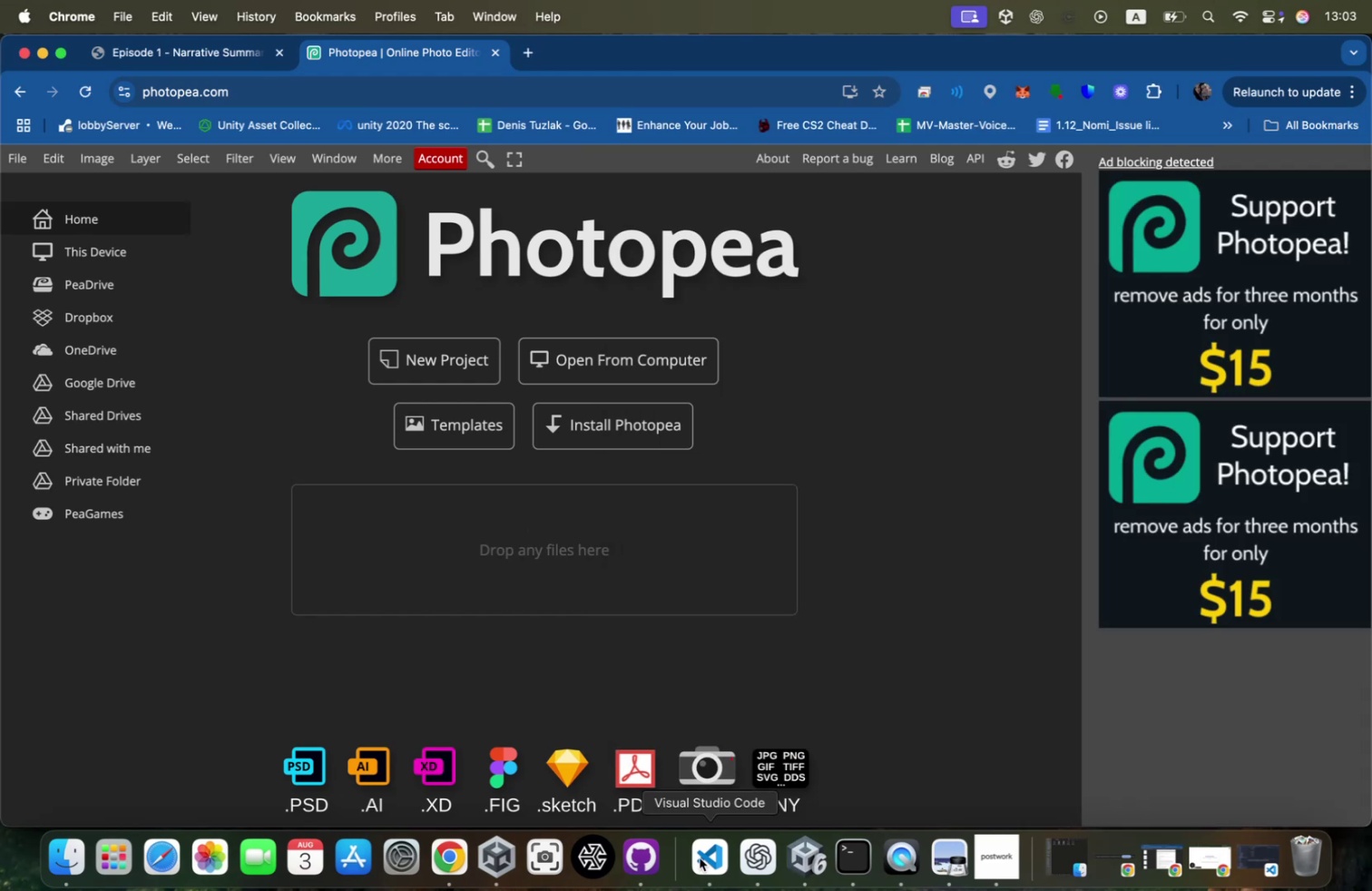 
left_click([821, 871])
 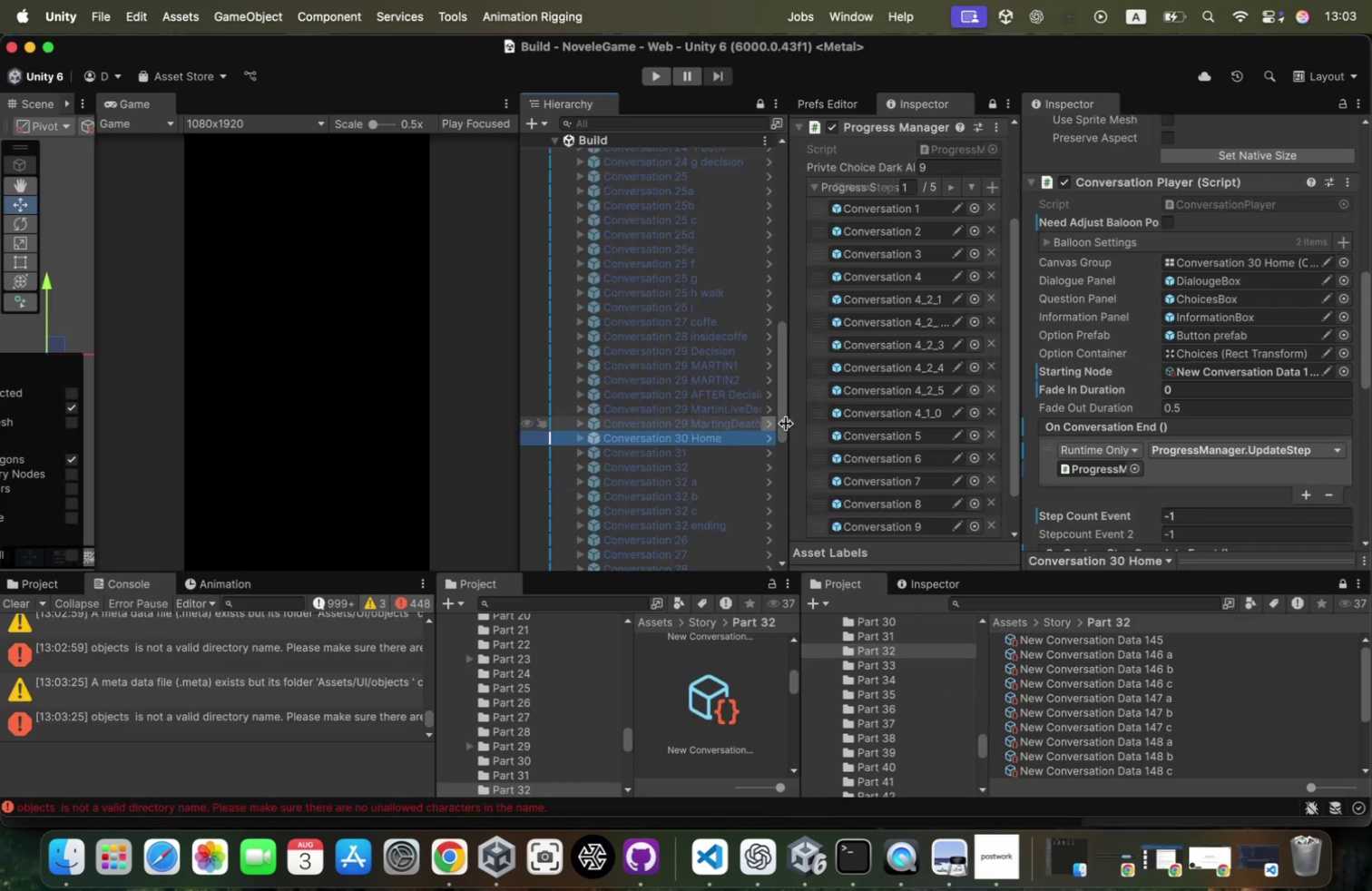 
scroll: coordinate [702, 142], scroll_direction: up, amount: 63.0
 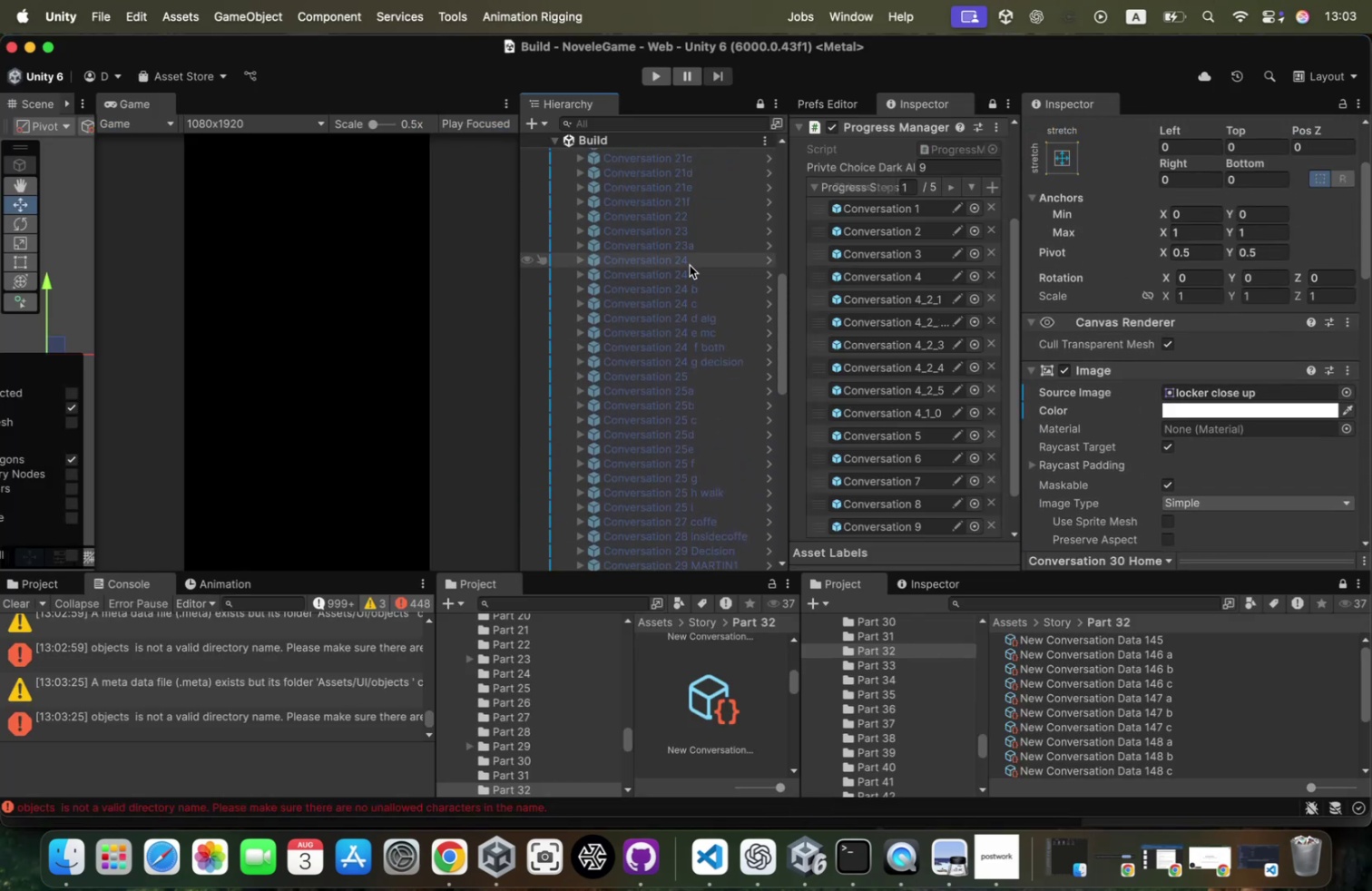 
scroll: coordinate [690, 265], scroll_direction: down, amount: 32.0
 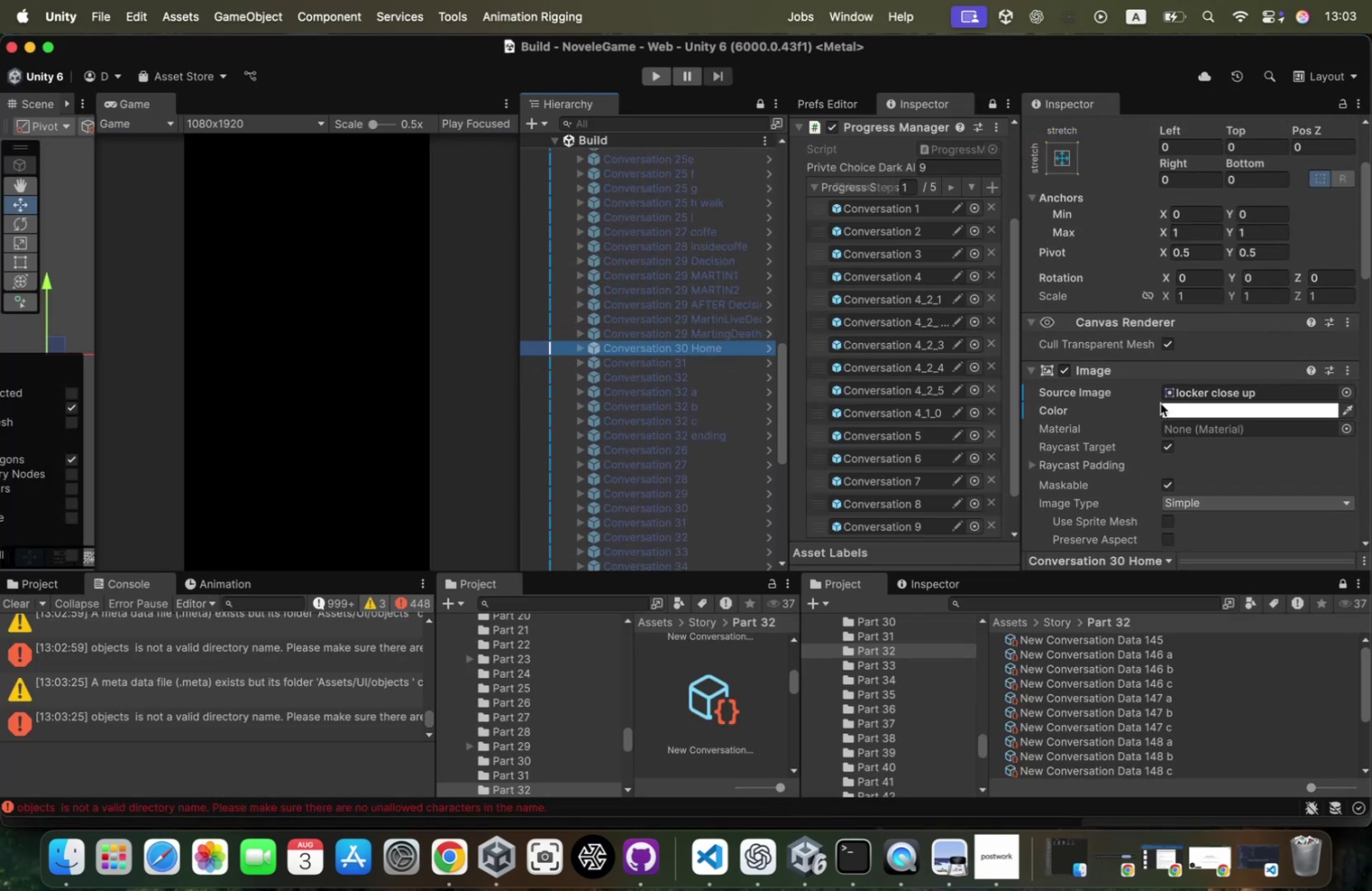 
left_click([1179, 394])
 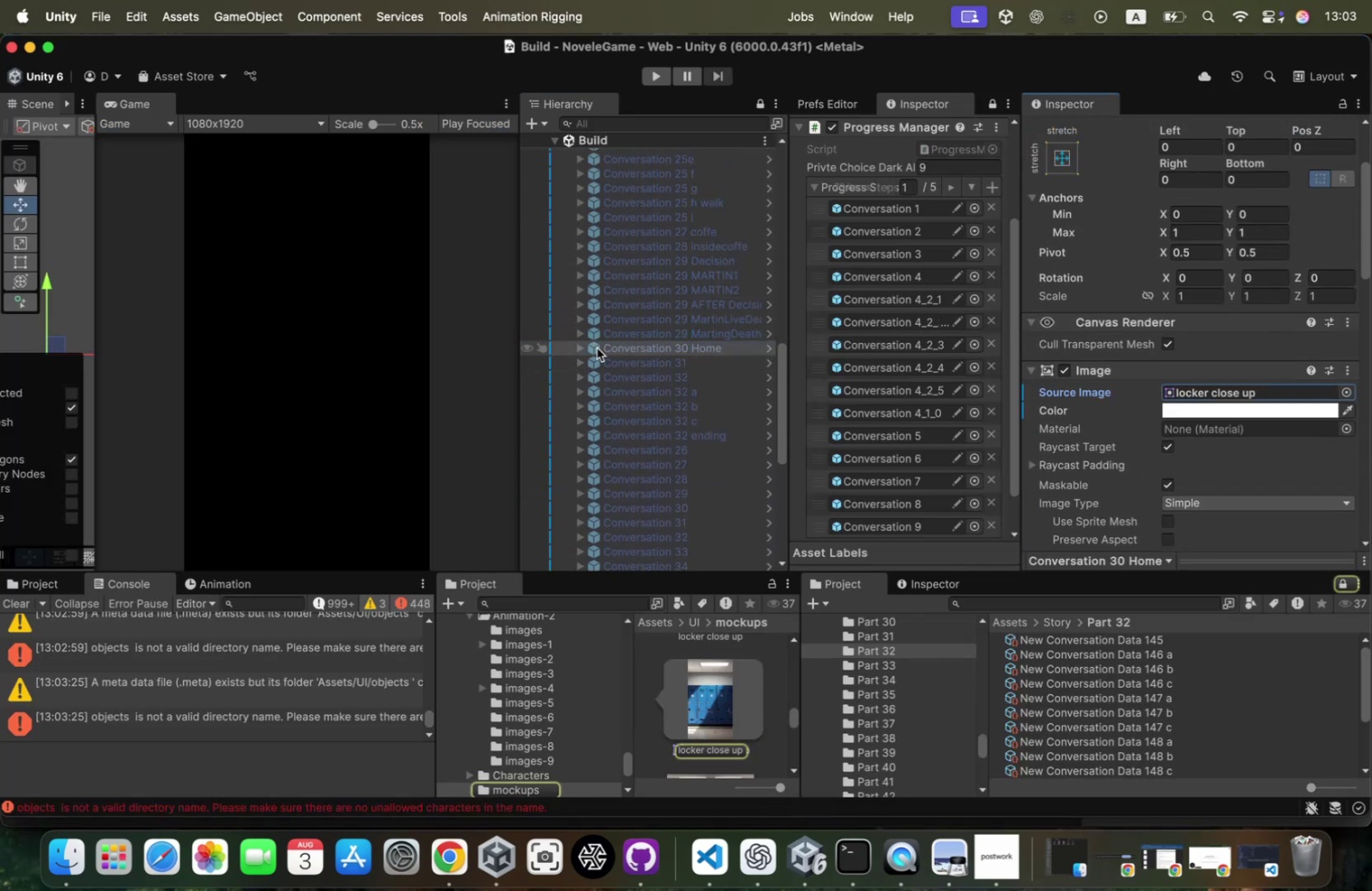 
left_click([583, 350])
 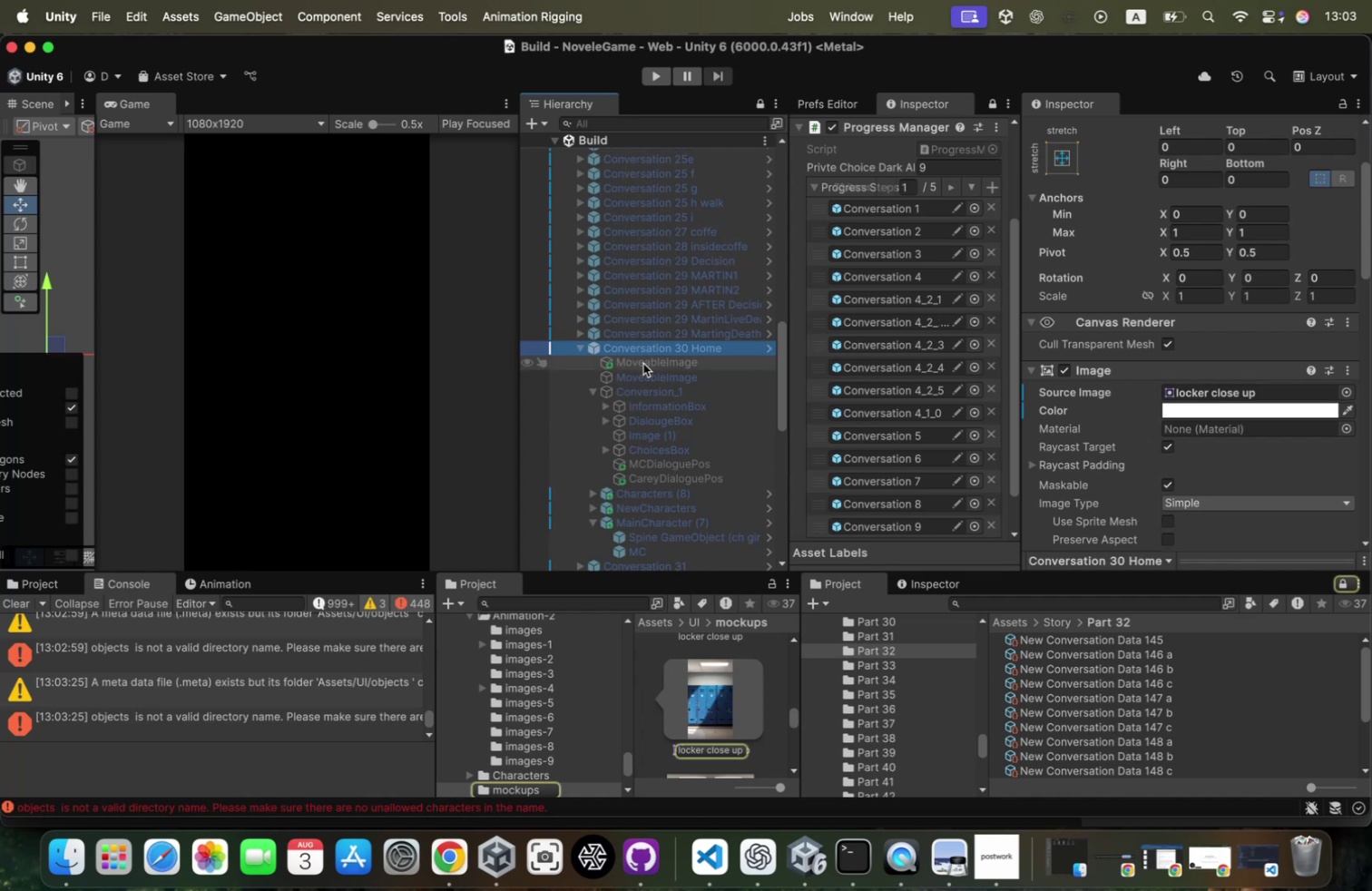 
left_click([643, 363])
 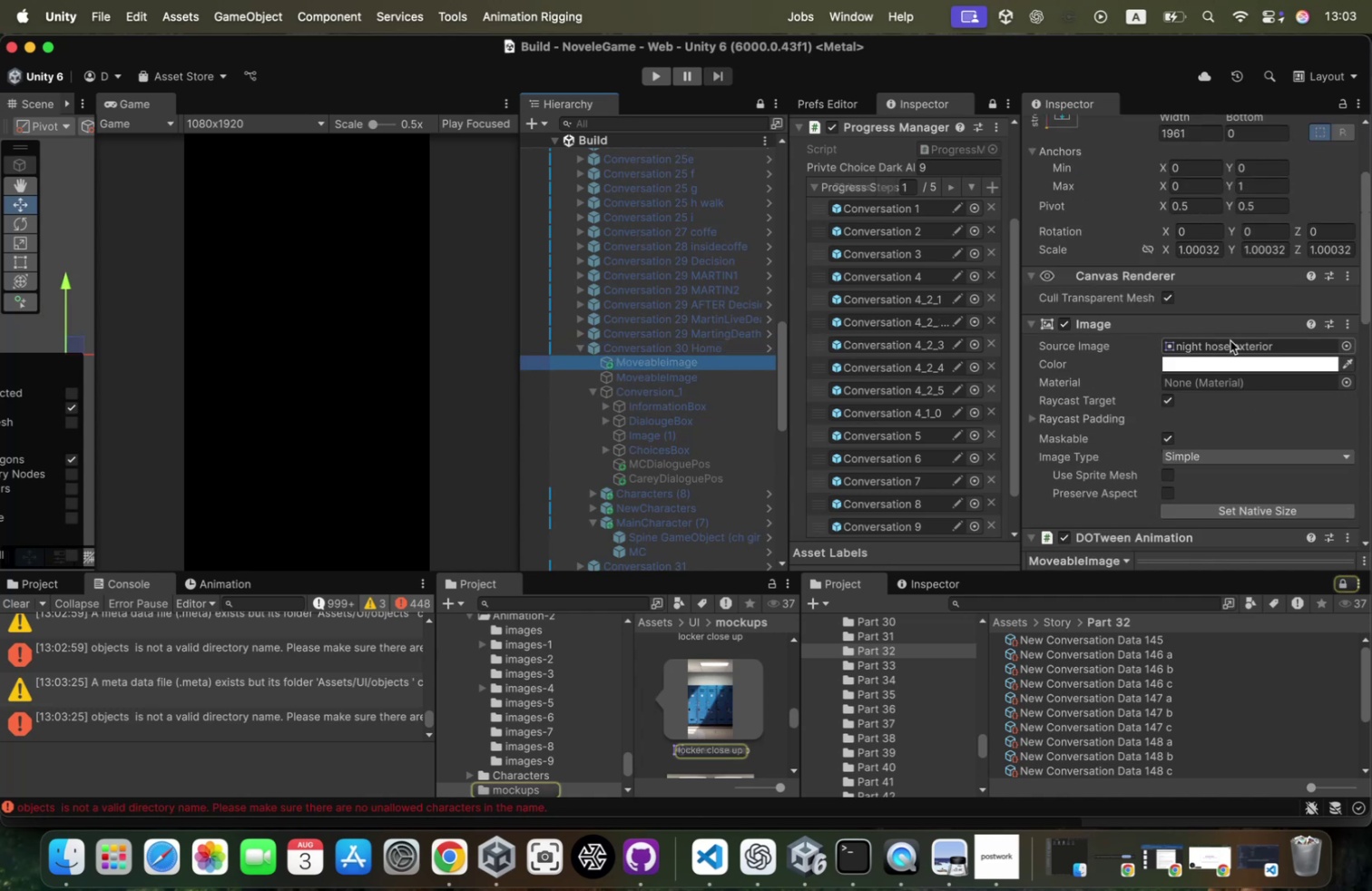 
left_click([1230, 340])
 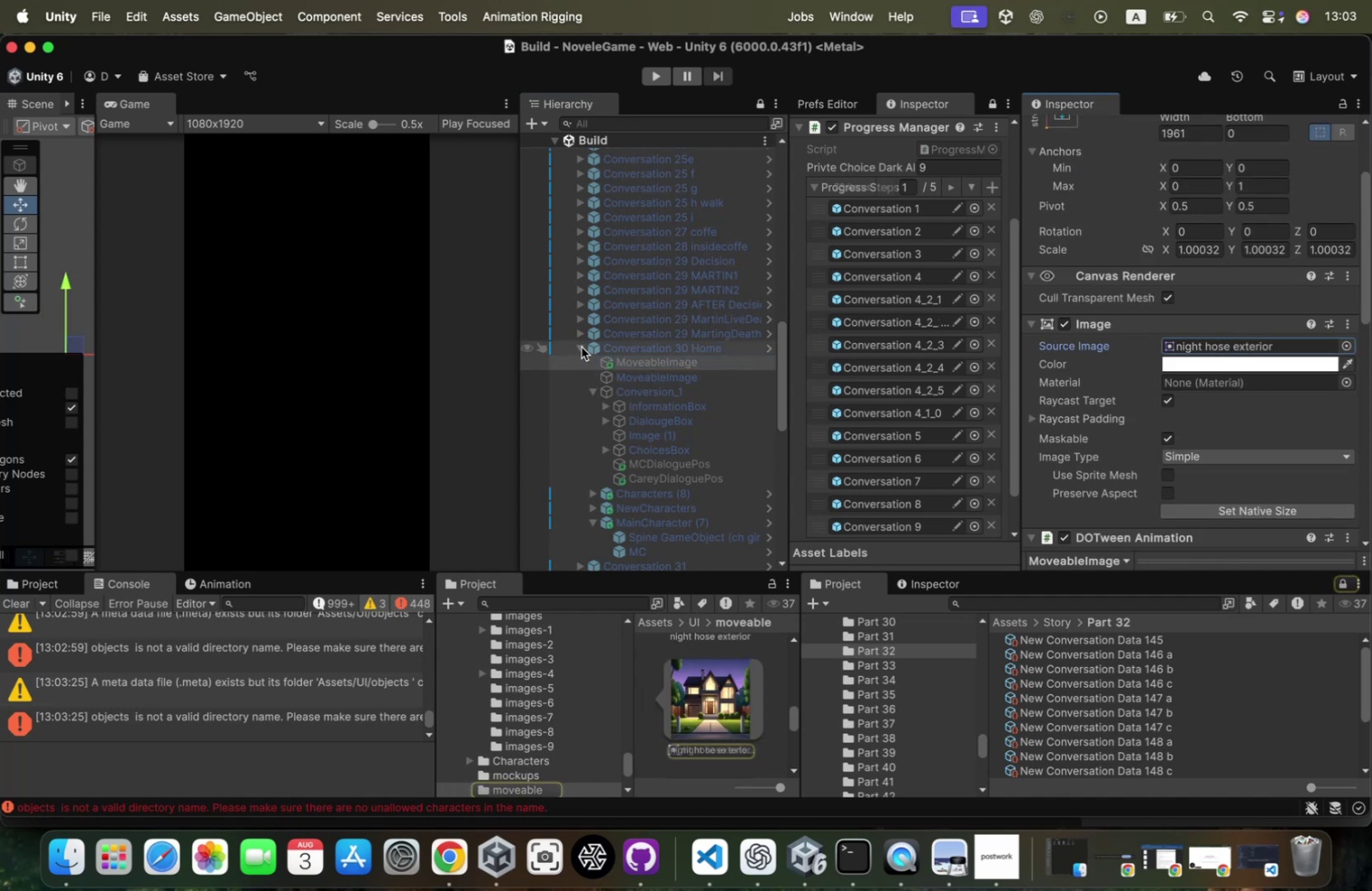 
left_click([1270, 341])
 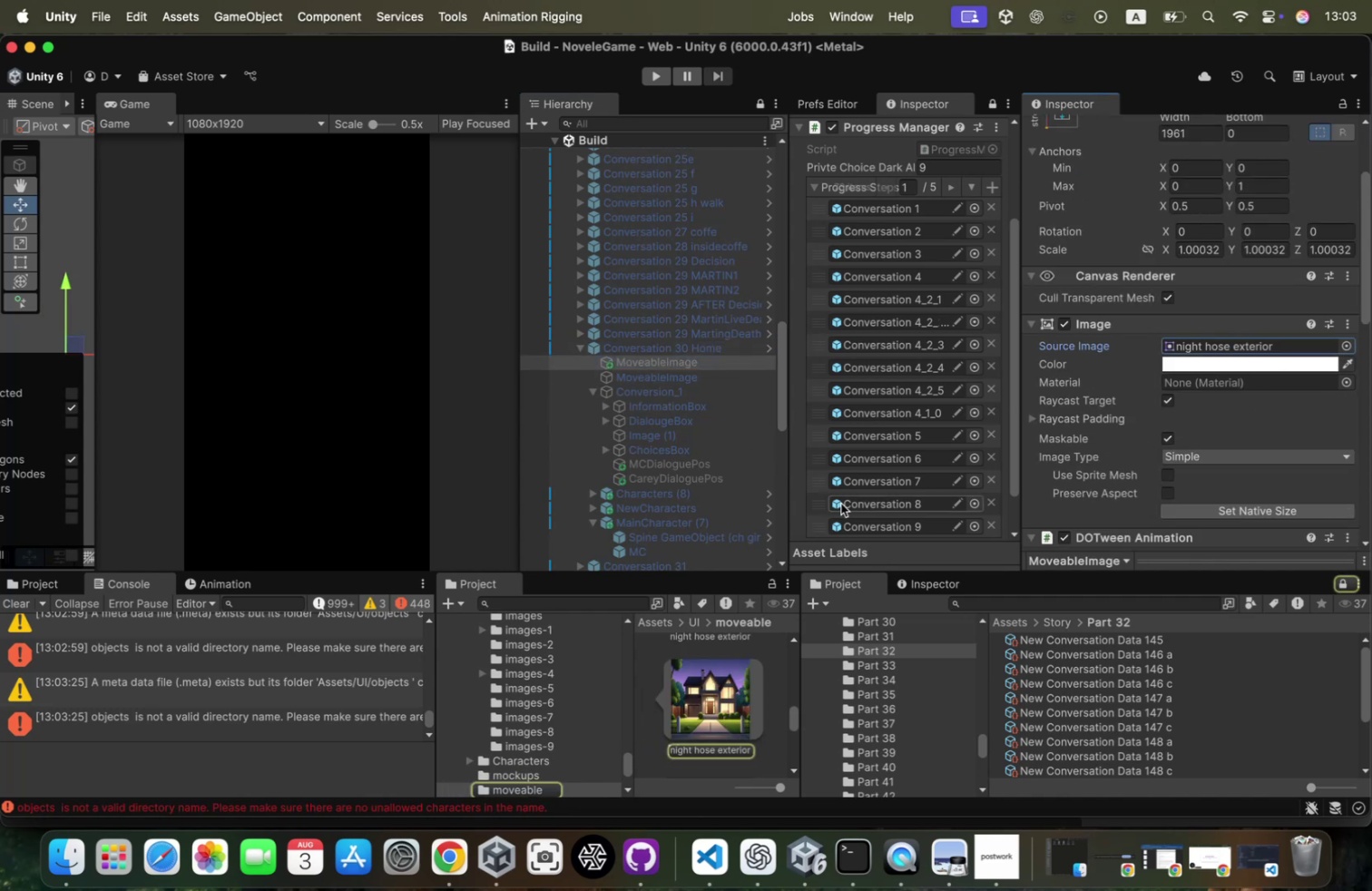 
scroll: coordinate [760, 727], scroll_direction: up, amount: 43.0
 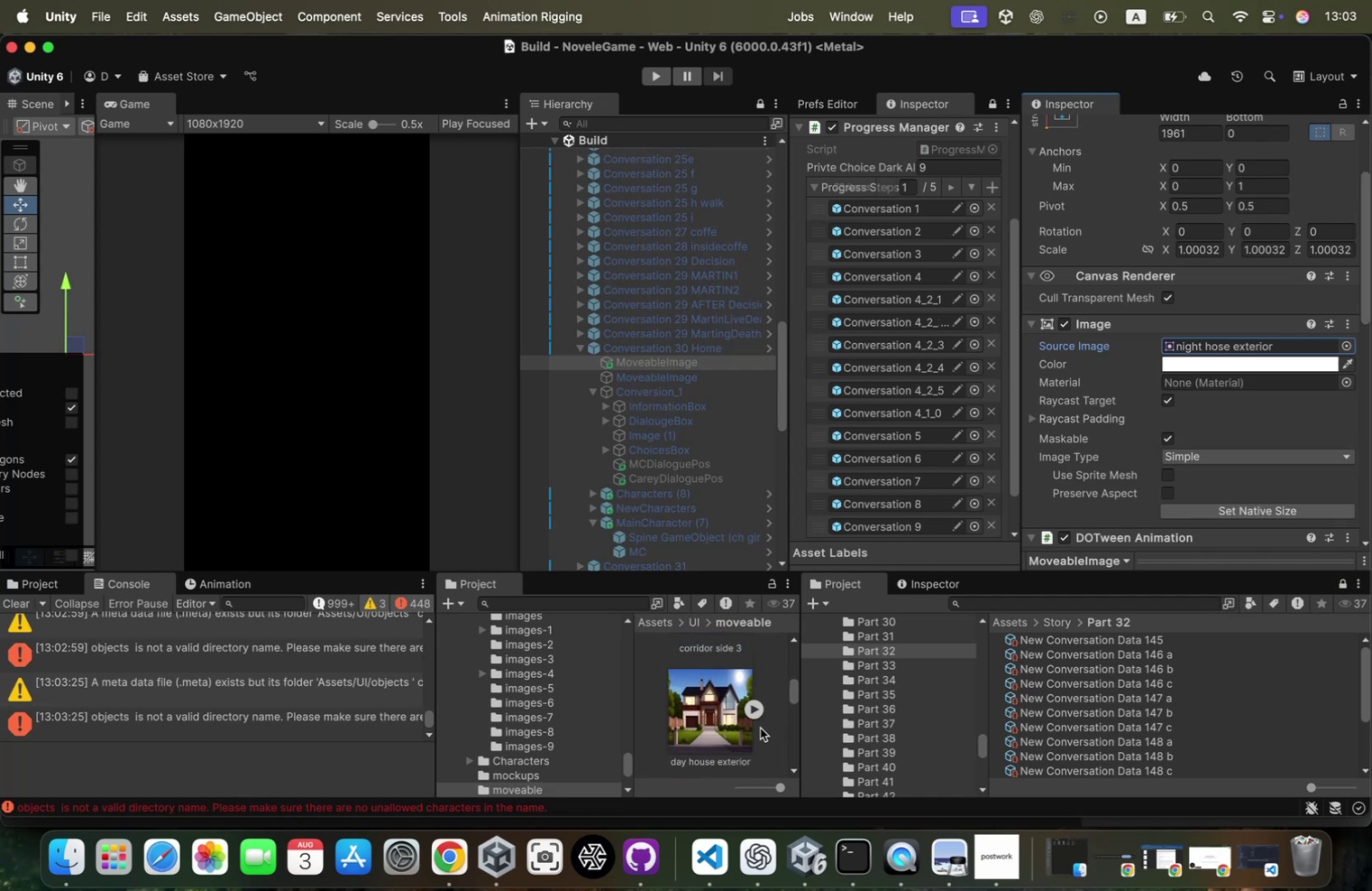 
scroll: coordinate [760, 727], scroll_direction: down, amount: 2.0
 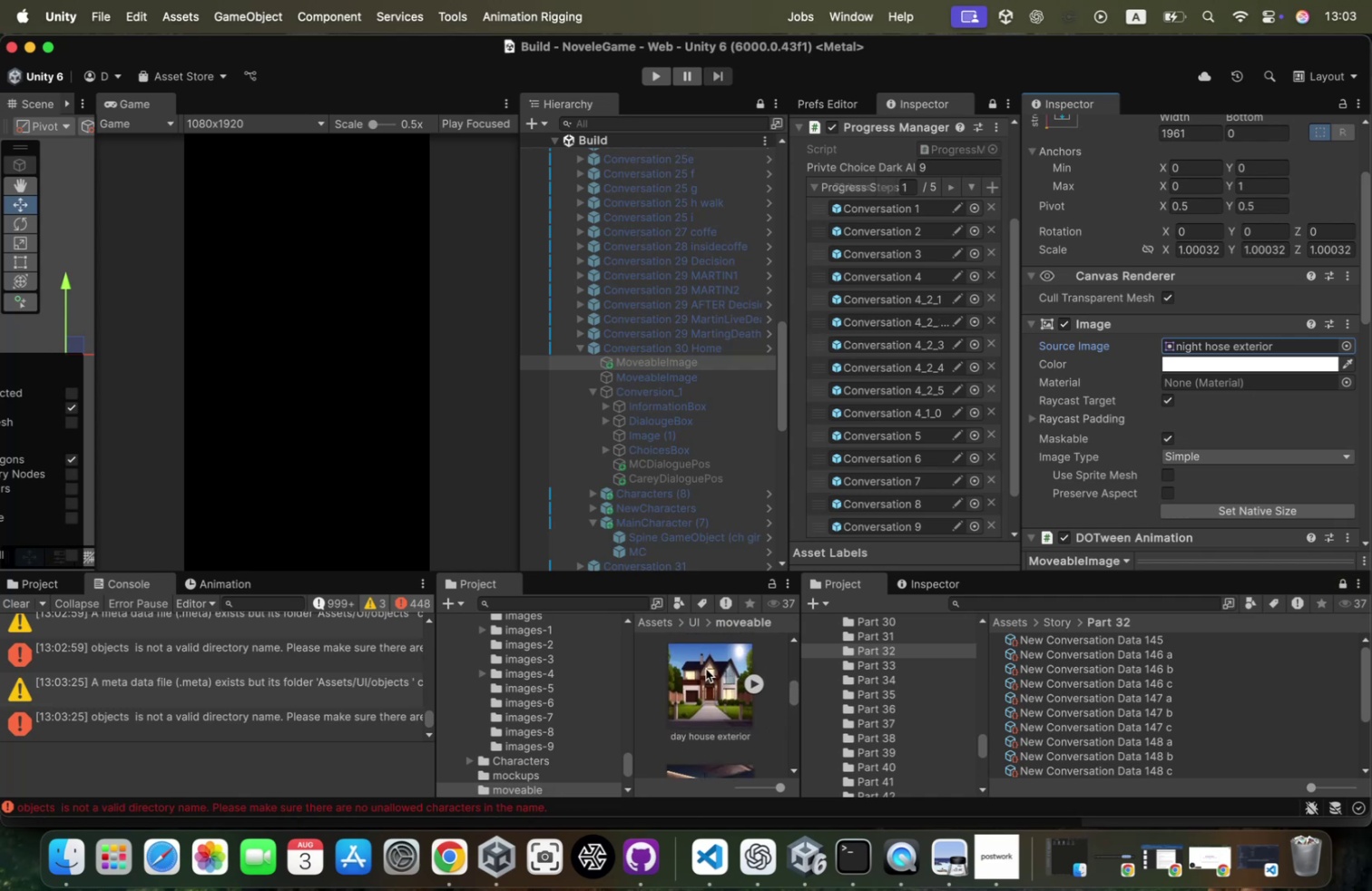 
left_click_drag(start_coordinate=[706, 668], to_coordinate=[1192, 348])
 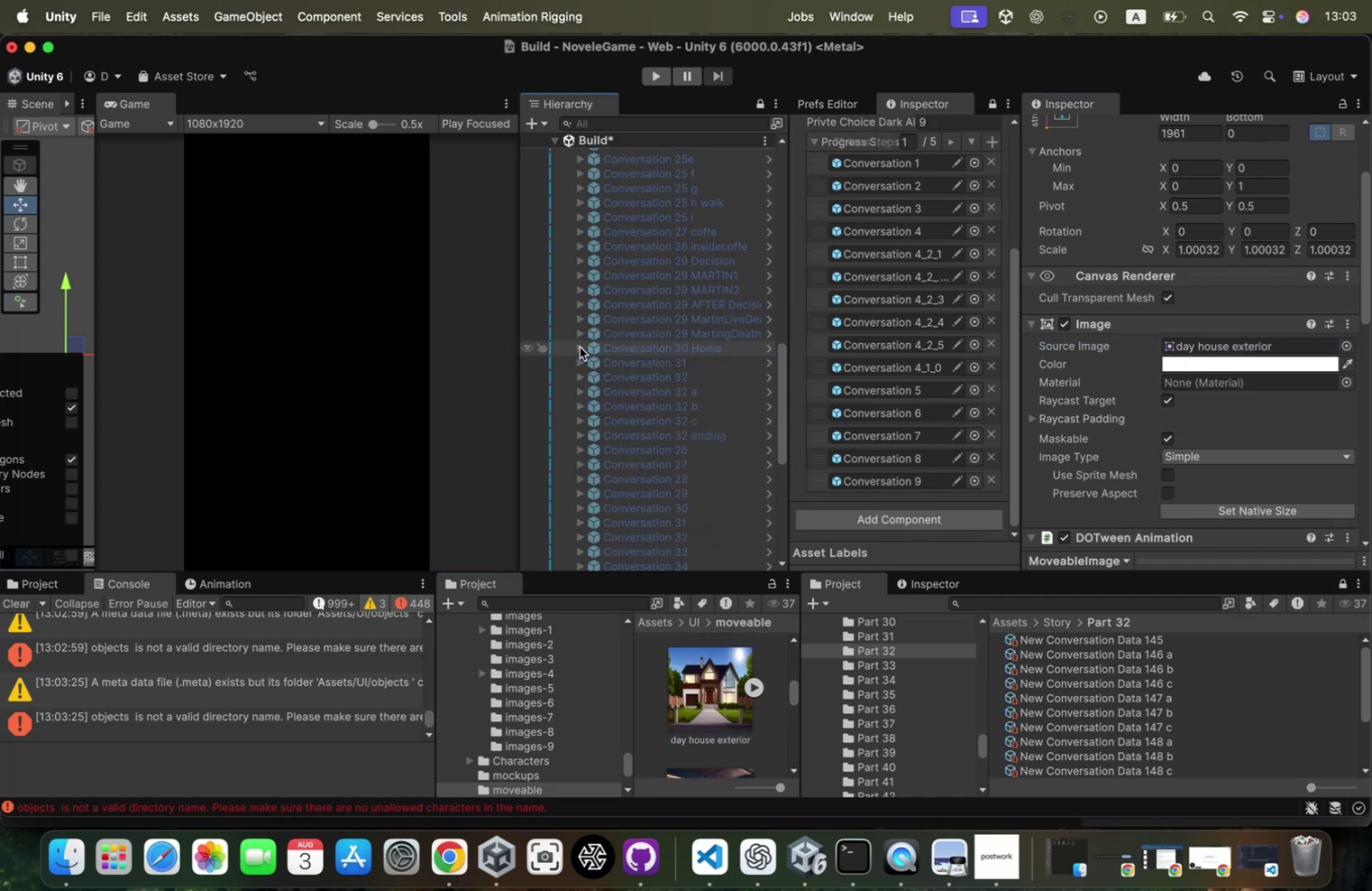 
left_click([651, 349])
 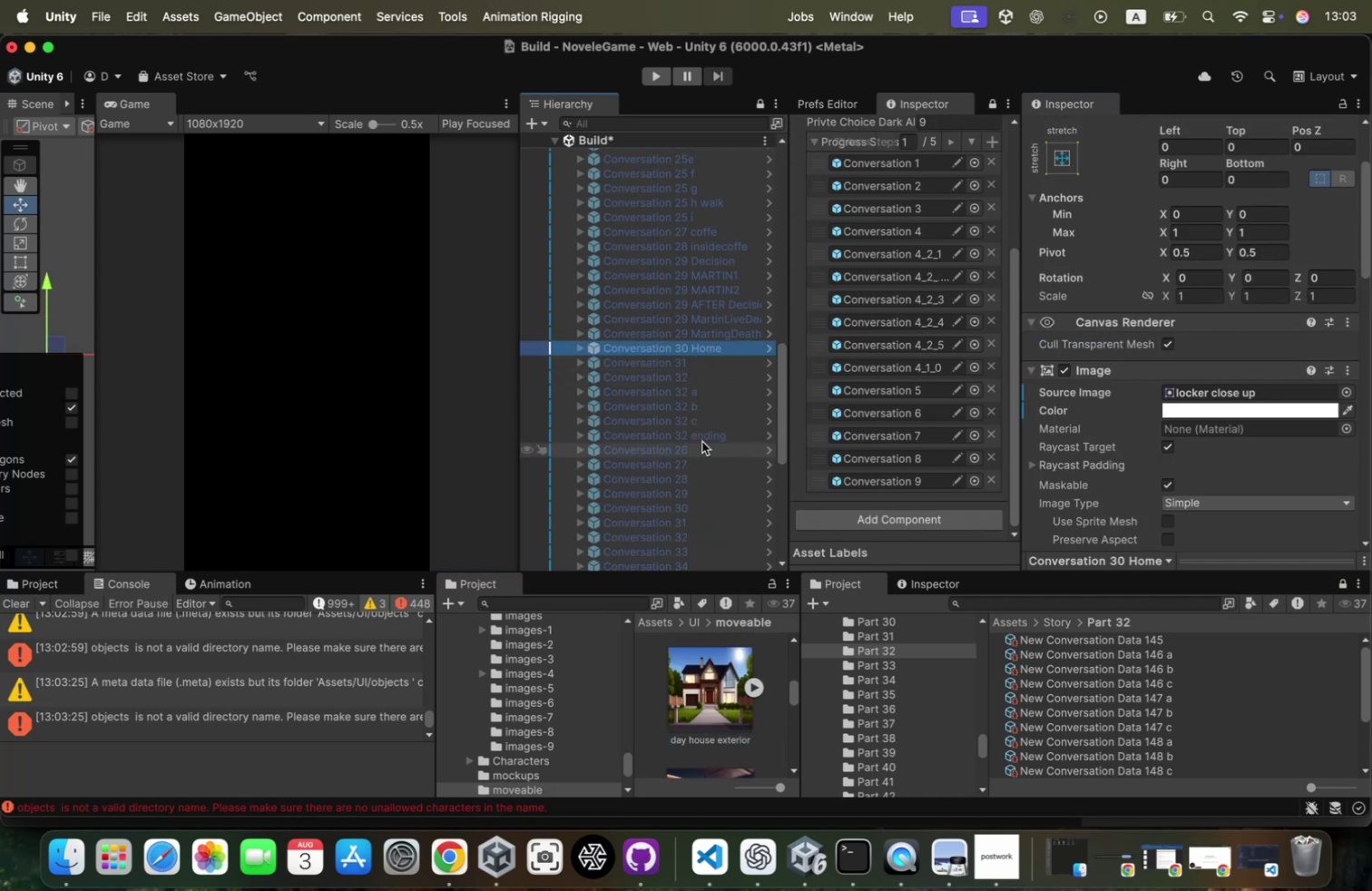 
scroll: coordinate [702, 441], scroll_direction: down, amount: 33.0
 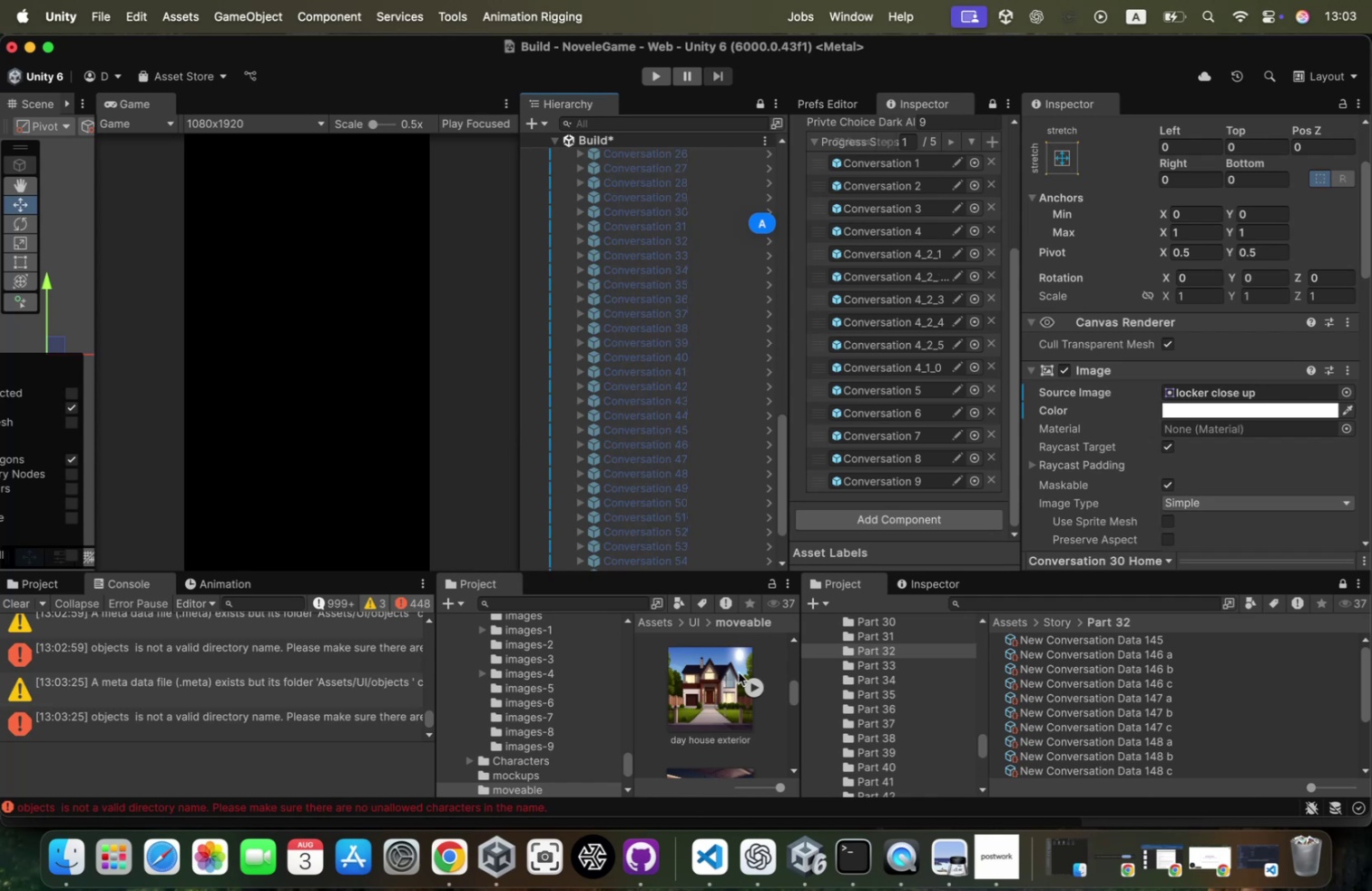 
scroll: coordinate [724, 711], scroll_direction: none, amount: 0.0
 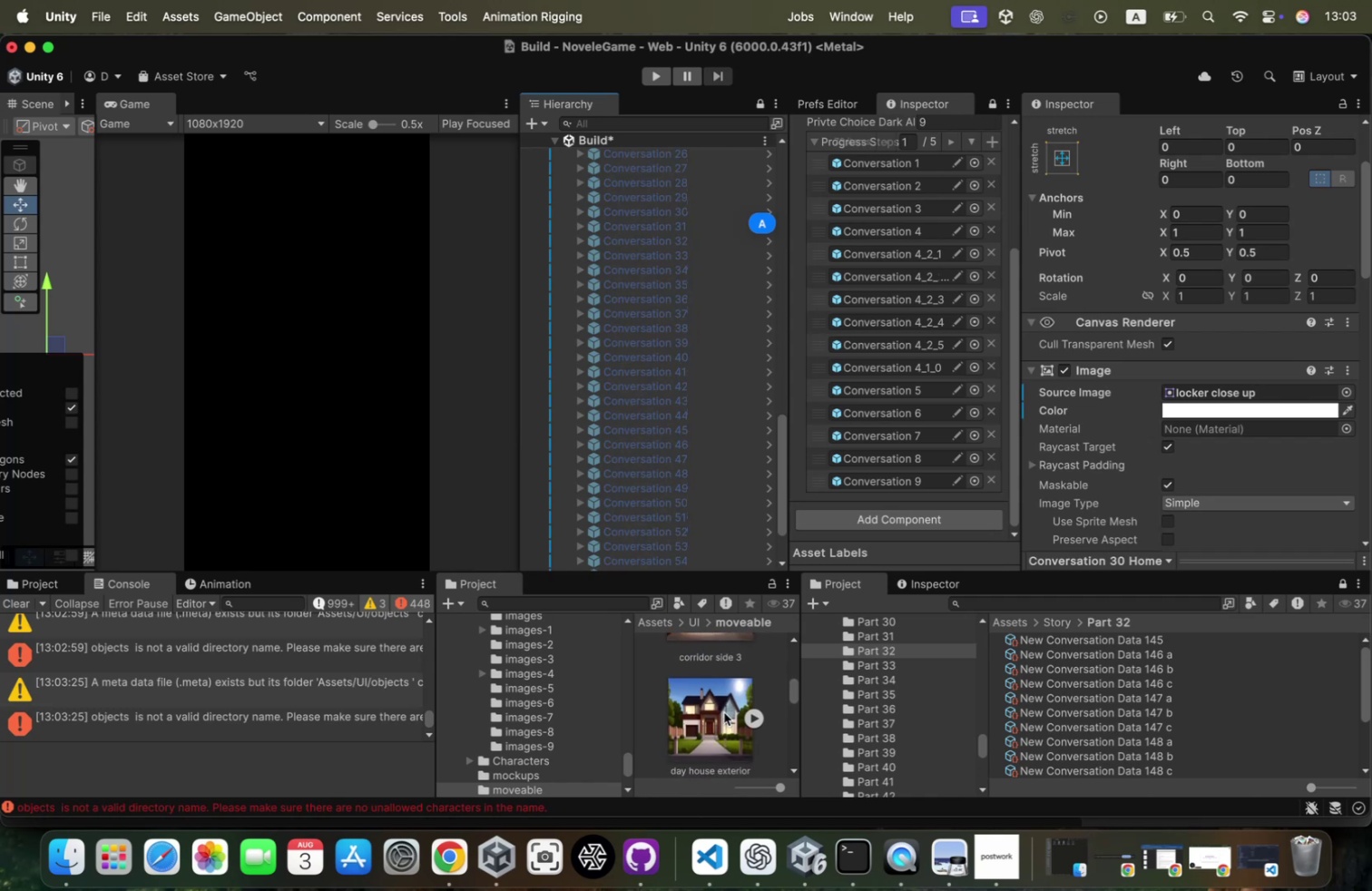 
scroll: coordinate [724, 711], scroll_direction: down, amount: 41.0
 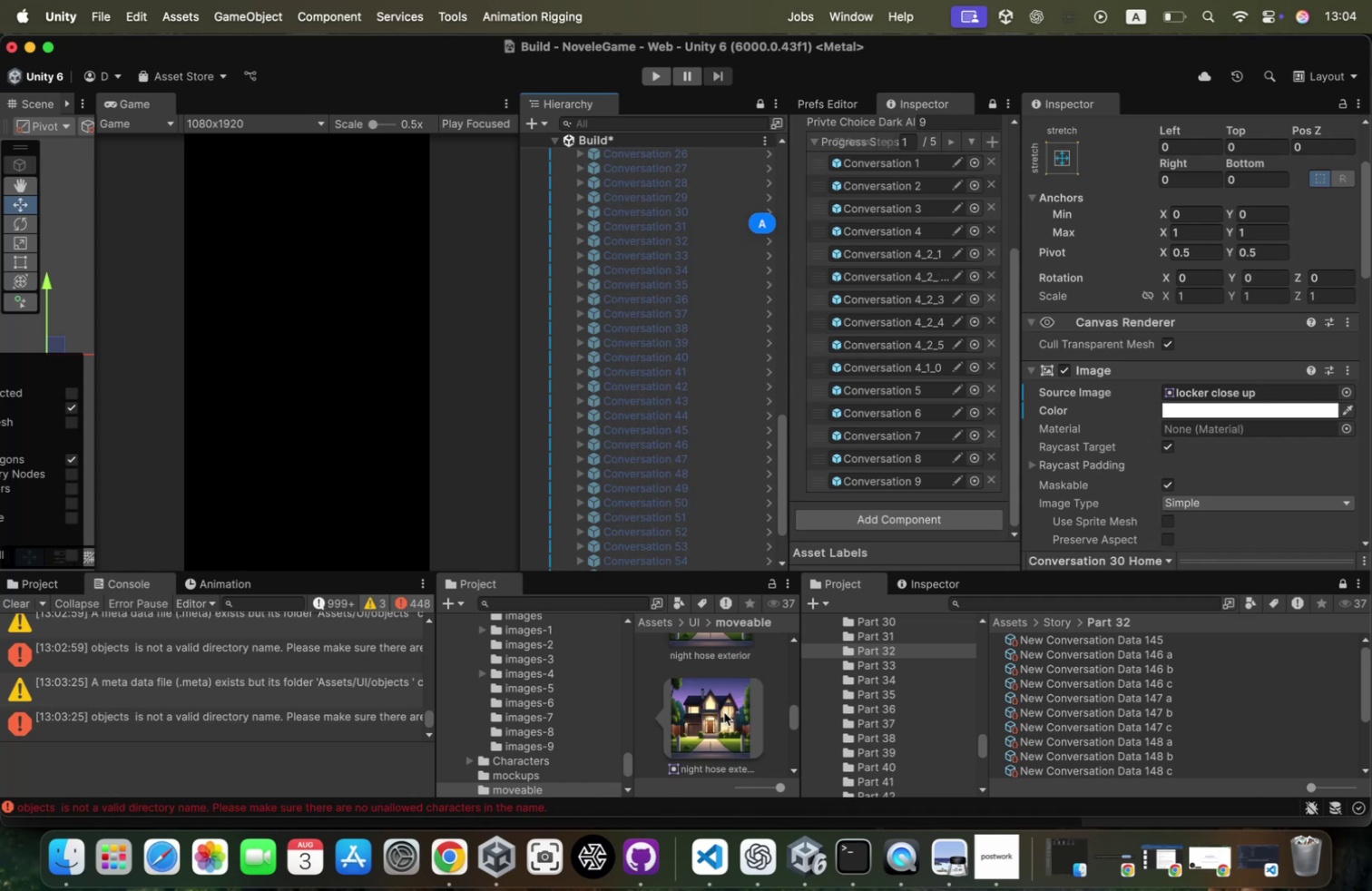 
wait(28.42)
 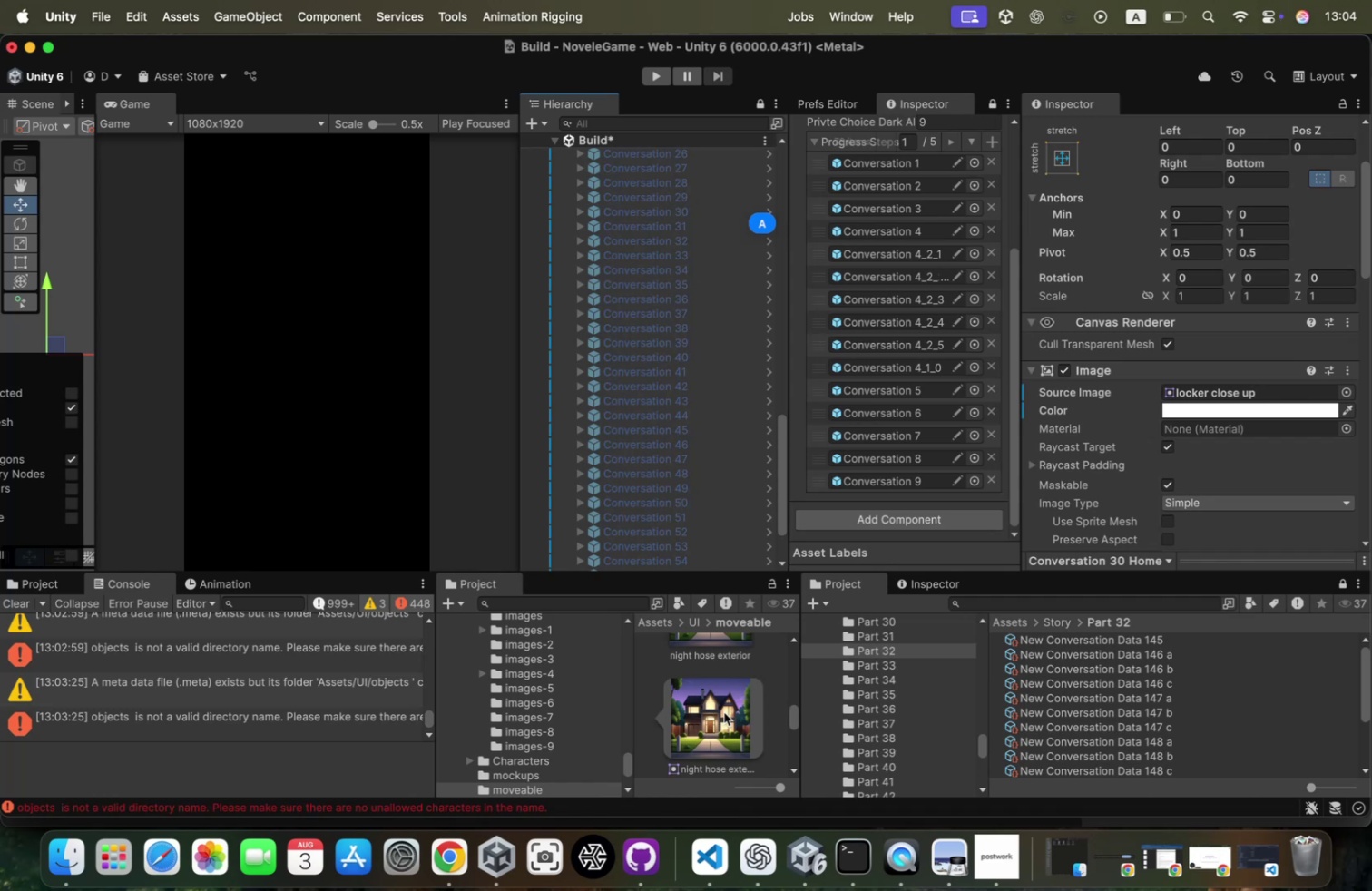 
left_click([16, 600])
 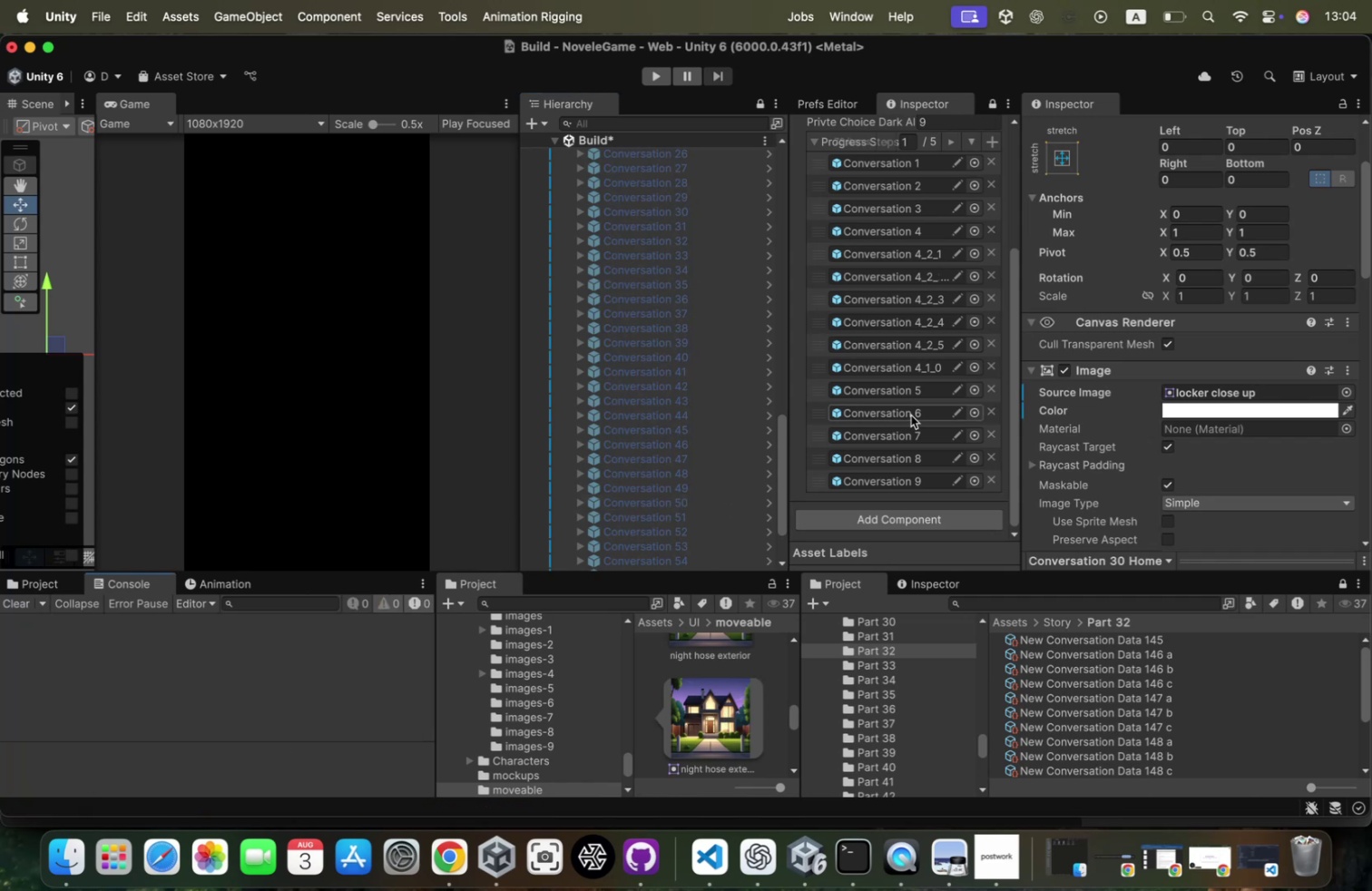 
scroll: coordinate [998, 425], scroll_direction: up, amount: 100.0
 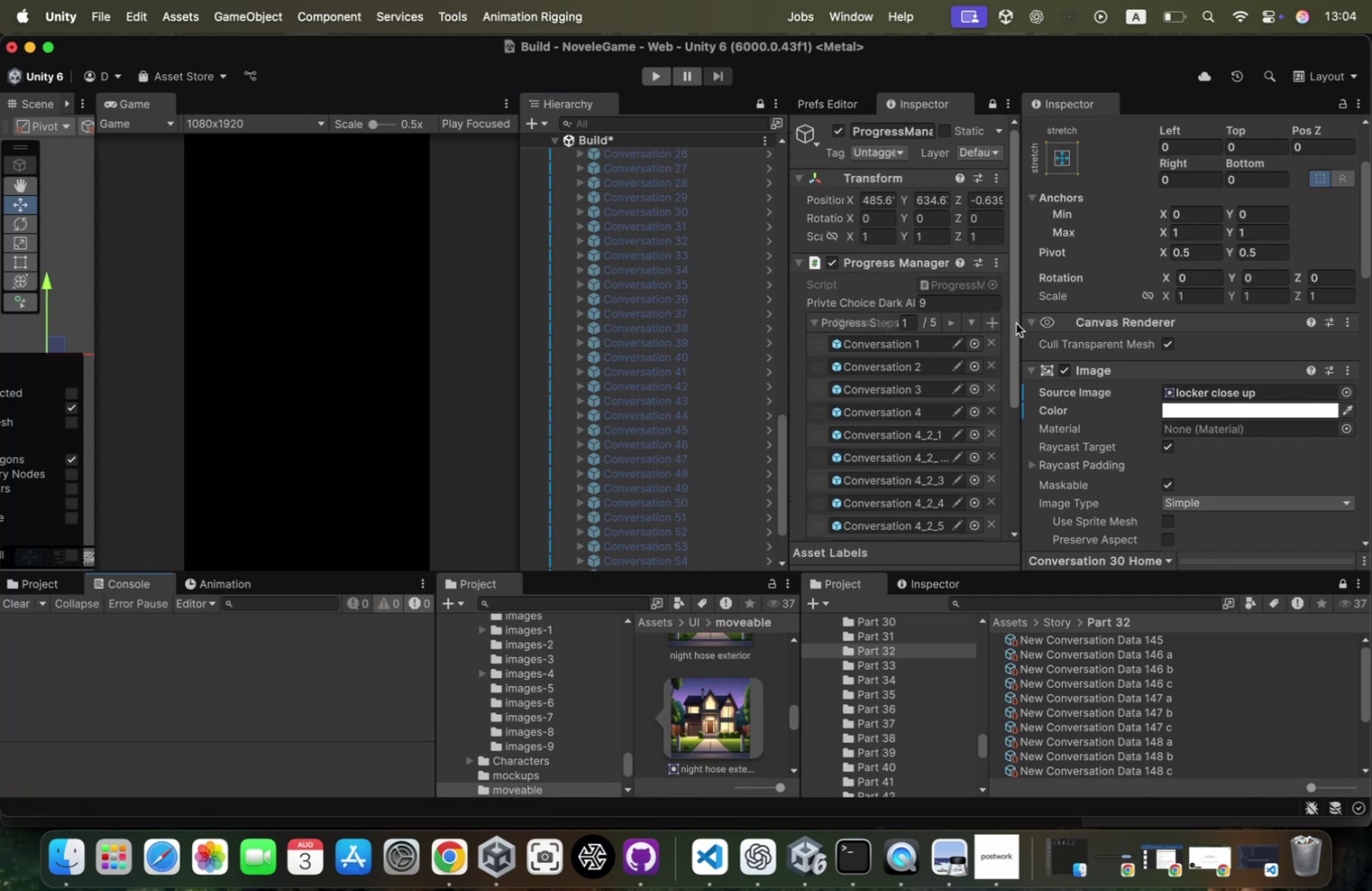 
left_click_drag(start_coordinate=[1017, 321], to_coordinate=[1173, 323])
 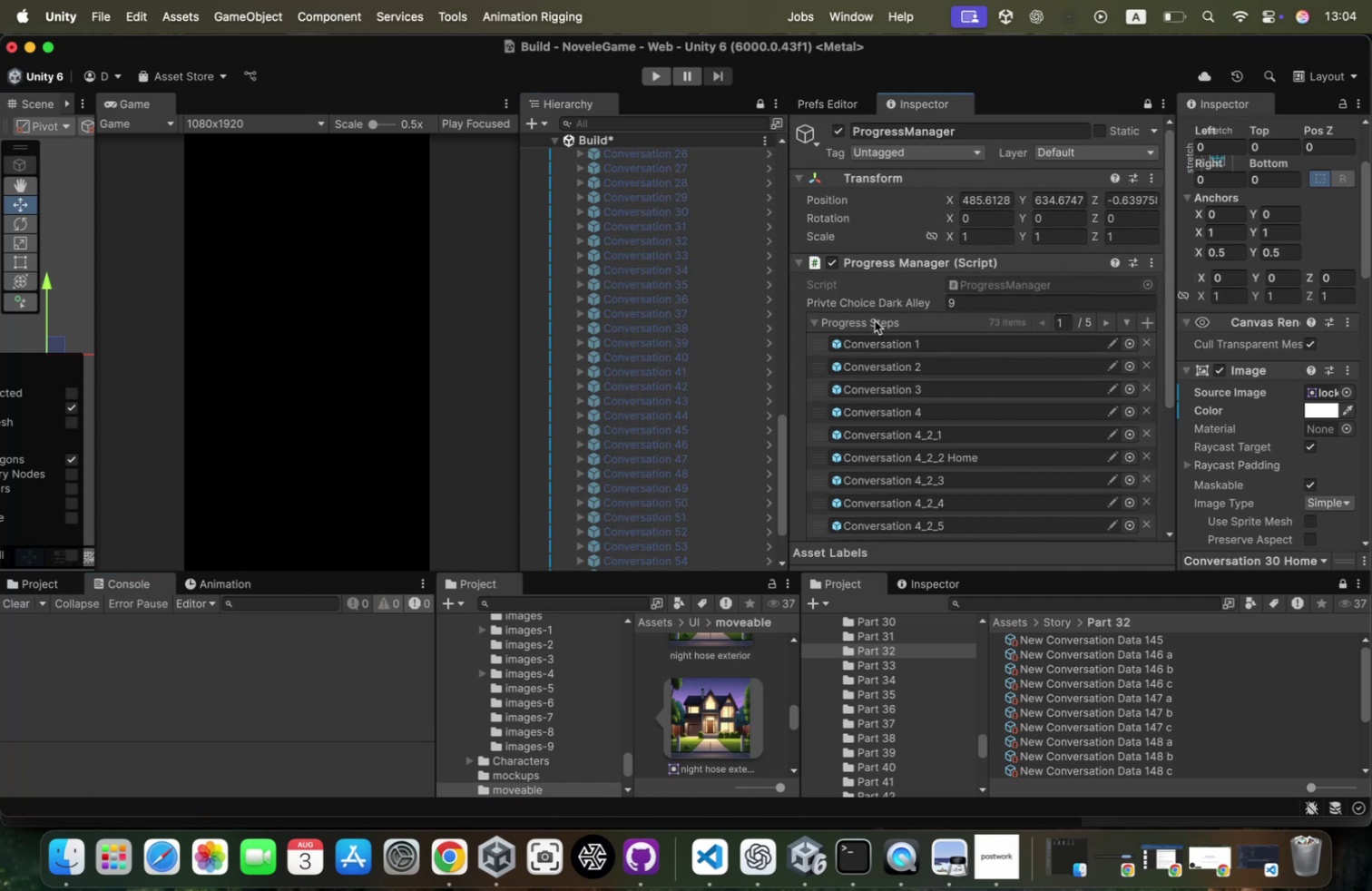 
scroll: coordinate [875, 320], scroll_direction: down, amount: 141.0
 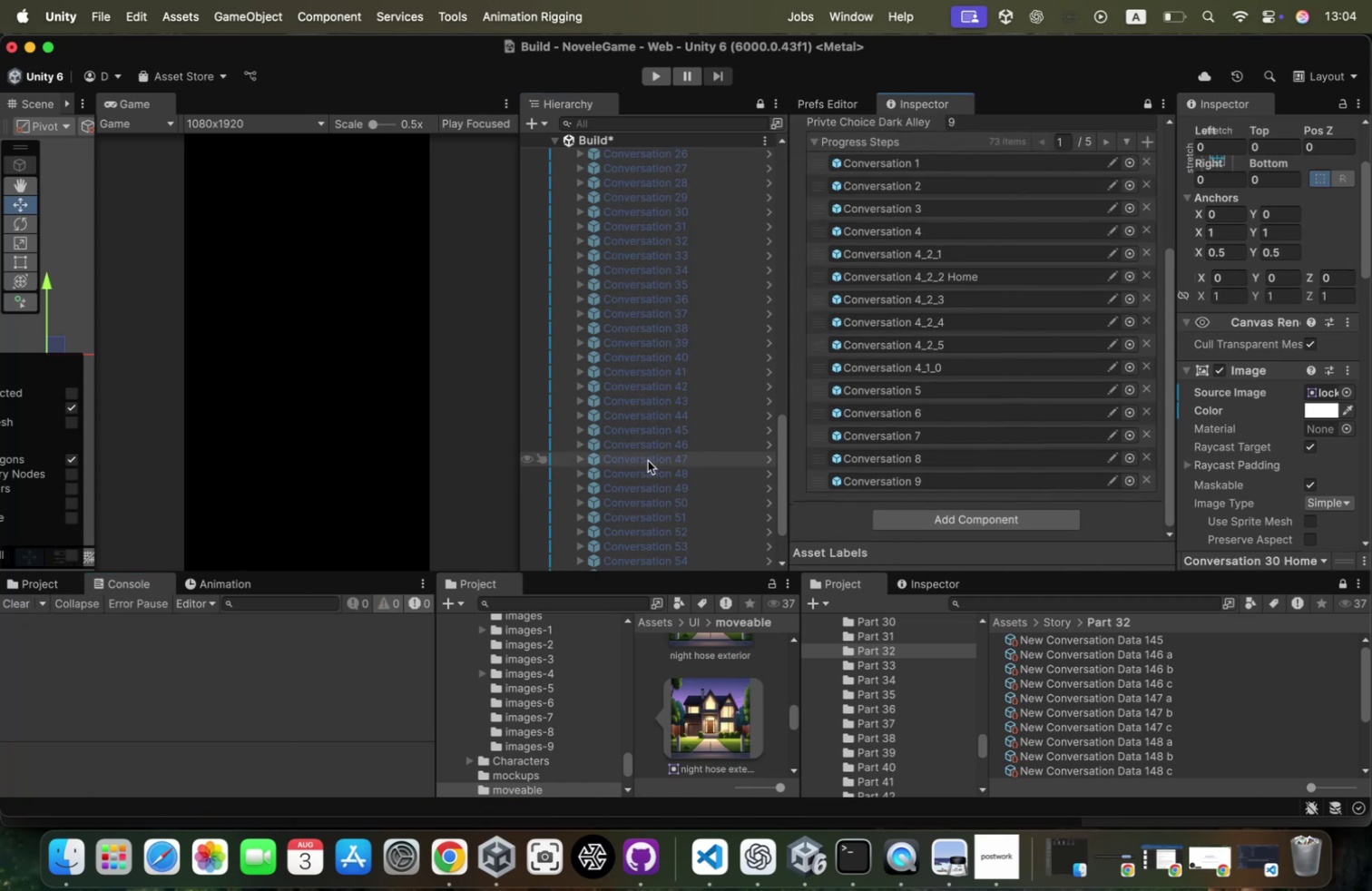 
scroll: coordinate [648, 460], scroll_direction: up, amount: 23.0
 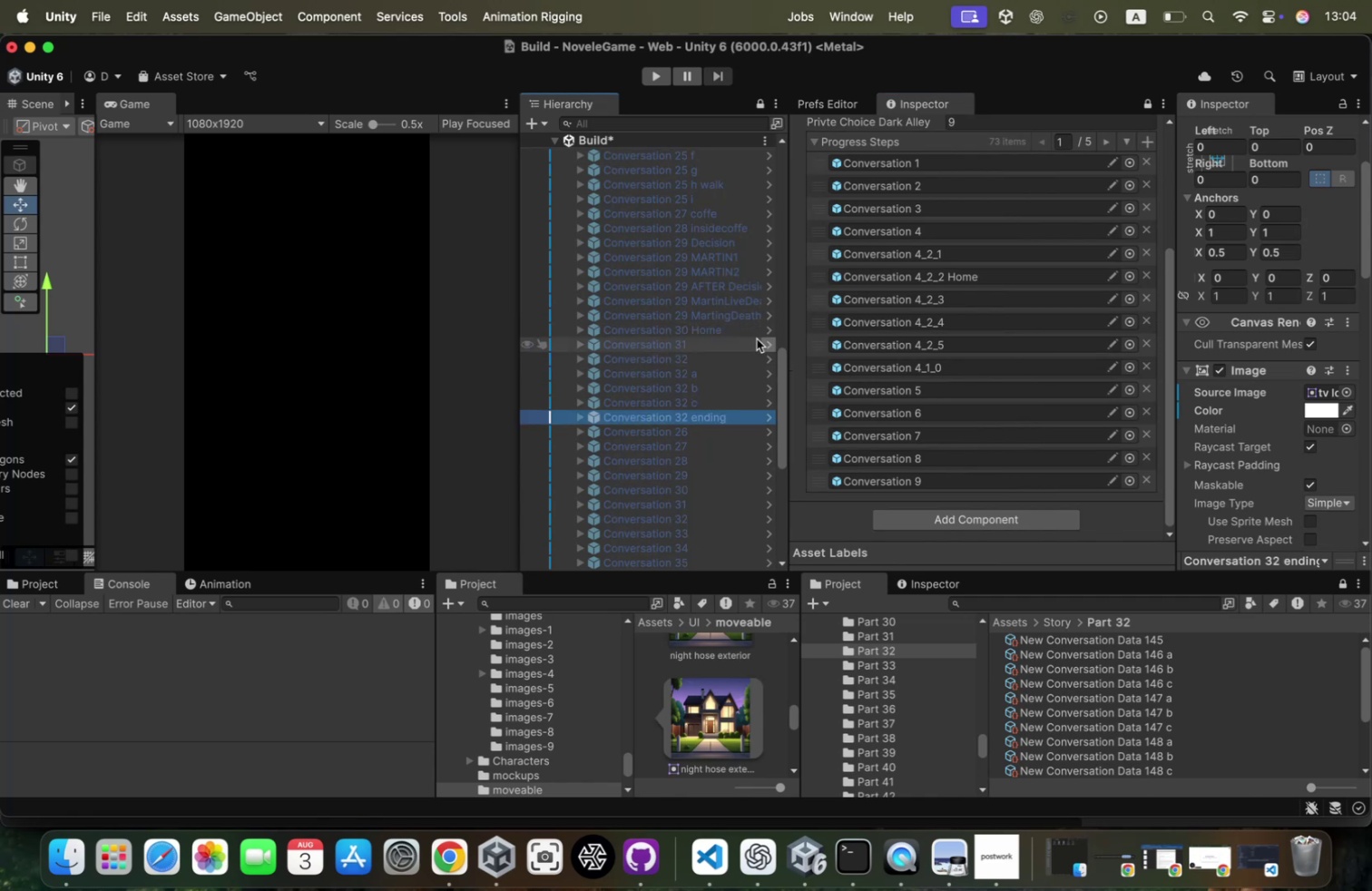 
key(Meta+CommandLeft)
 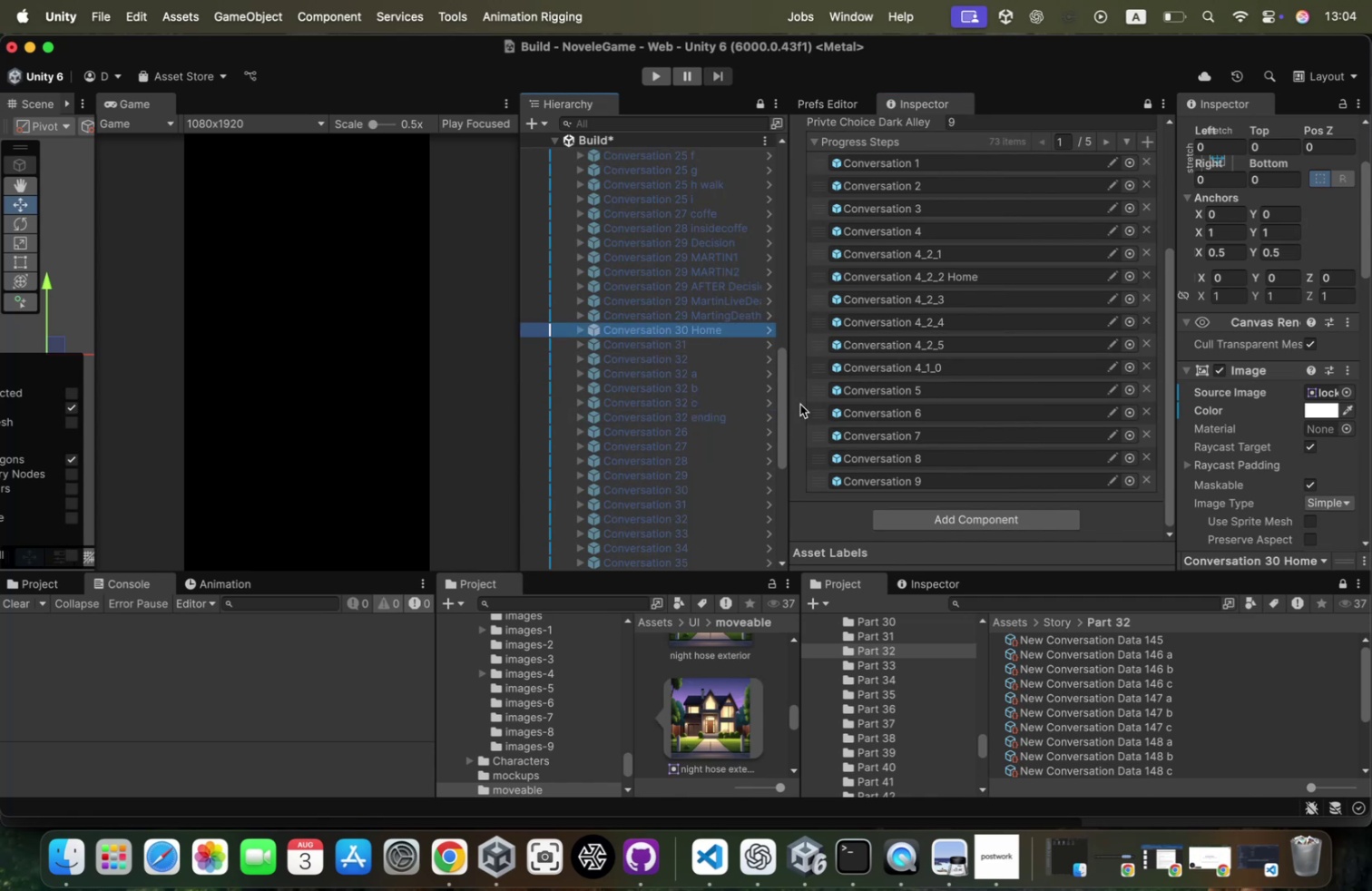 
key(Meta+D)
 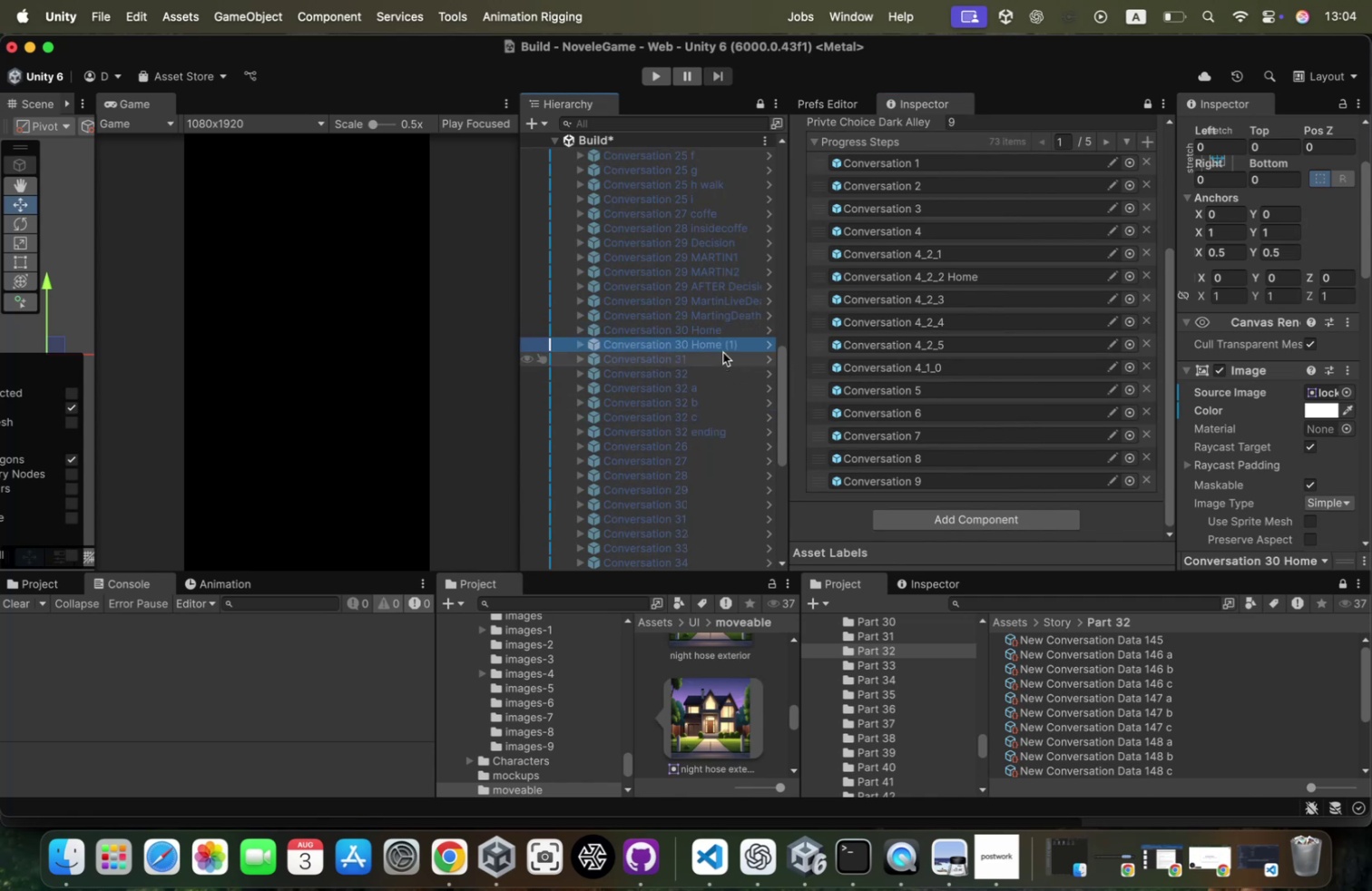 
left_click_drag(start_coordinate=[726, 344], to_coordinate=[706, 441])
 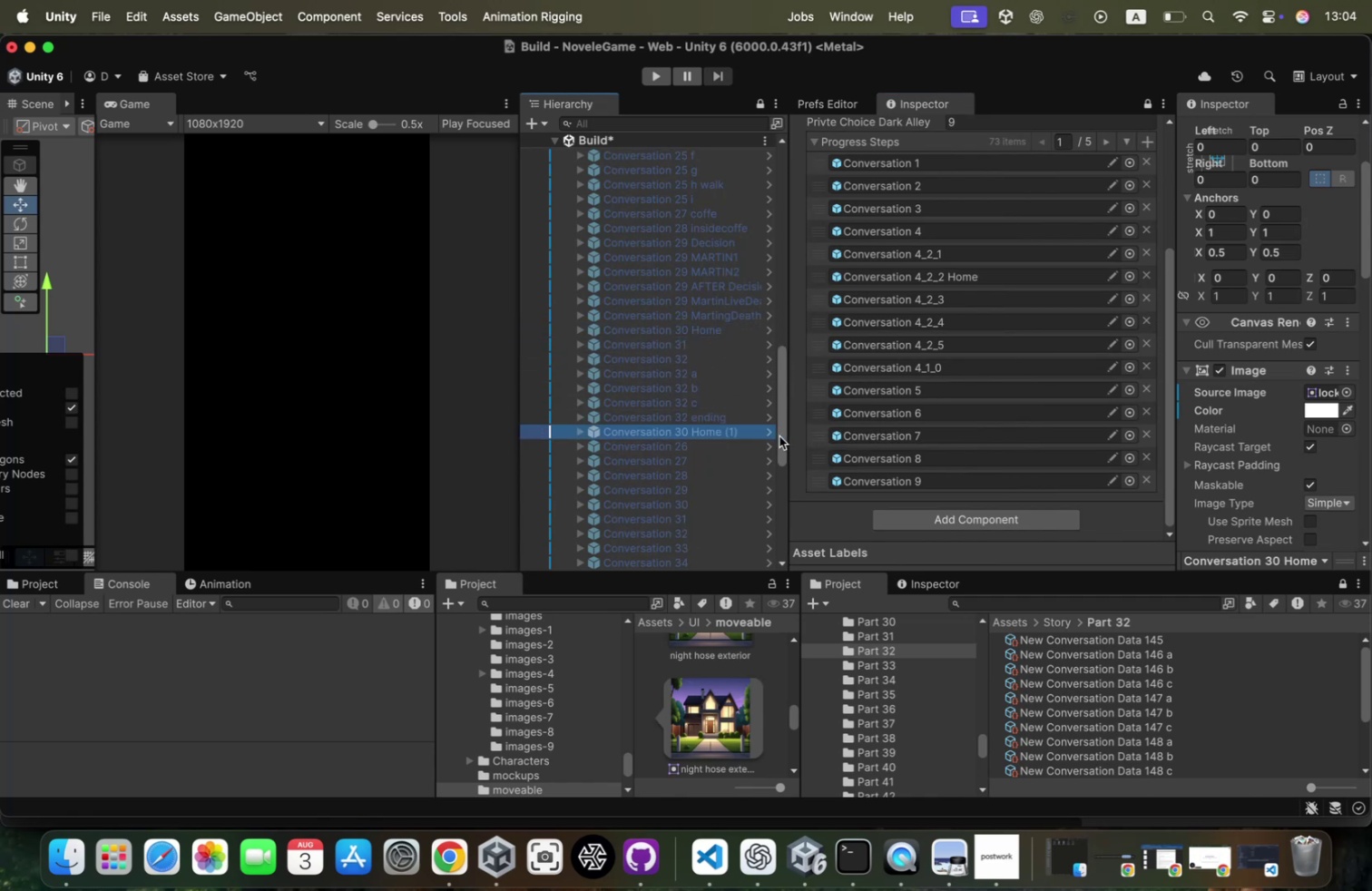 
key(ArrowRight)
 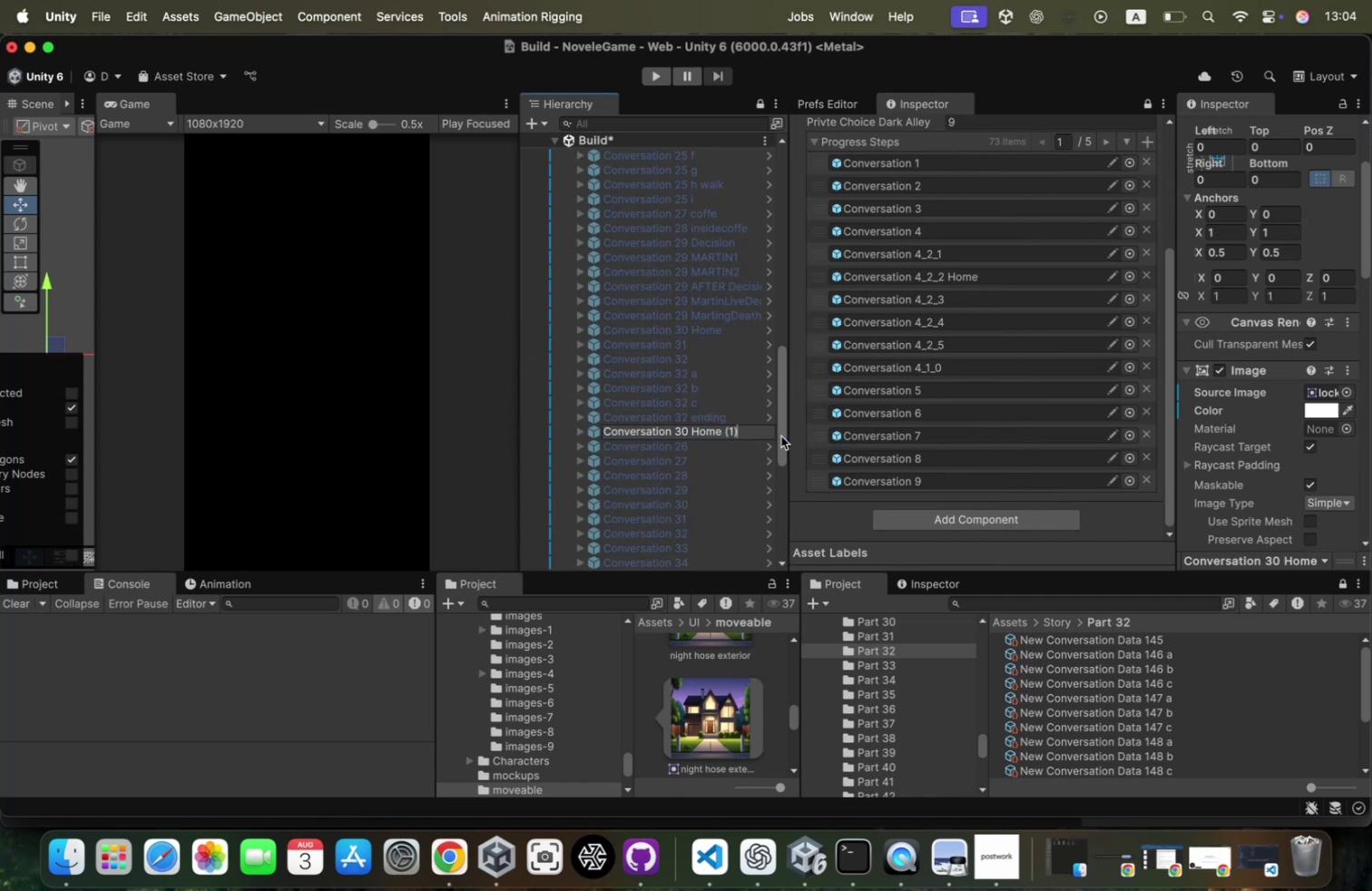 
key(Backspace)
 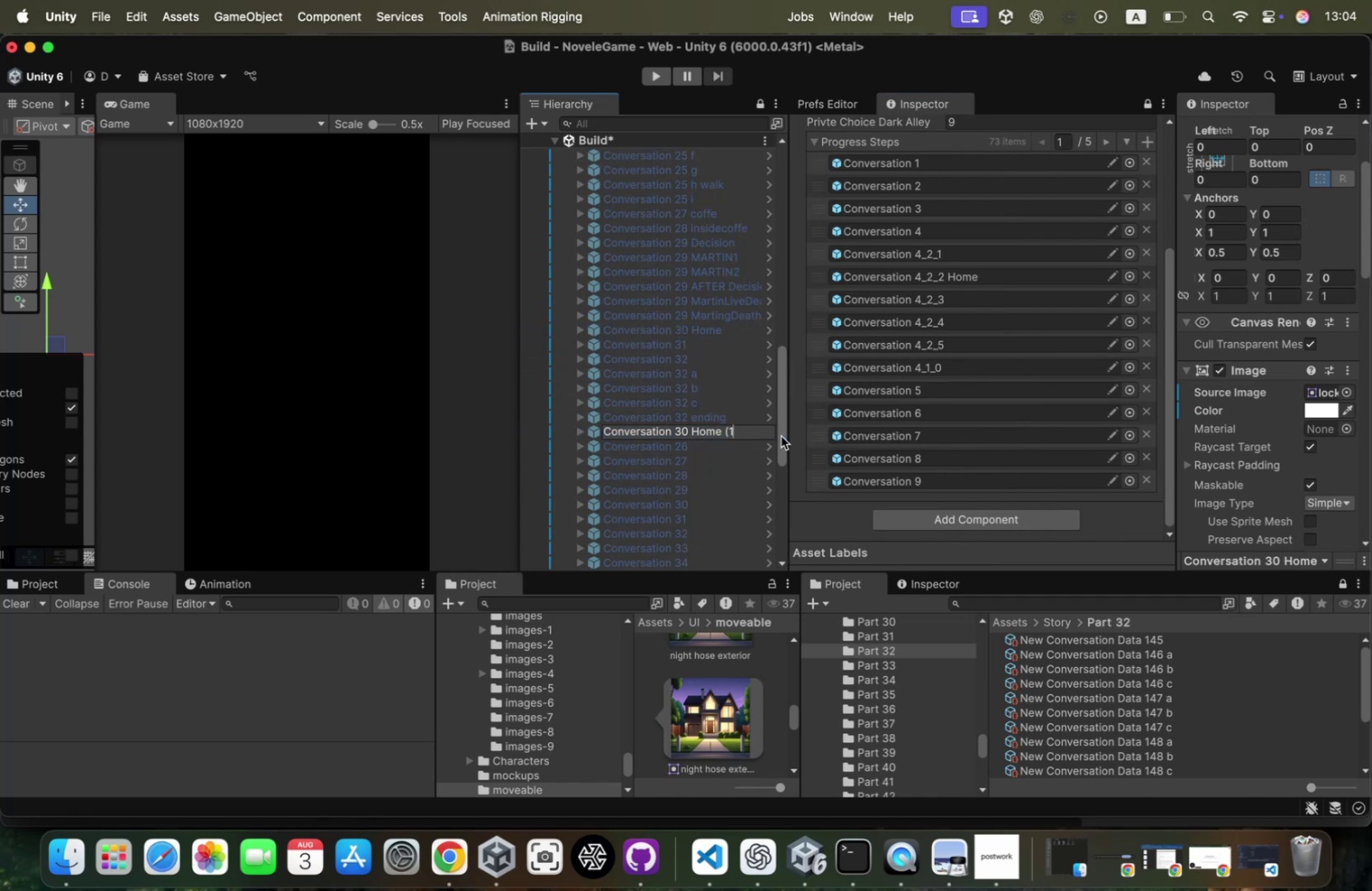 
key(Backspace)
 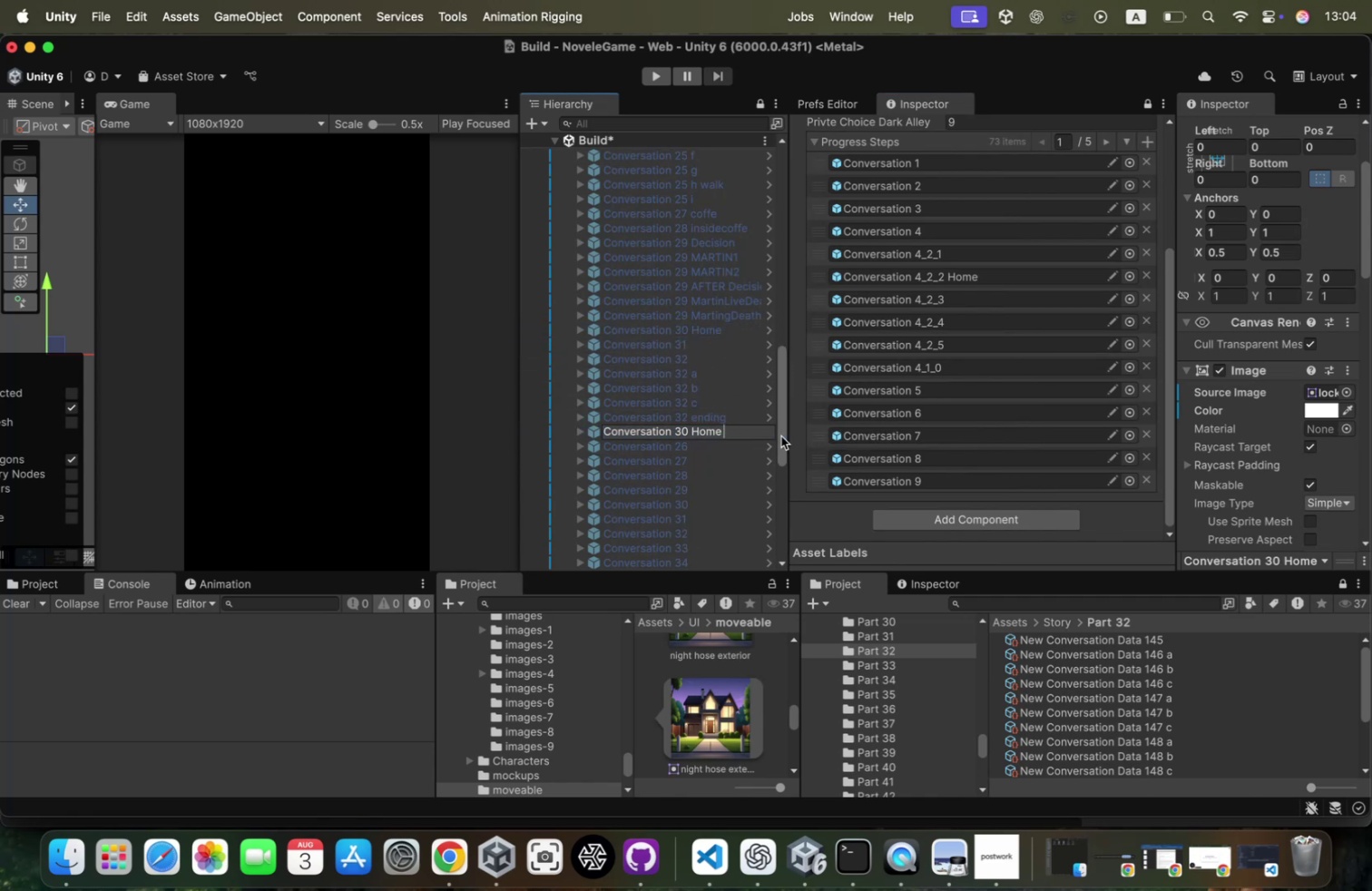 
key(Backspace)
 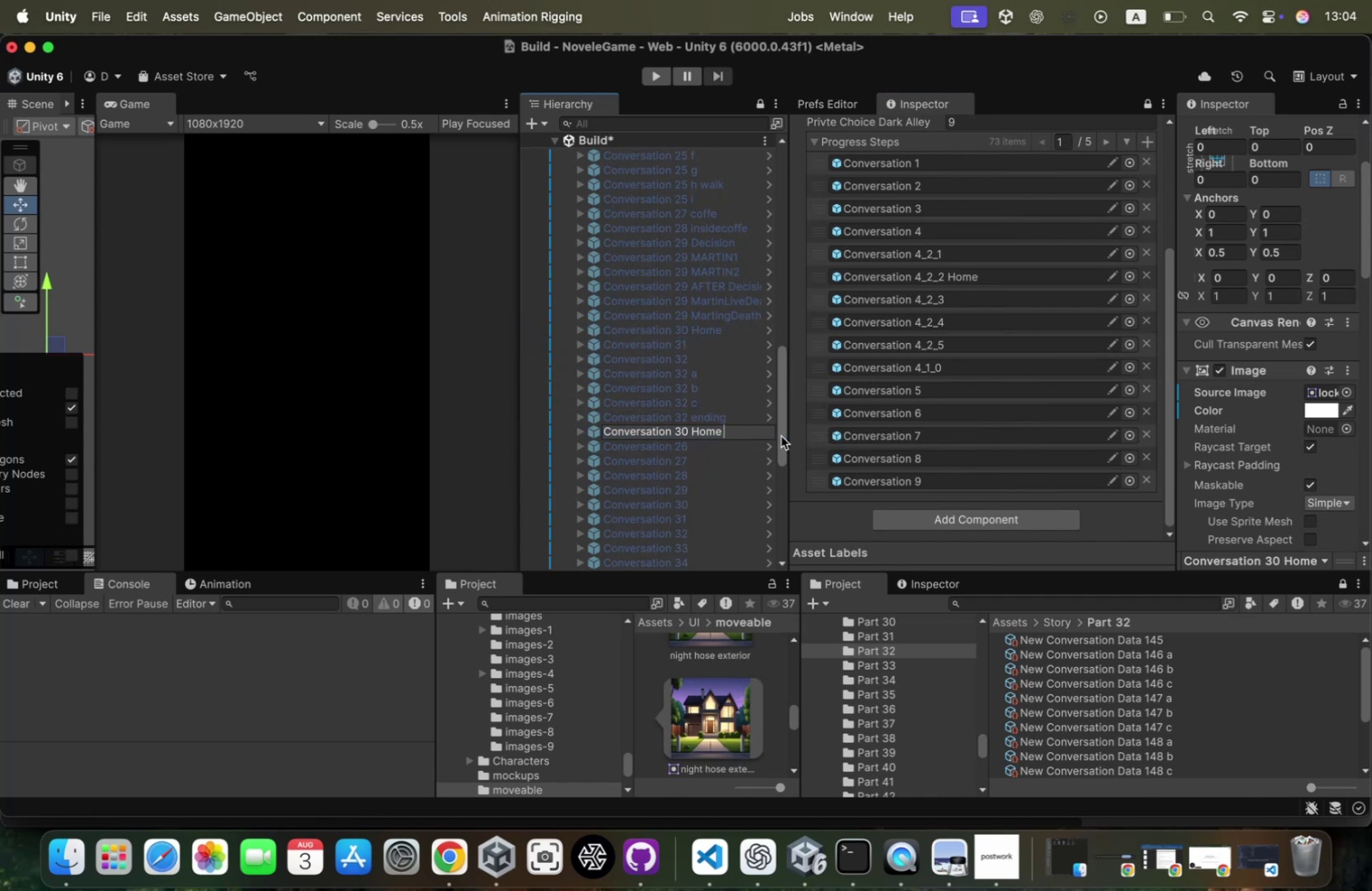 
hold_key(key=Backspace, duration=0.85)
 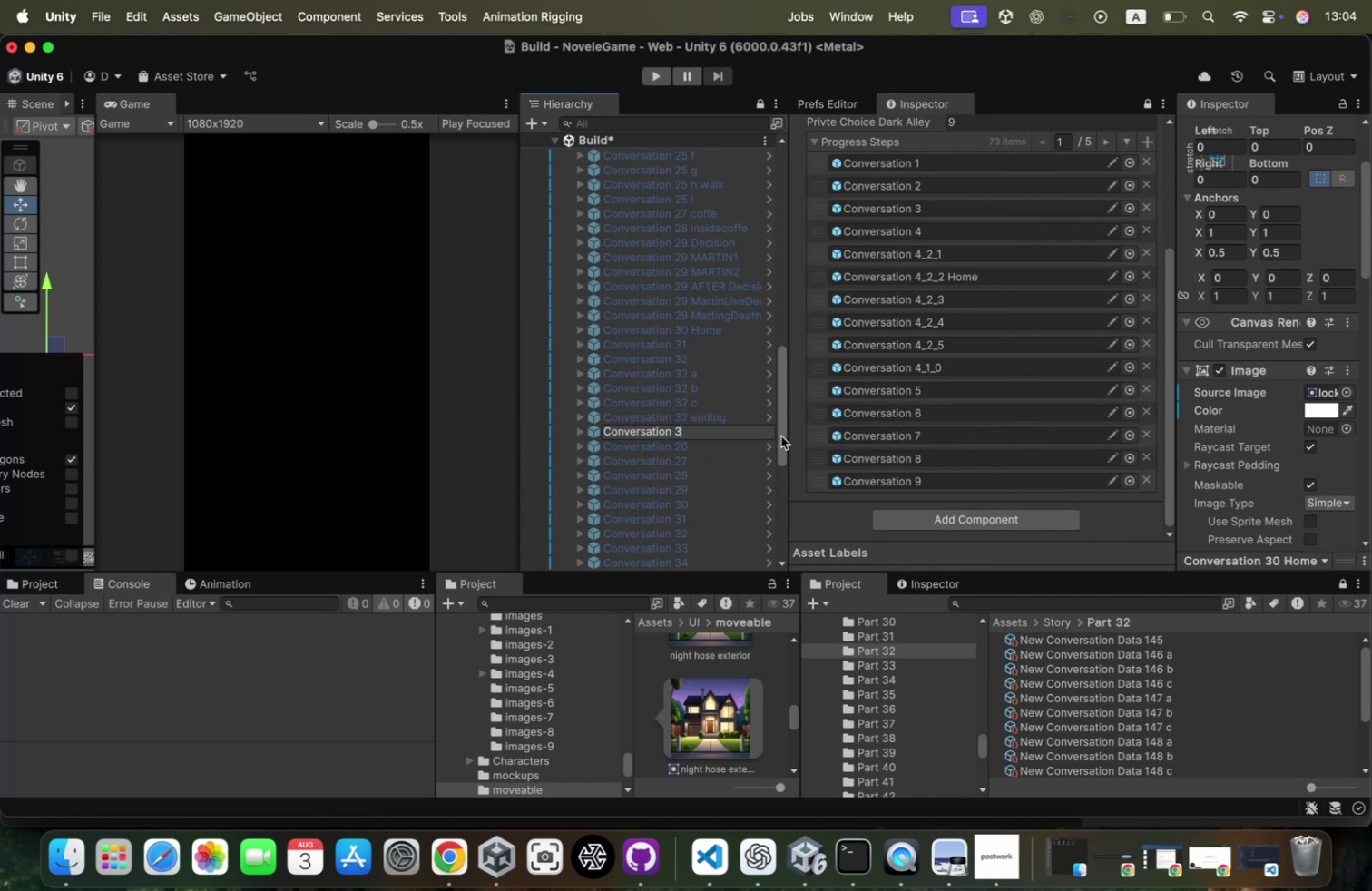 
key(Backspace)
 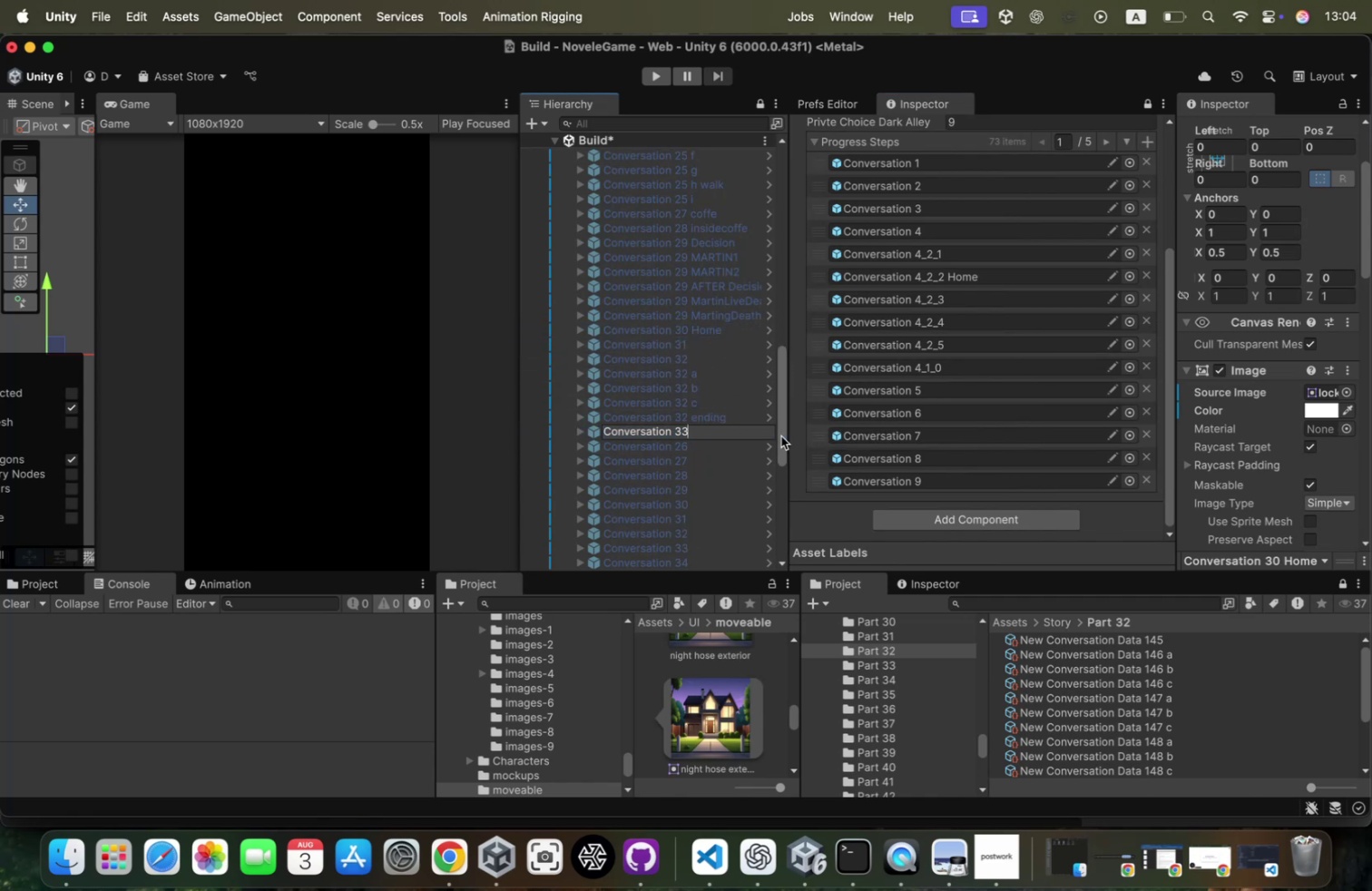 
key(3)
 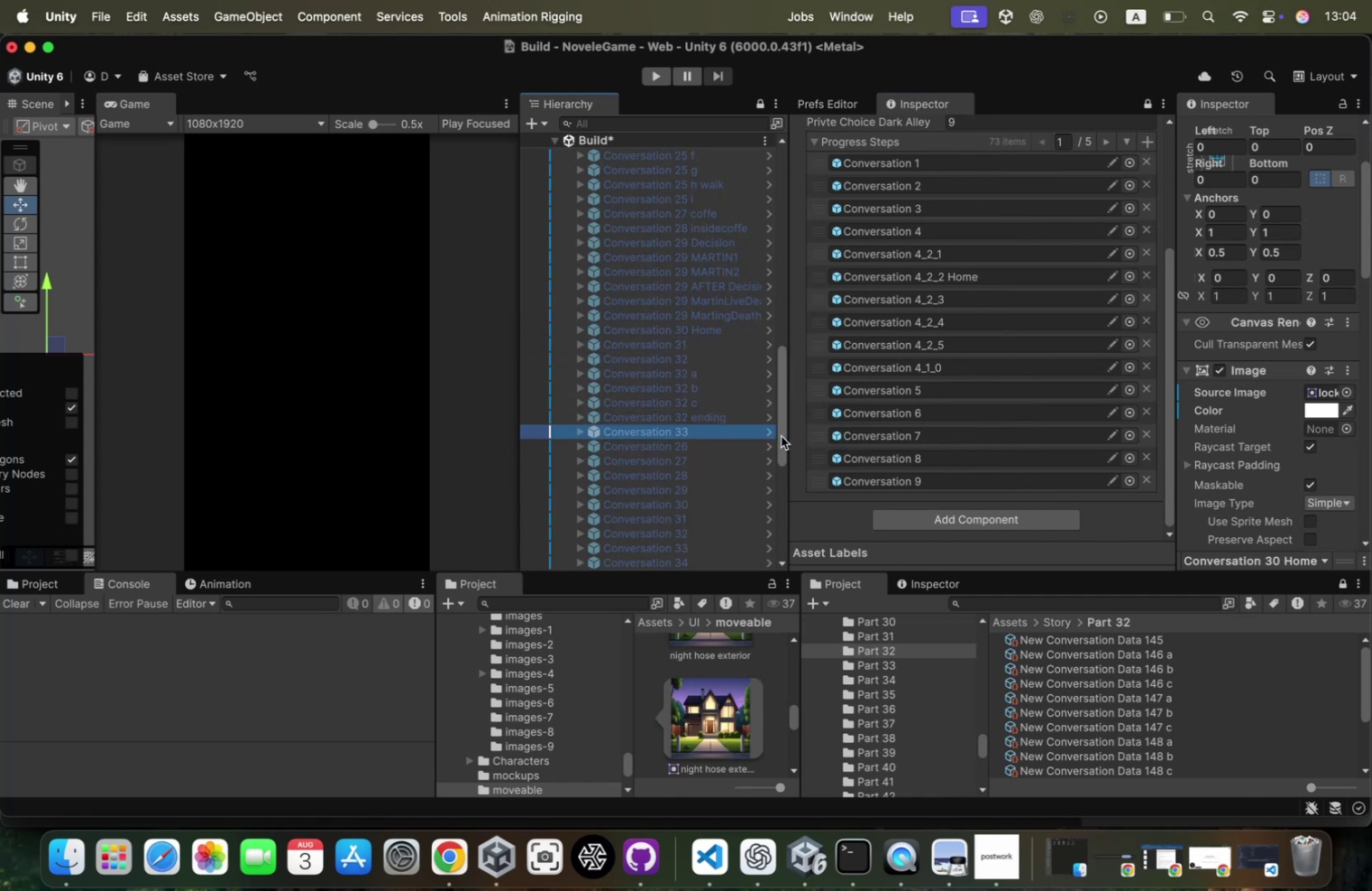 
key(Enter)
 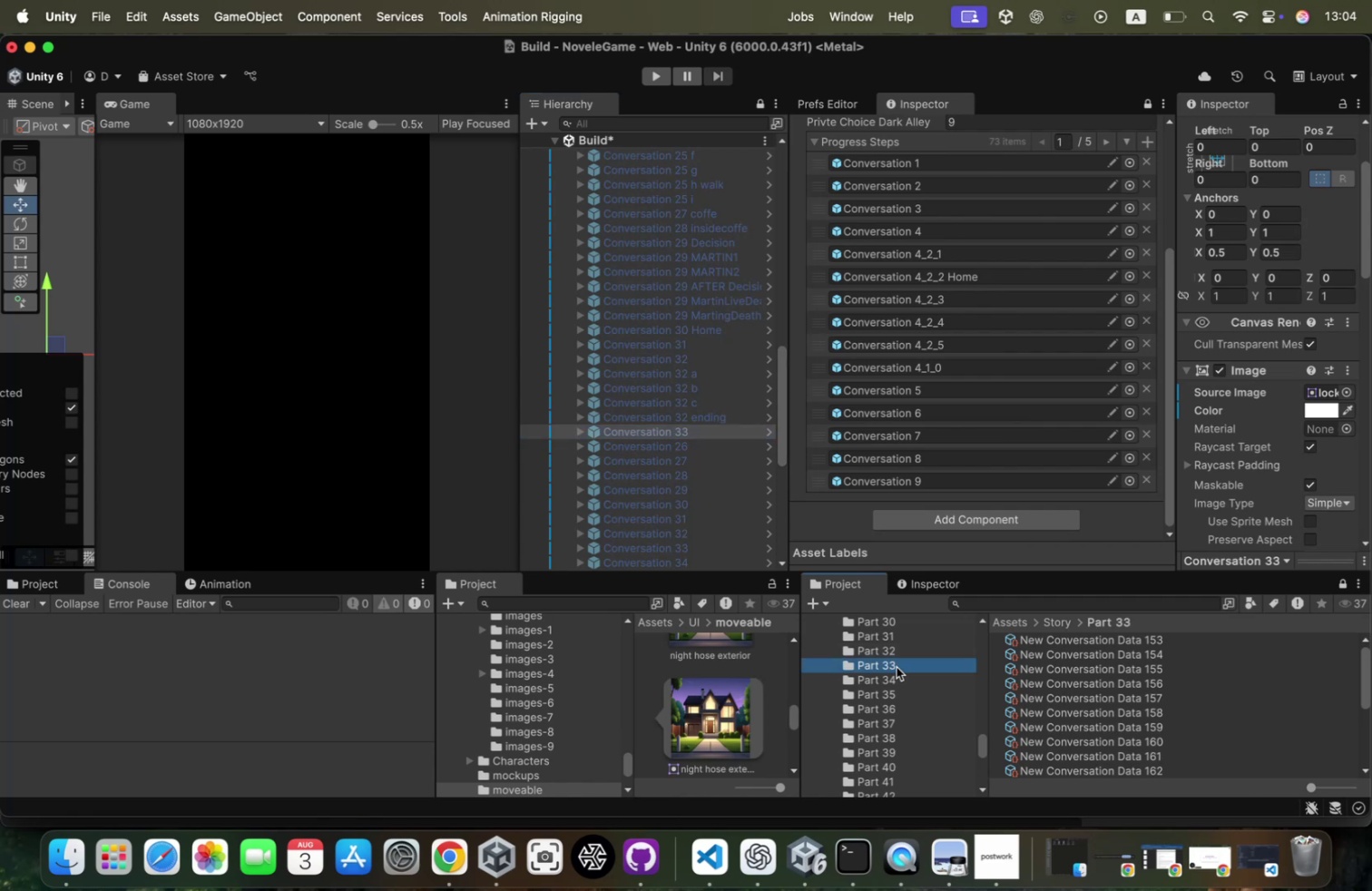 
left_click([1094, 638])
 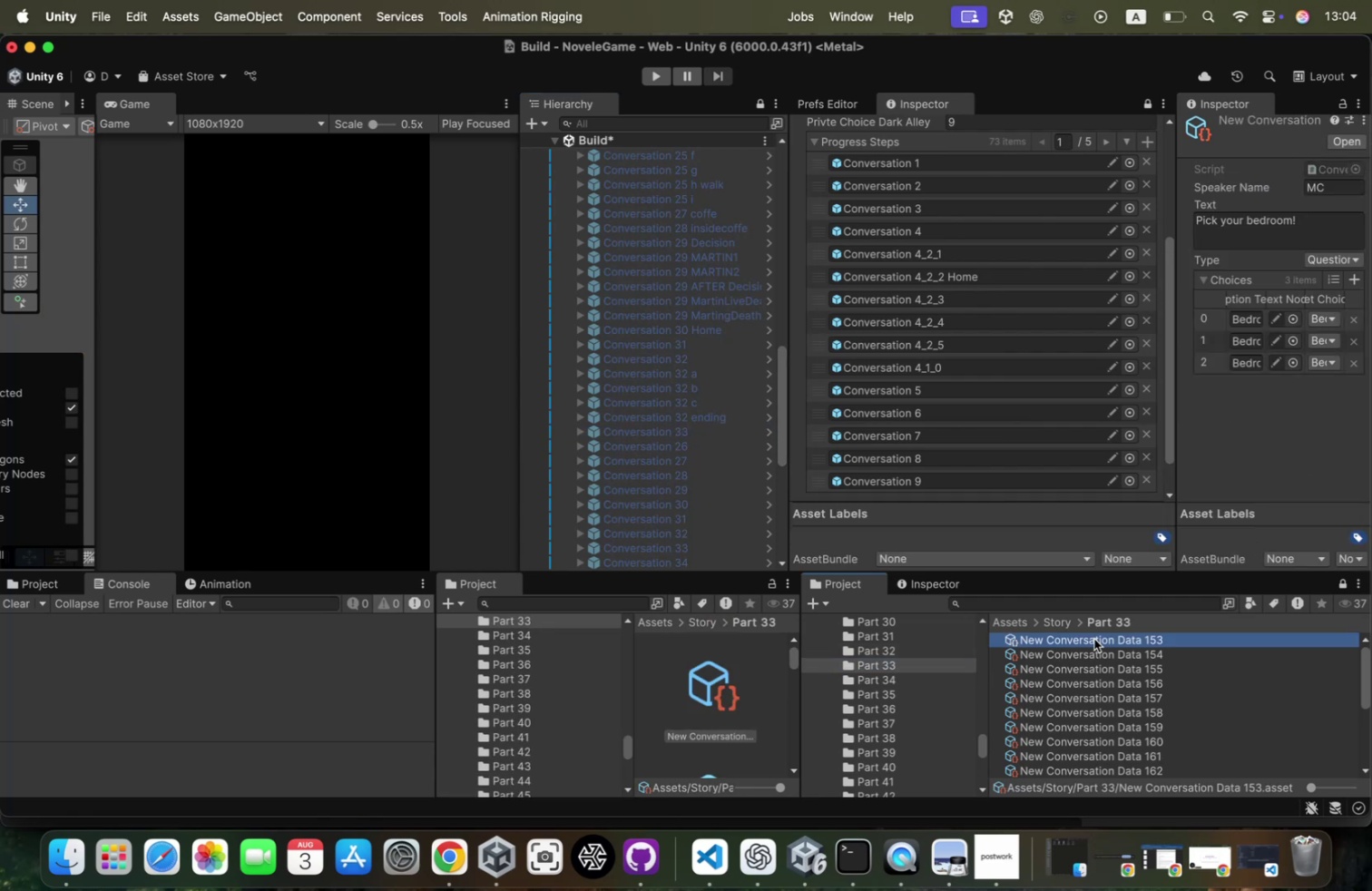 
key(ArrowDown)
 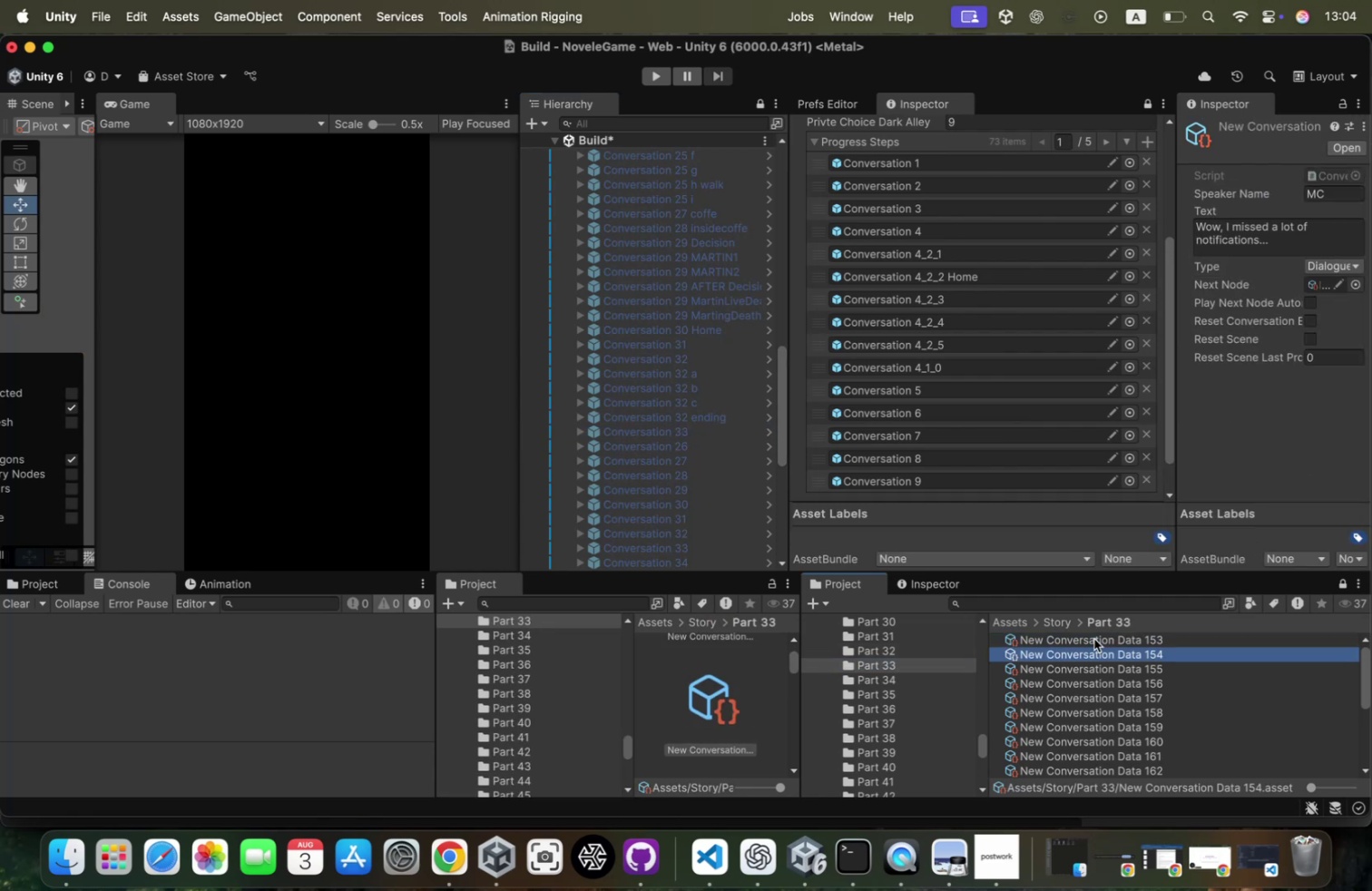 
key(ArrowUp)
 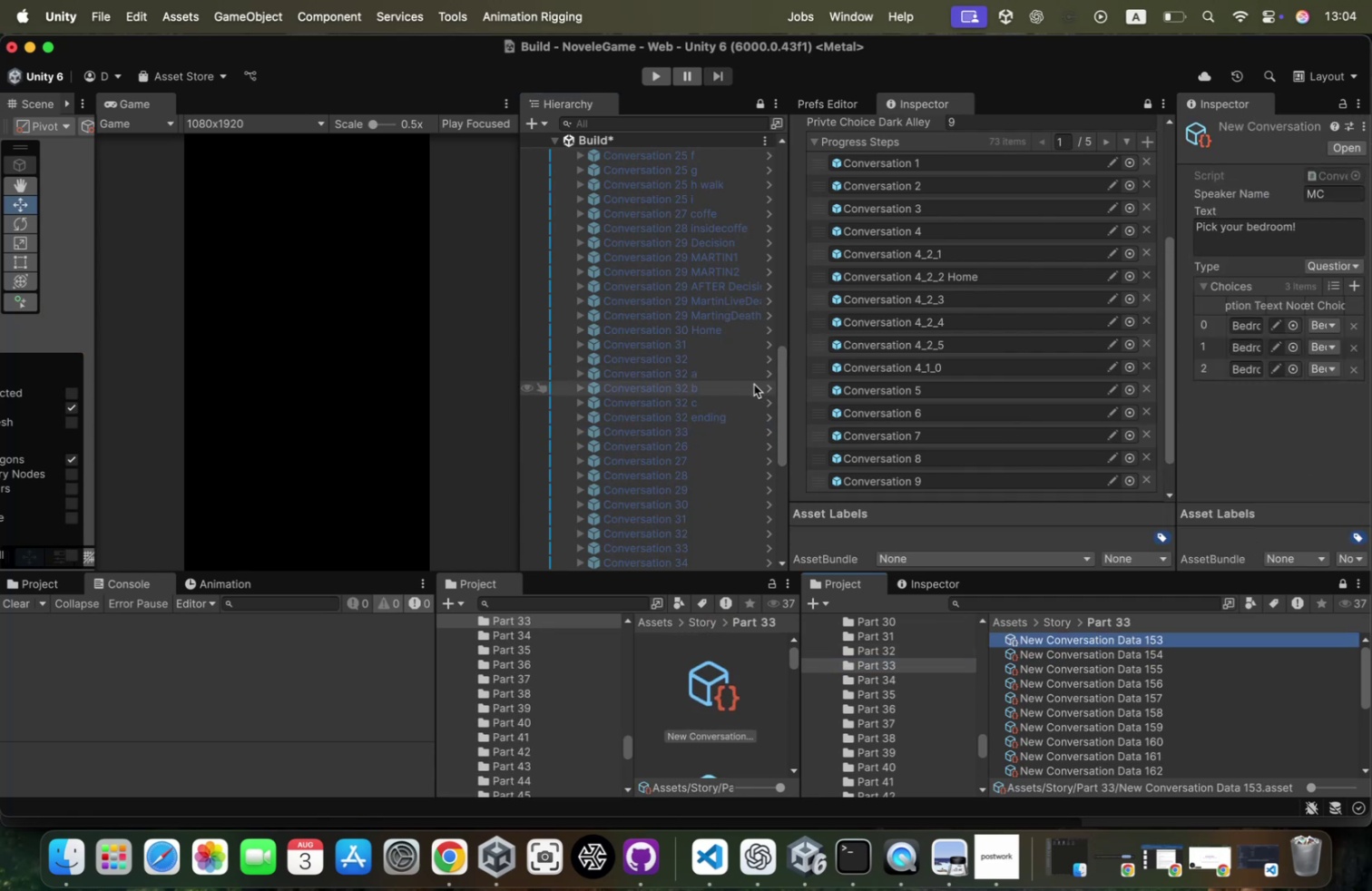 
scroll: coordinate [754, 384], scroll_direction: up, amount: 1.0
 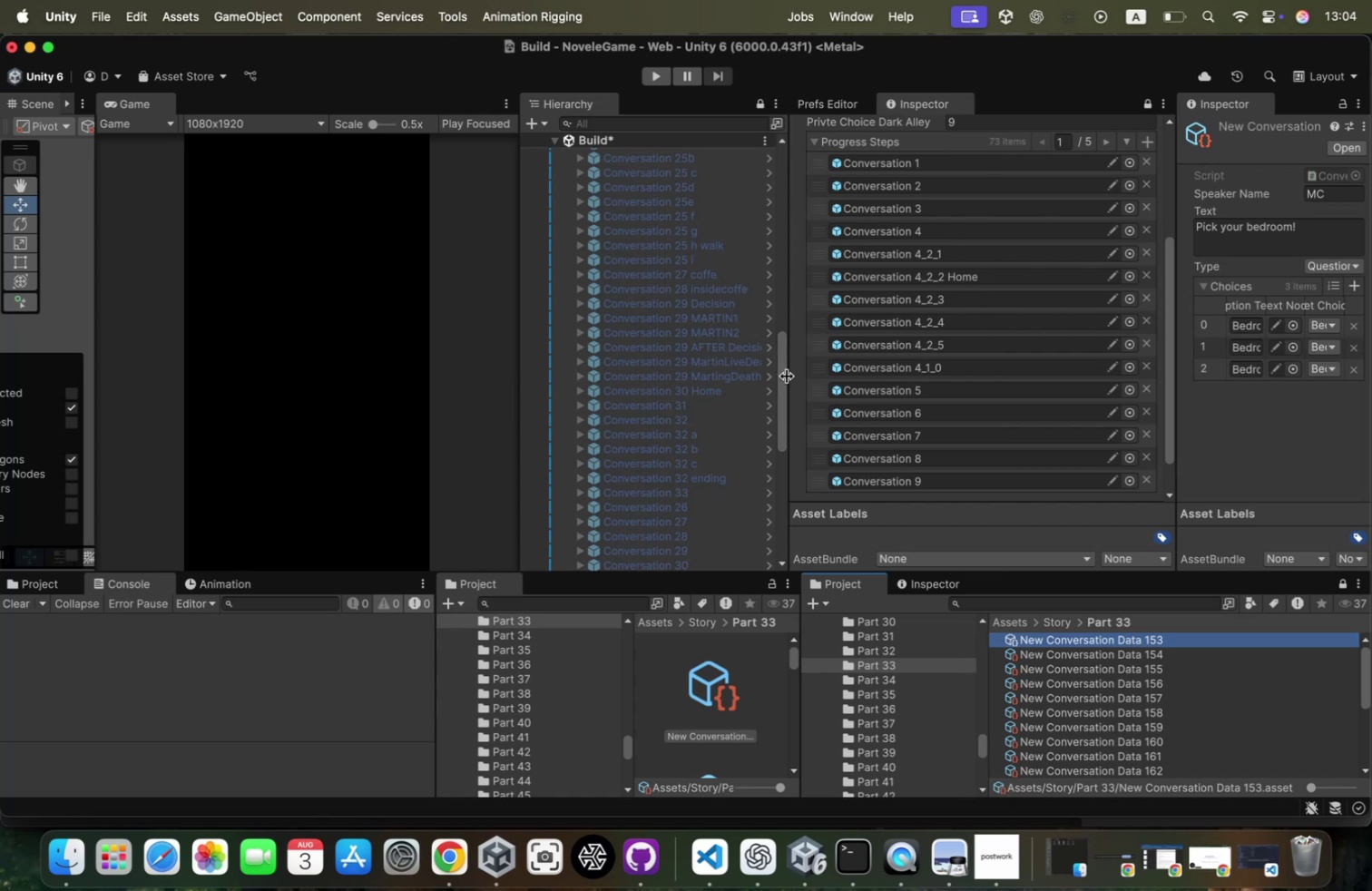 
left_click_drag(start_coordinate=[787, 376], to_coordinate=[847, 376])
 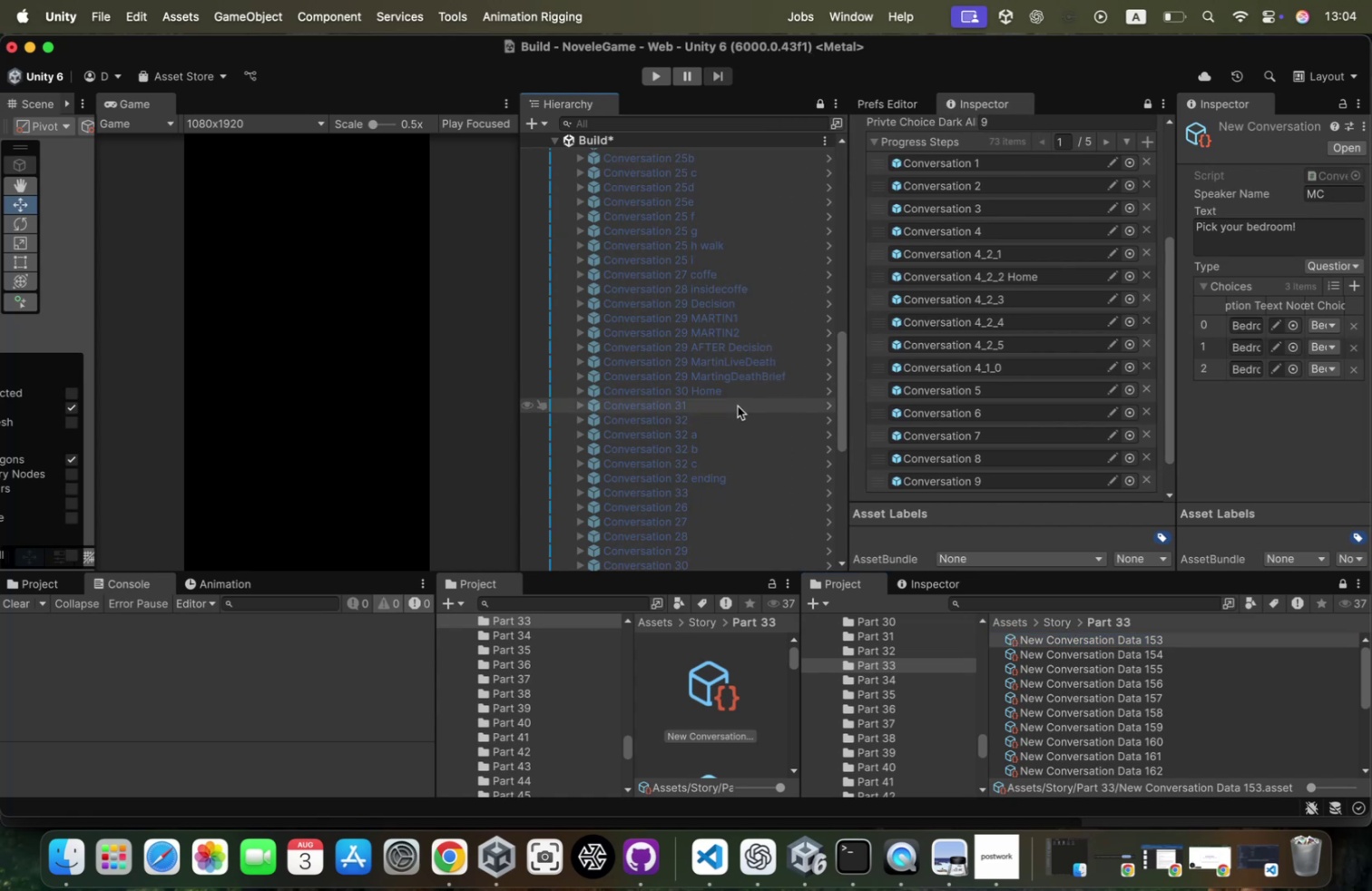 
scroll: coordinate [738, 406], scroll_direction: down, amount: 114.0
 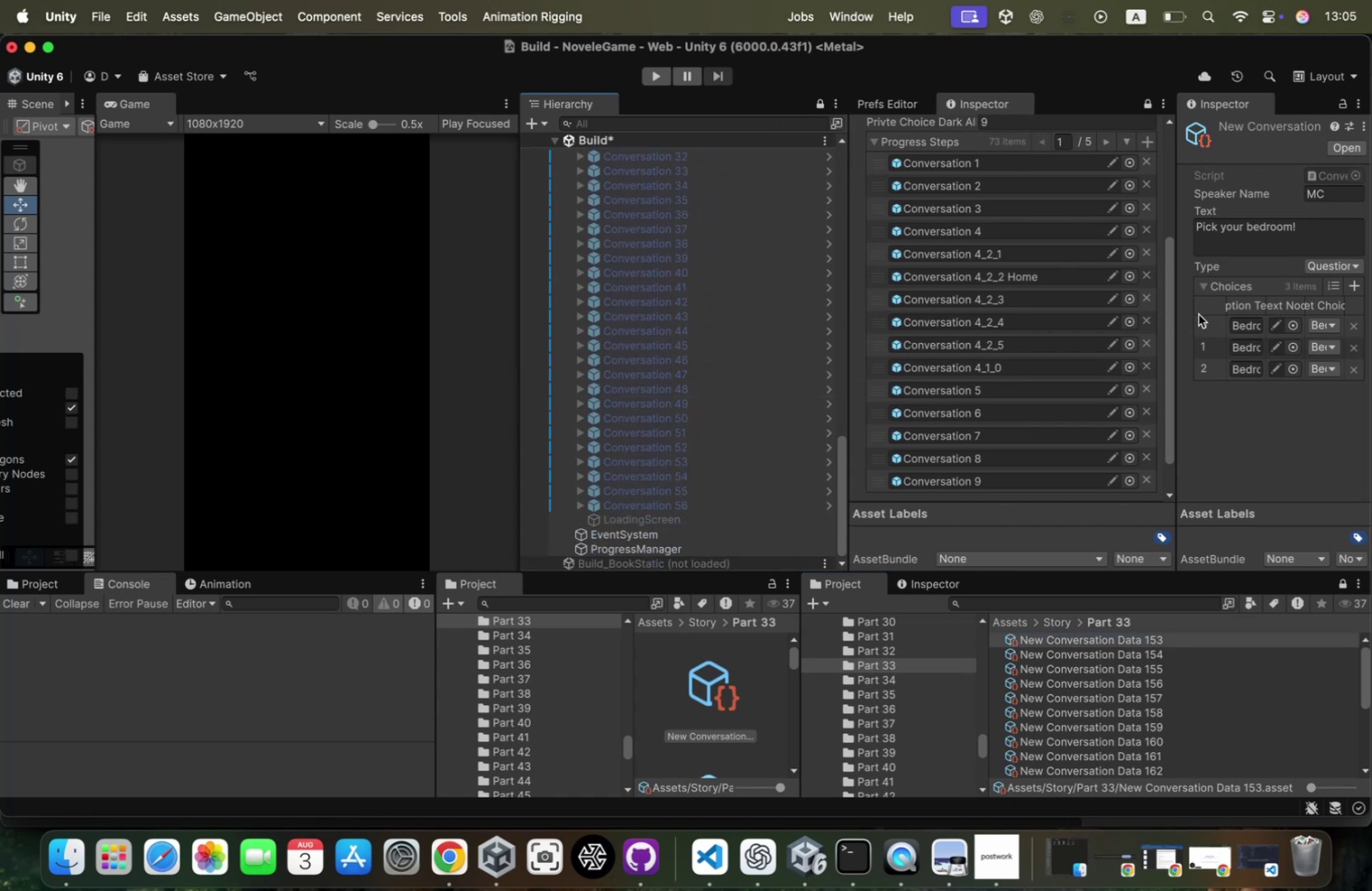 
left_click_drag(start_coordinate=[1173, 314], to_coordinate=[1003, 313])
 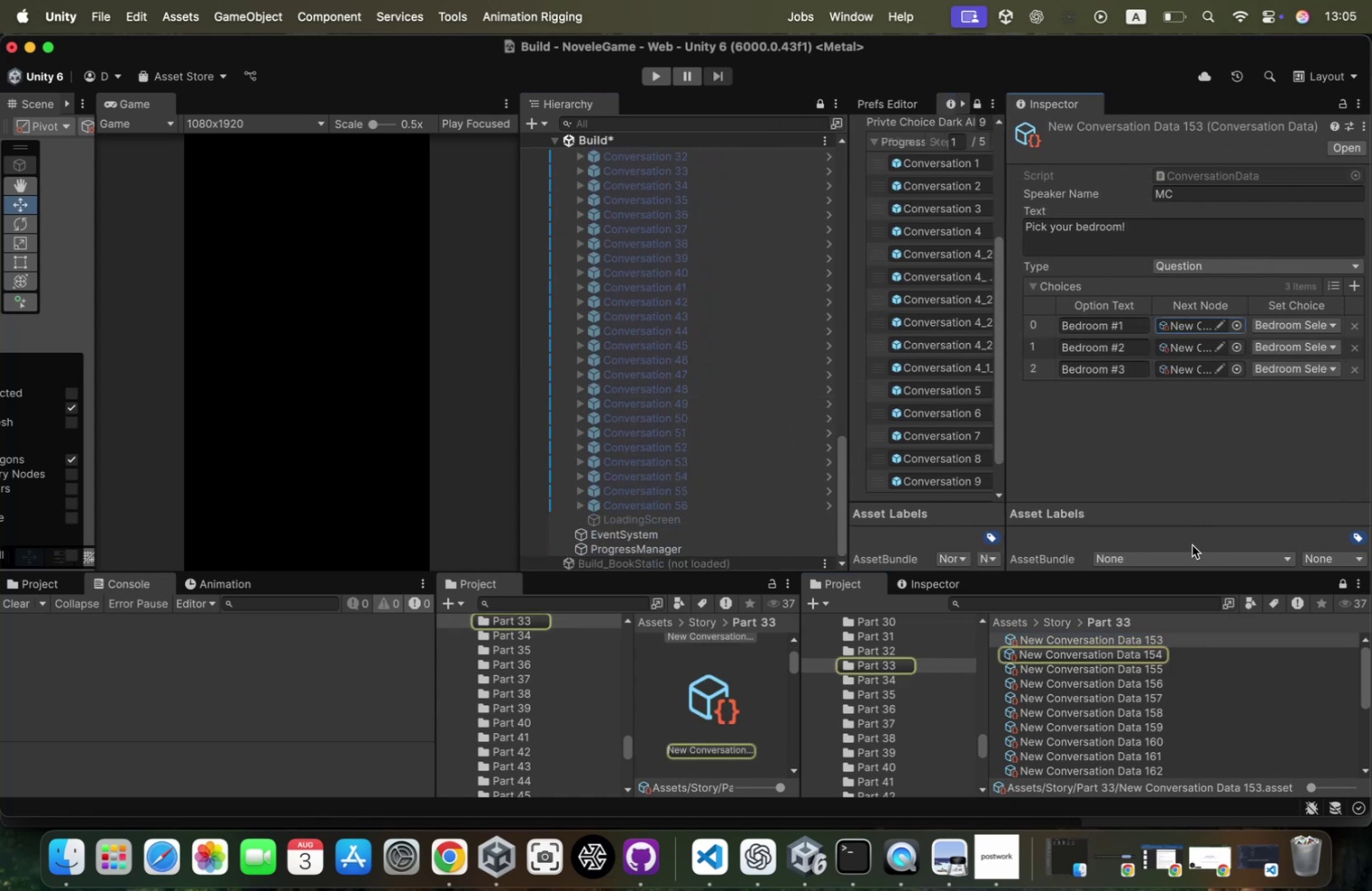 
left_click([1146, 658])
 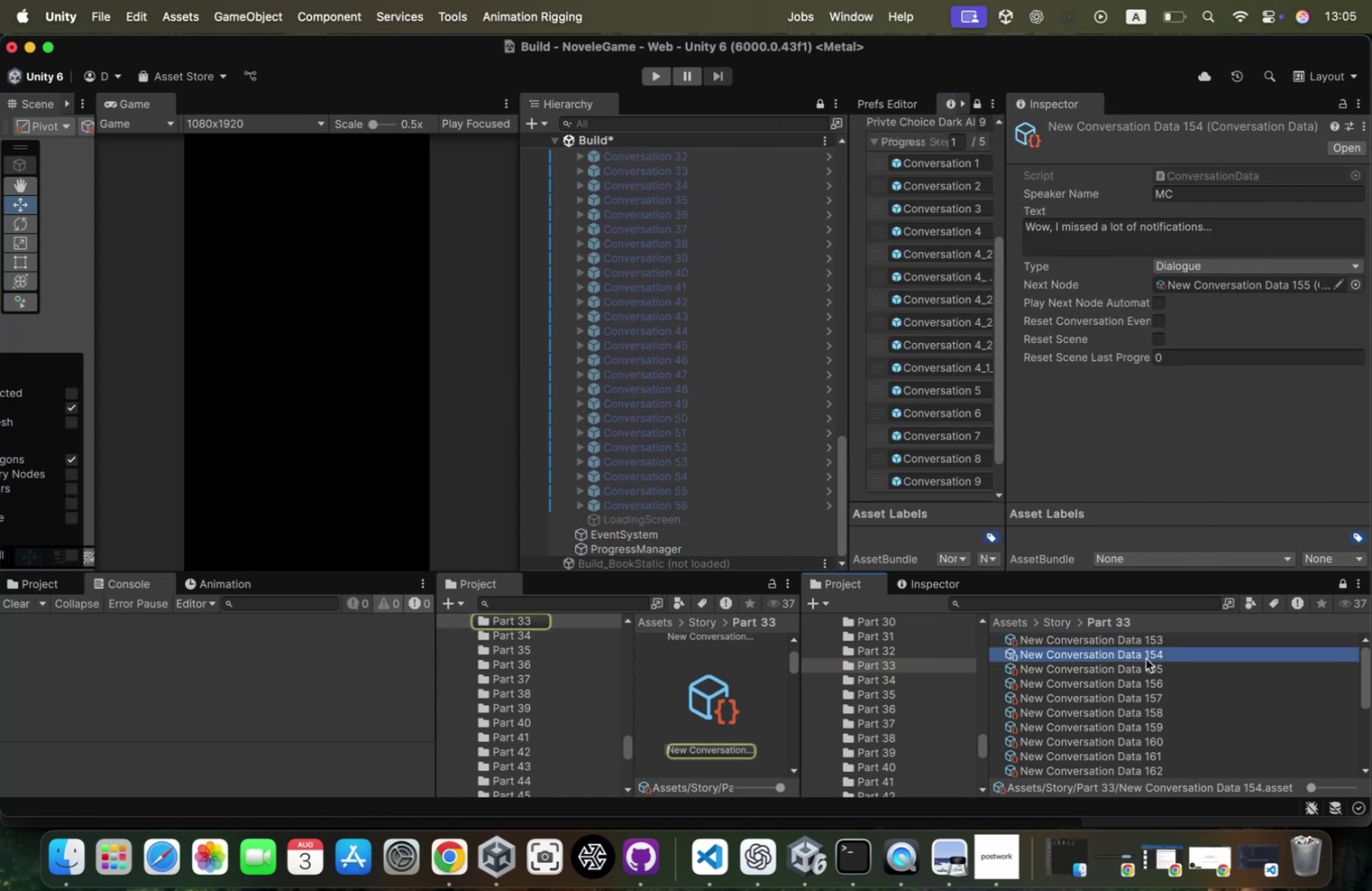 
key(ArrowDown)
 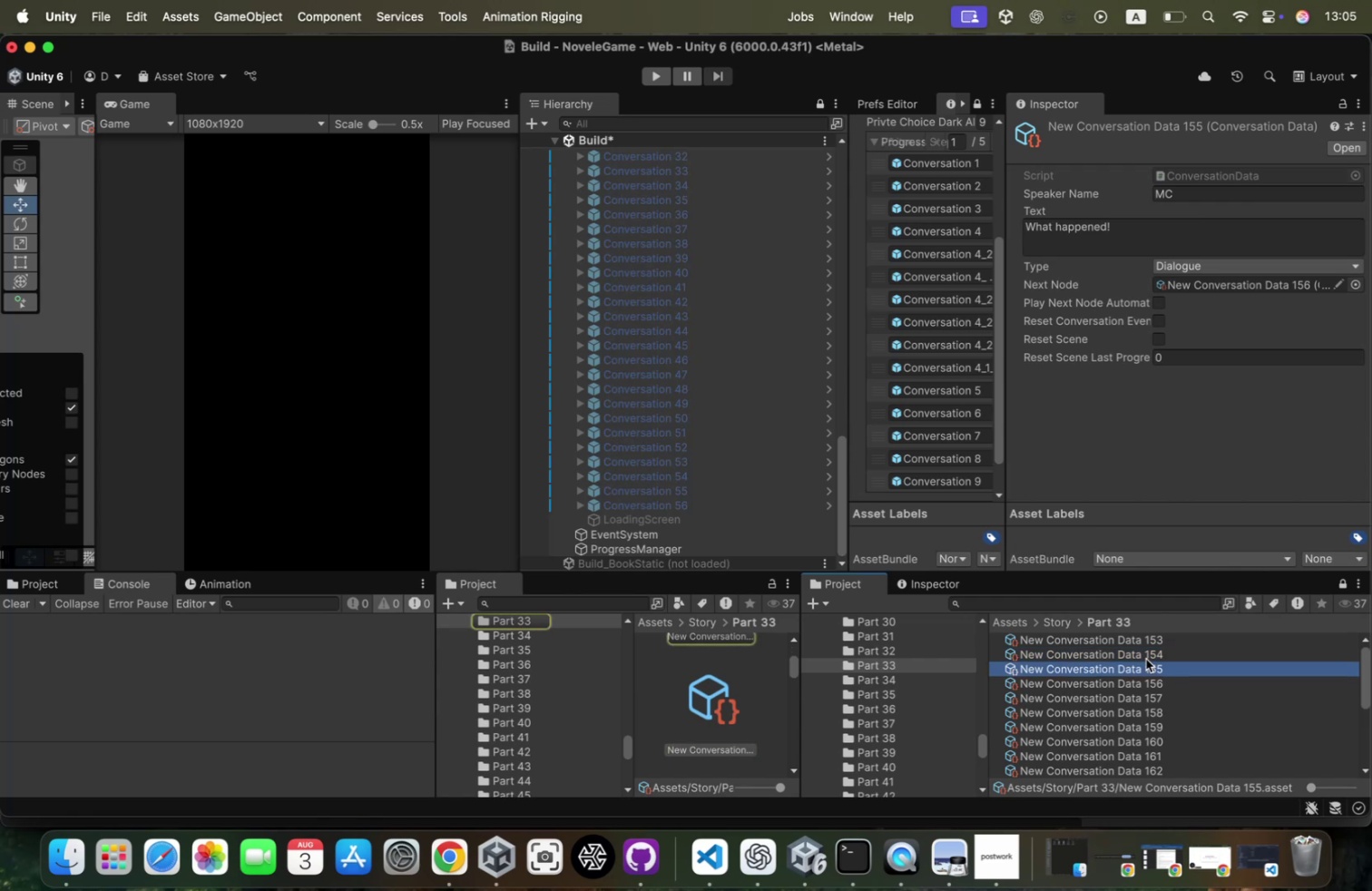 
key(ArrowDown)
 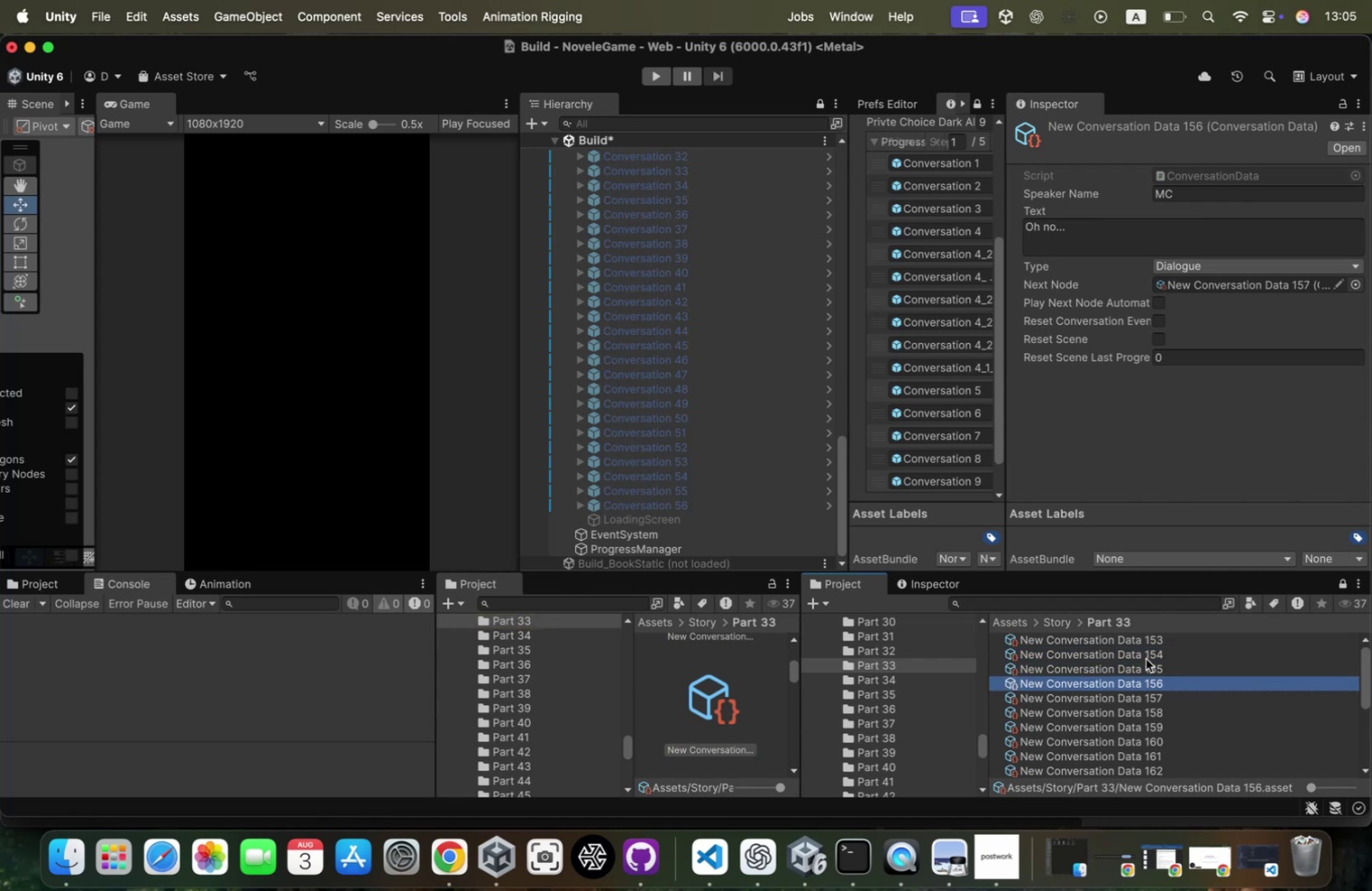 
key(ArrowUp)
 